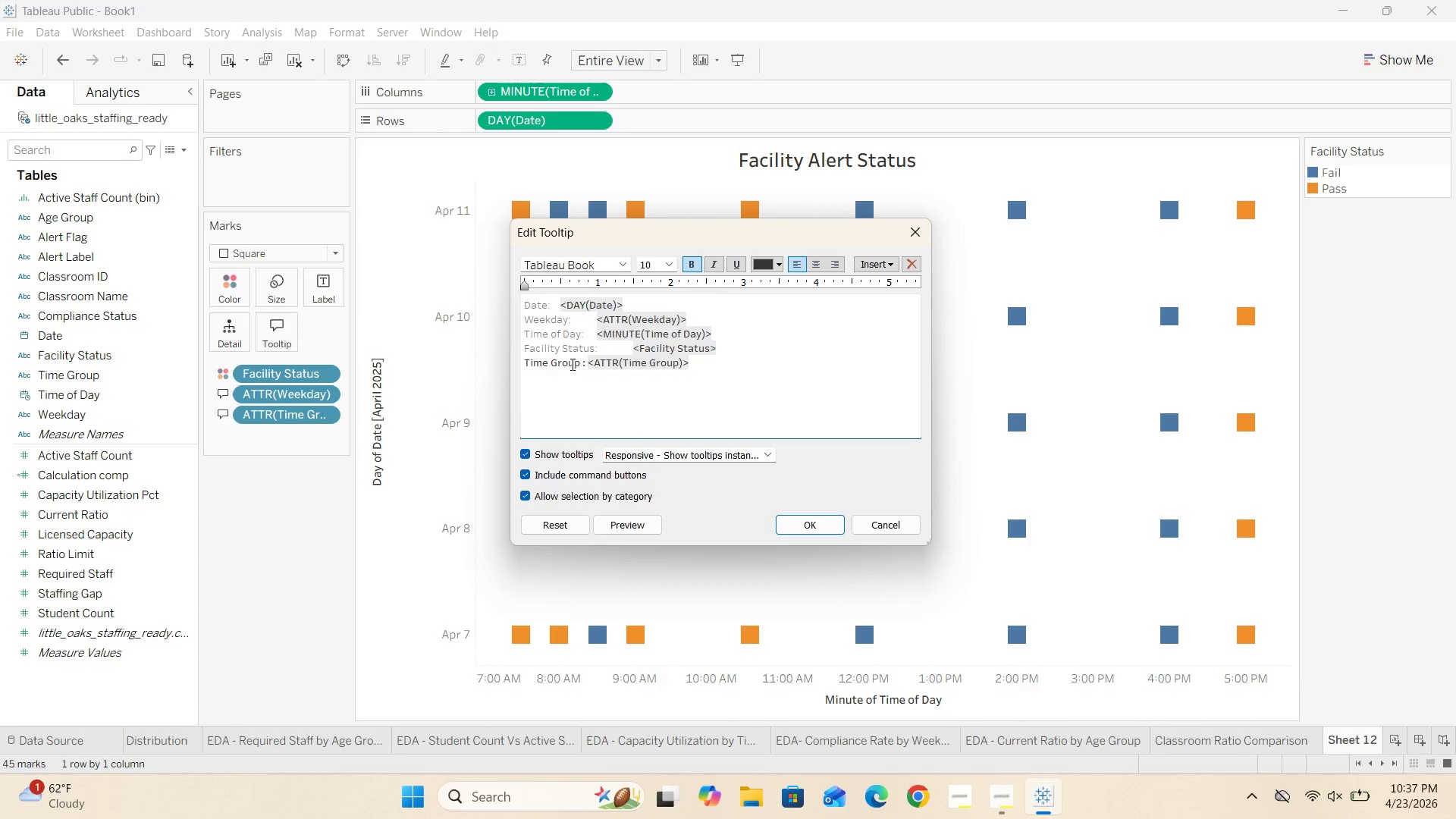 
left_click_drag(start_coordinate=[584, 361], to_coordinate=[526, 359])
 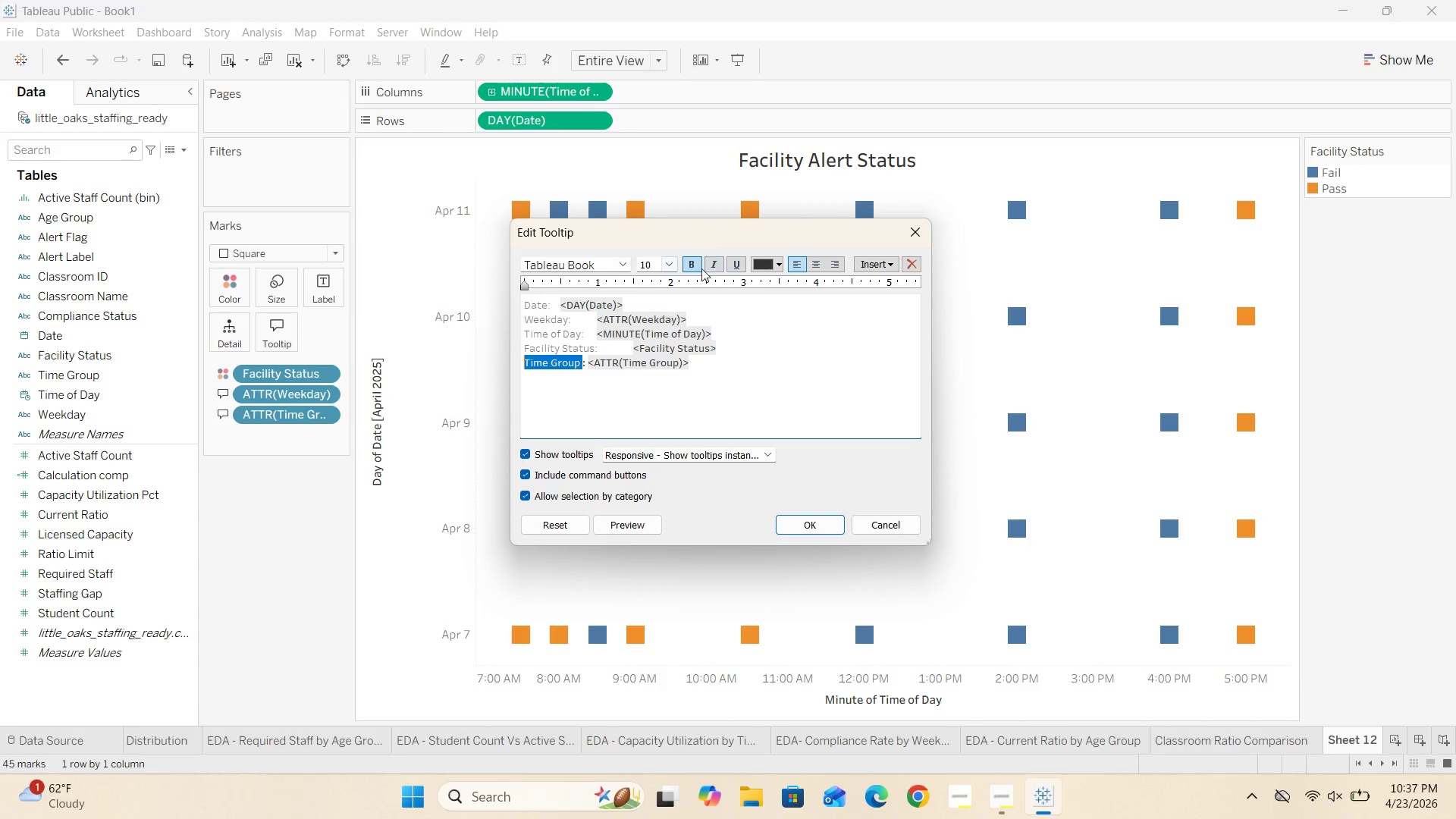 
left_click([689, 263])
 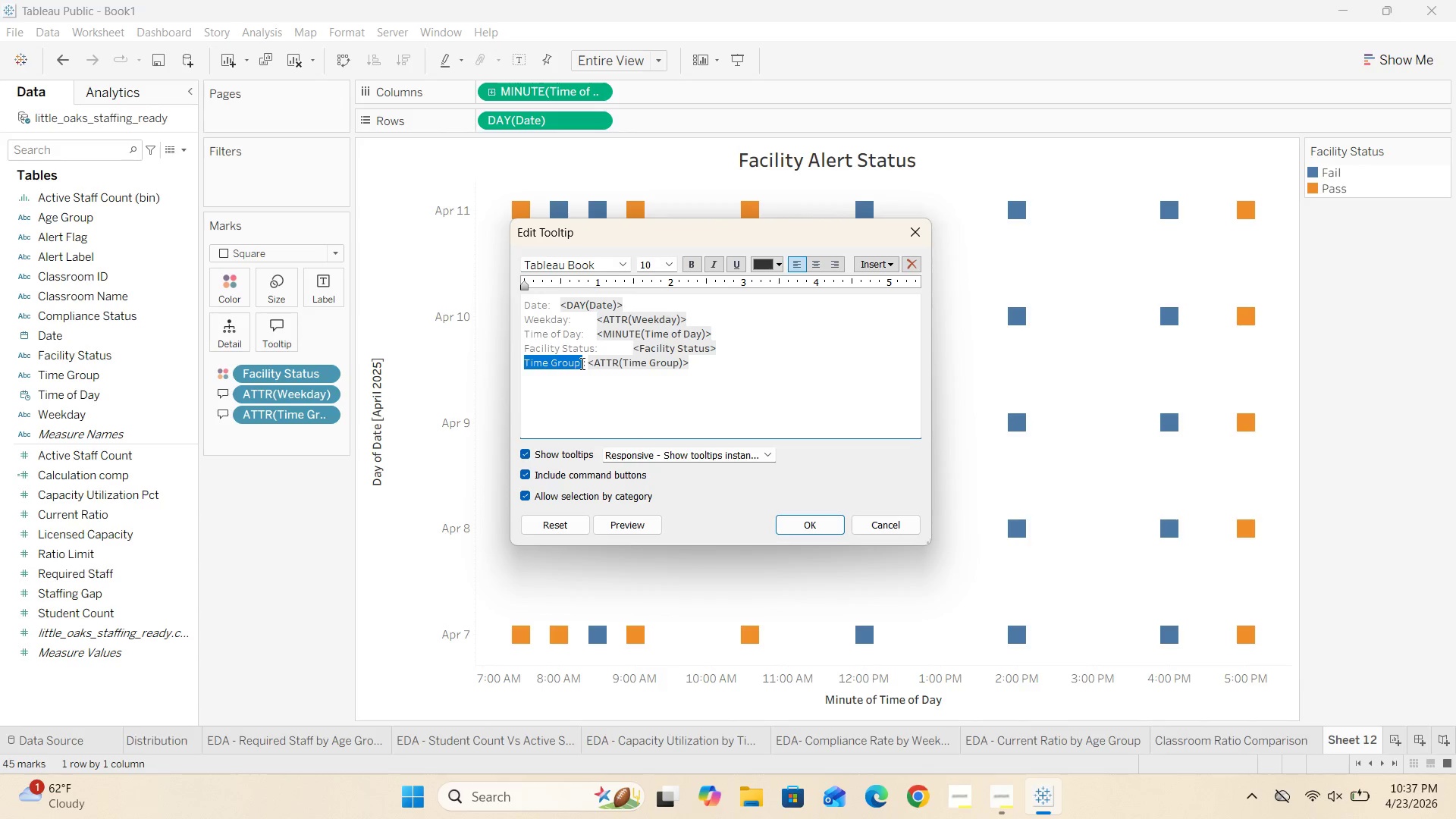 
left_click_drag(start_coordinate=[585, 361], to_coordinate=[510, 364])
 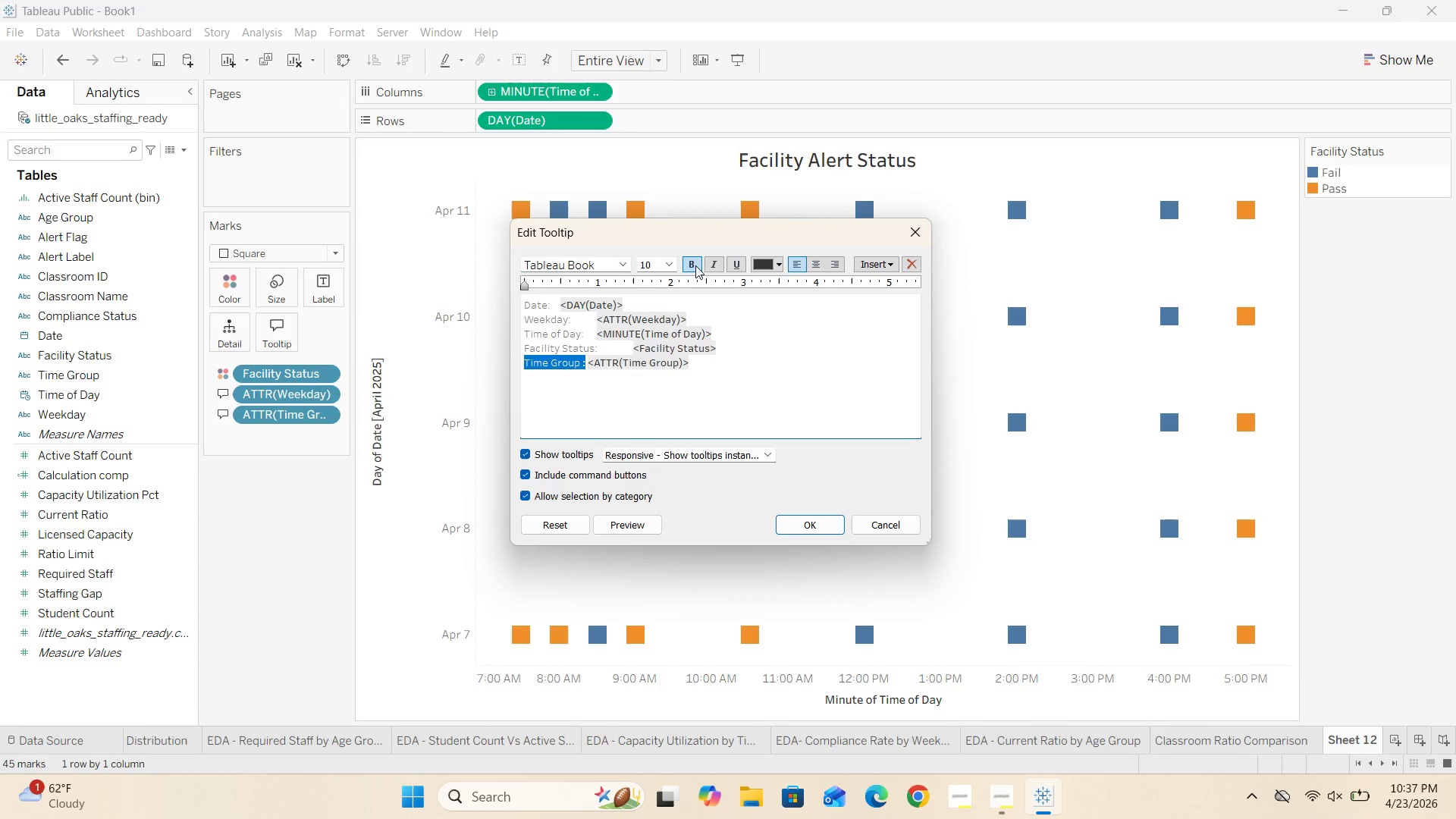 
left_click([694, 265])
 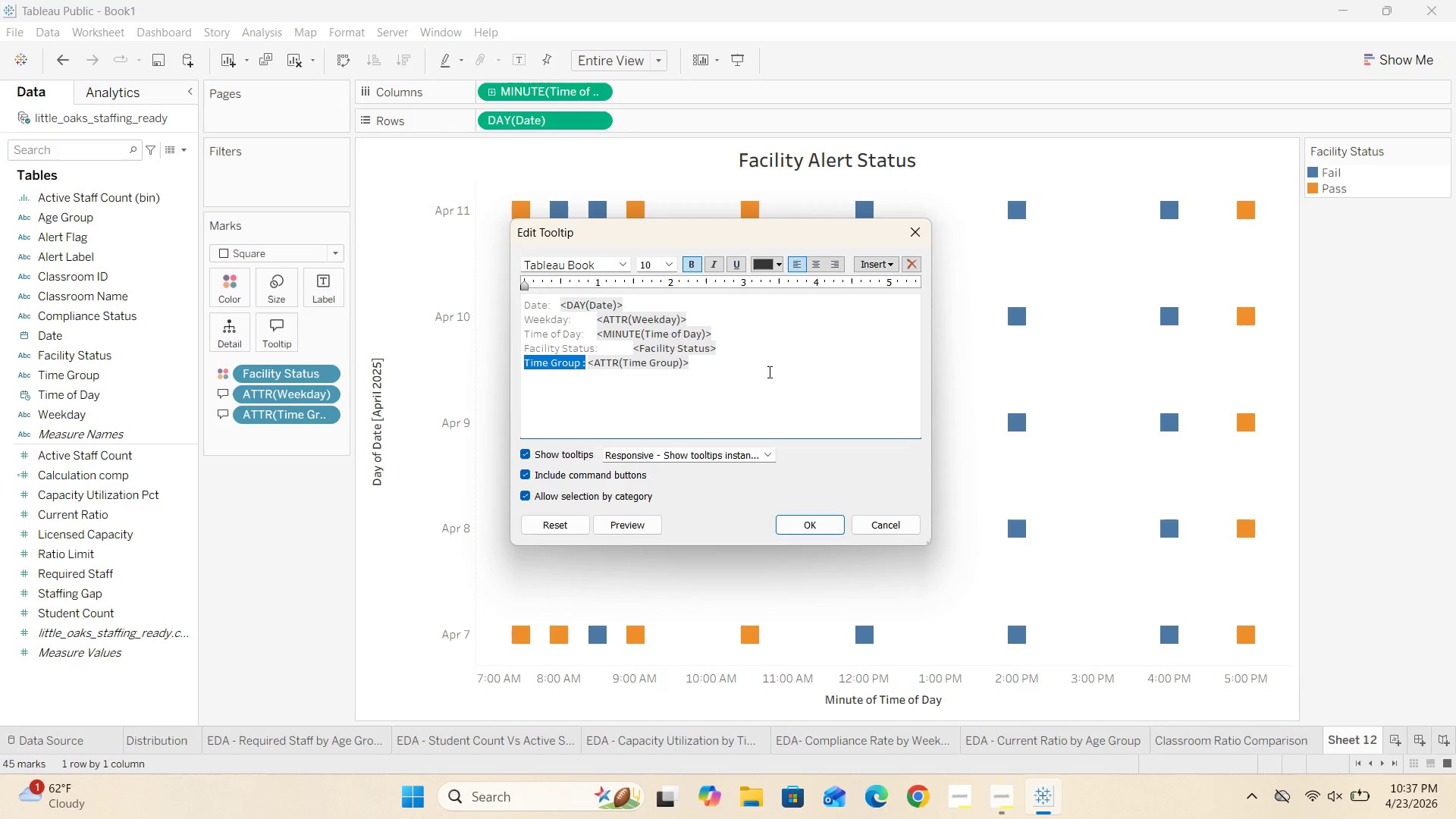 
left_click([748, 377])
 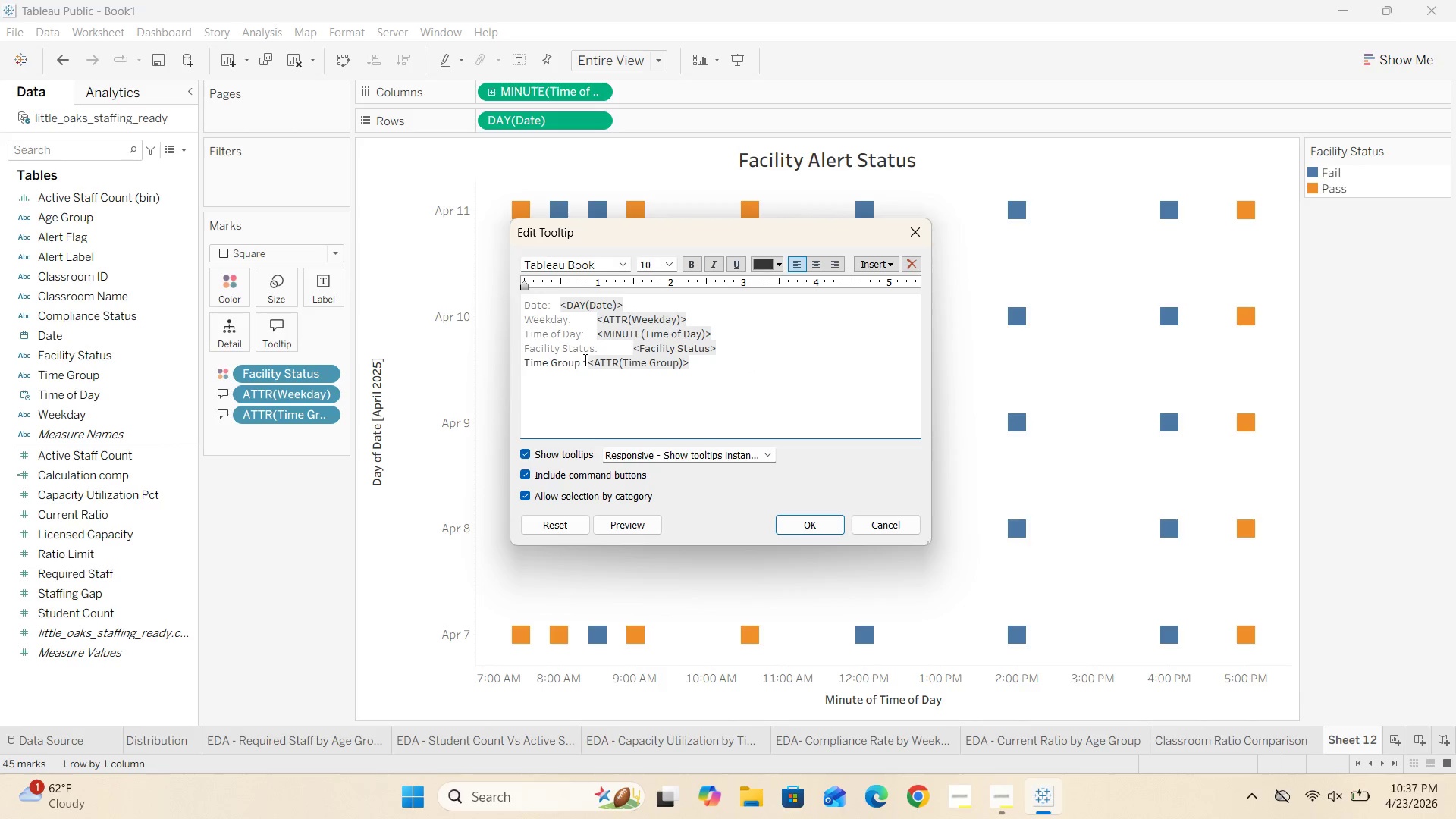 
left_click_drag(start_coordinate=[584, 360], to_coordinate=[530, 364])
 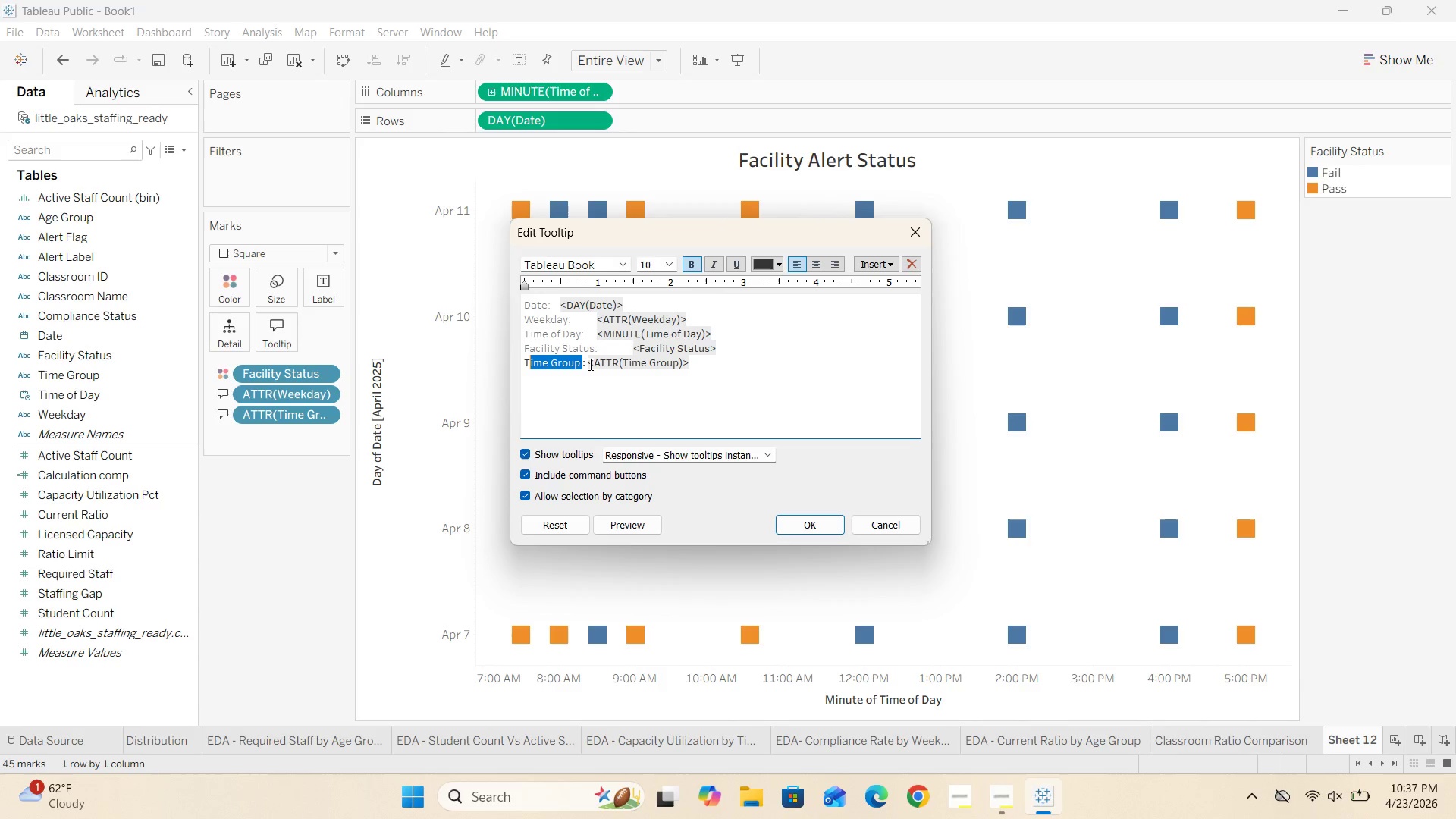 
left_click([588, 363])
 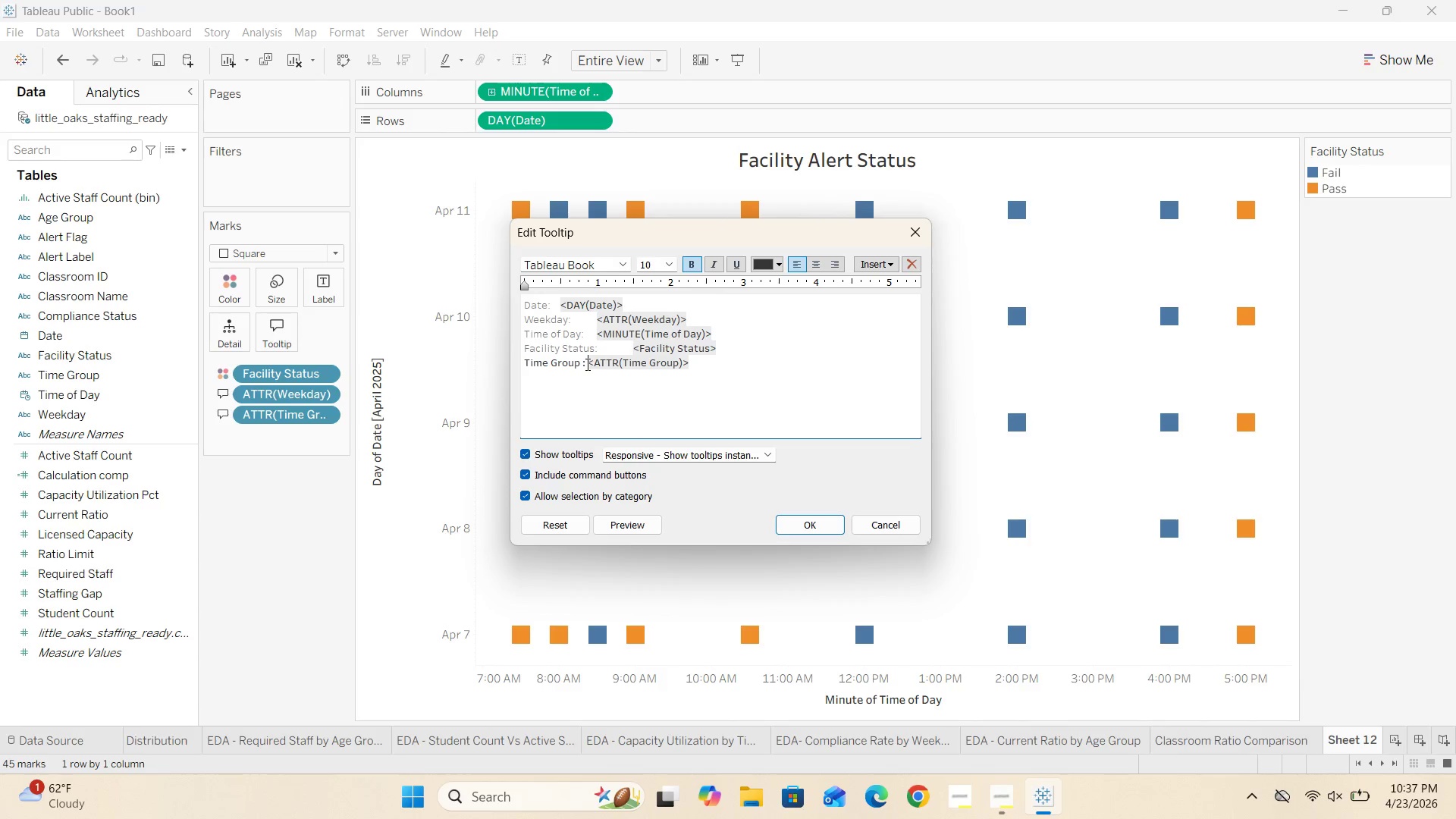 
left_click_drag(start_coordinate=[586, 363], to_coordinate=[526, 364])
 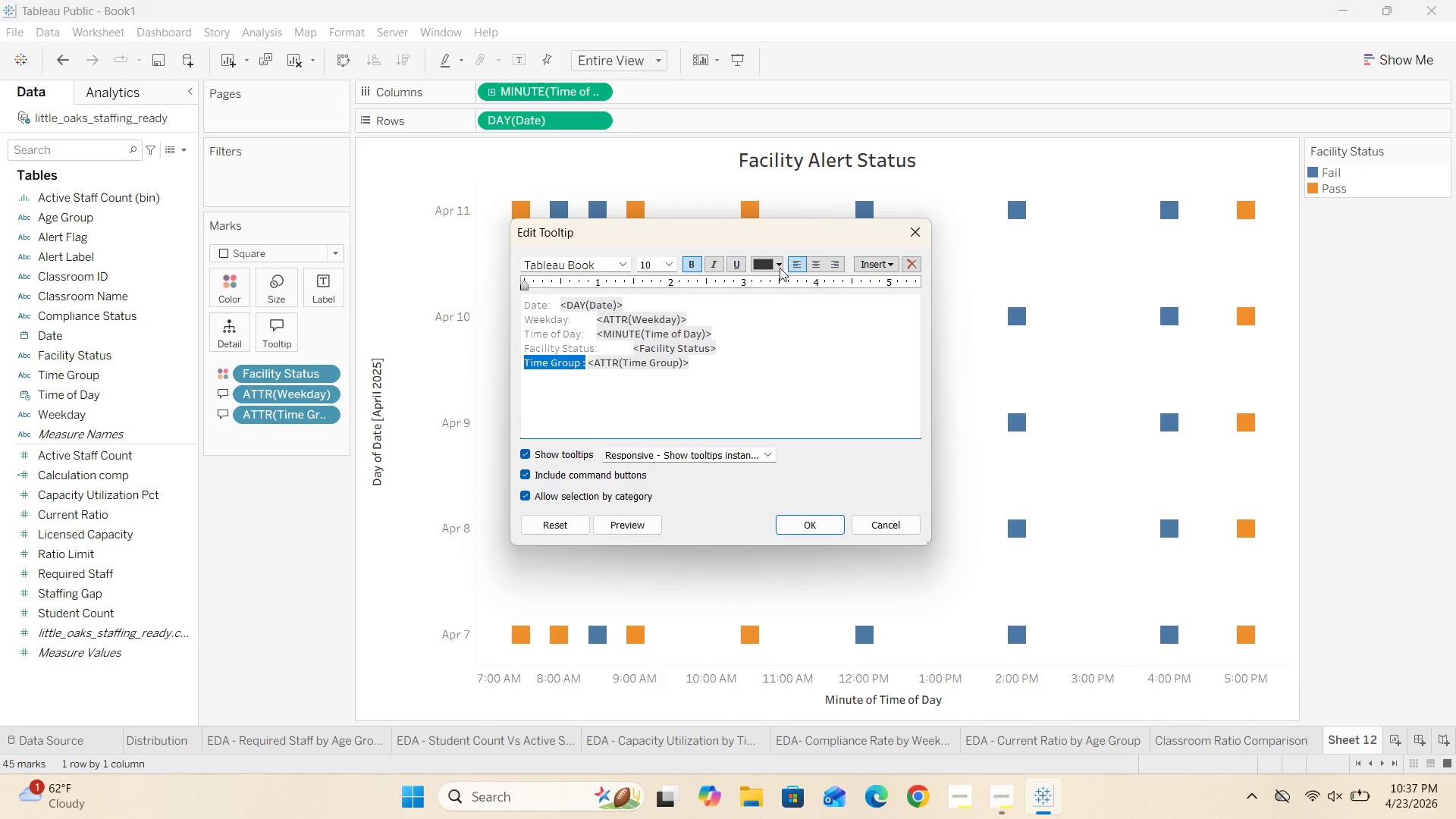 
left_click([777, 268])
 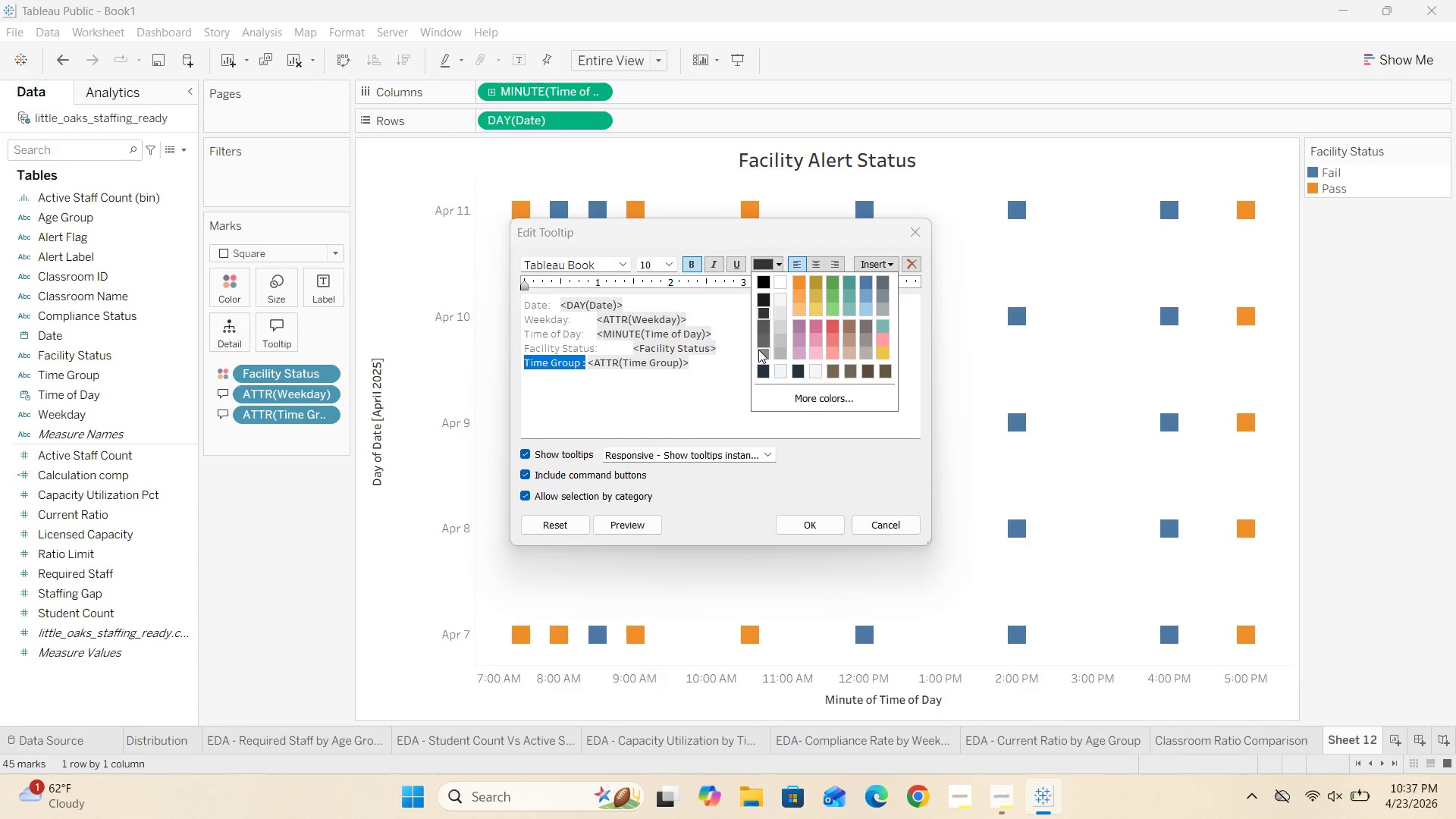 
left_click([758, 350])
 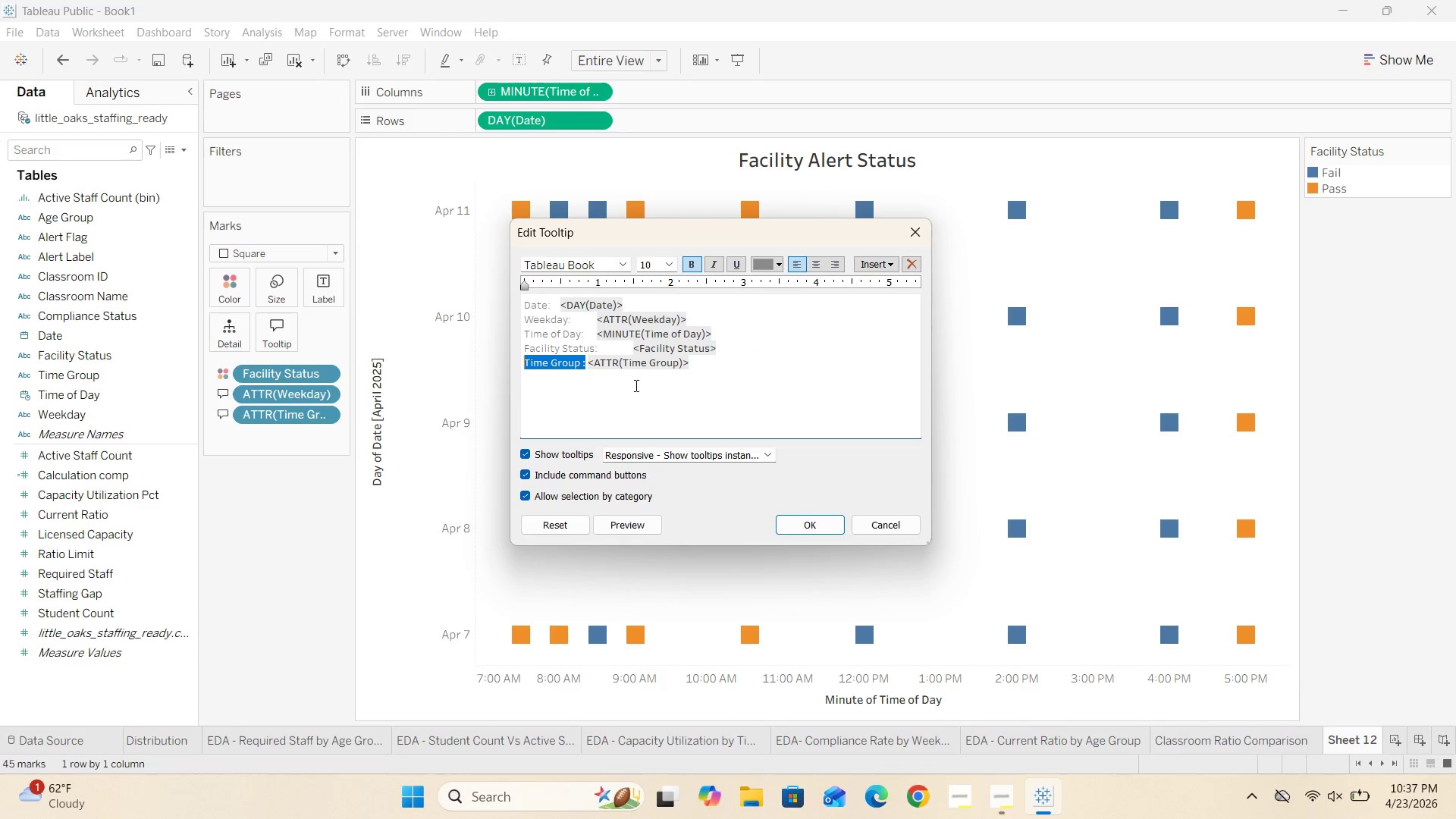 
left_click([631, 389])
 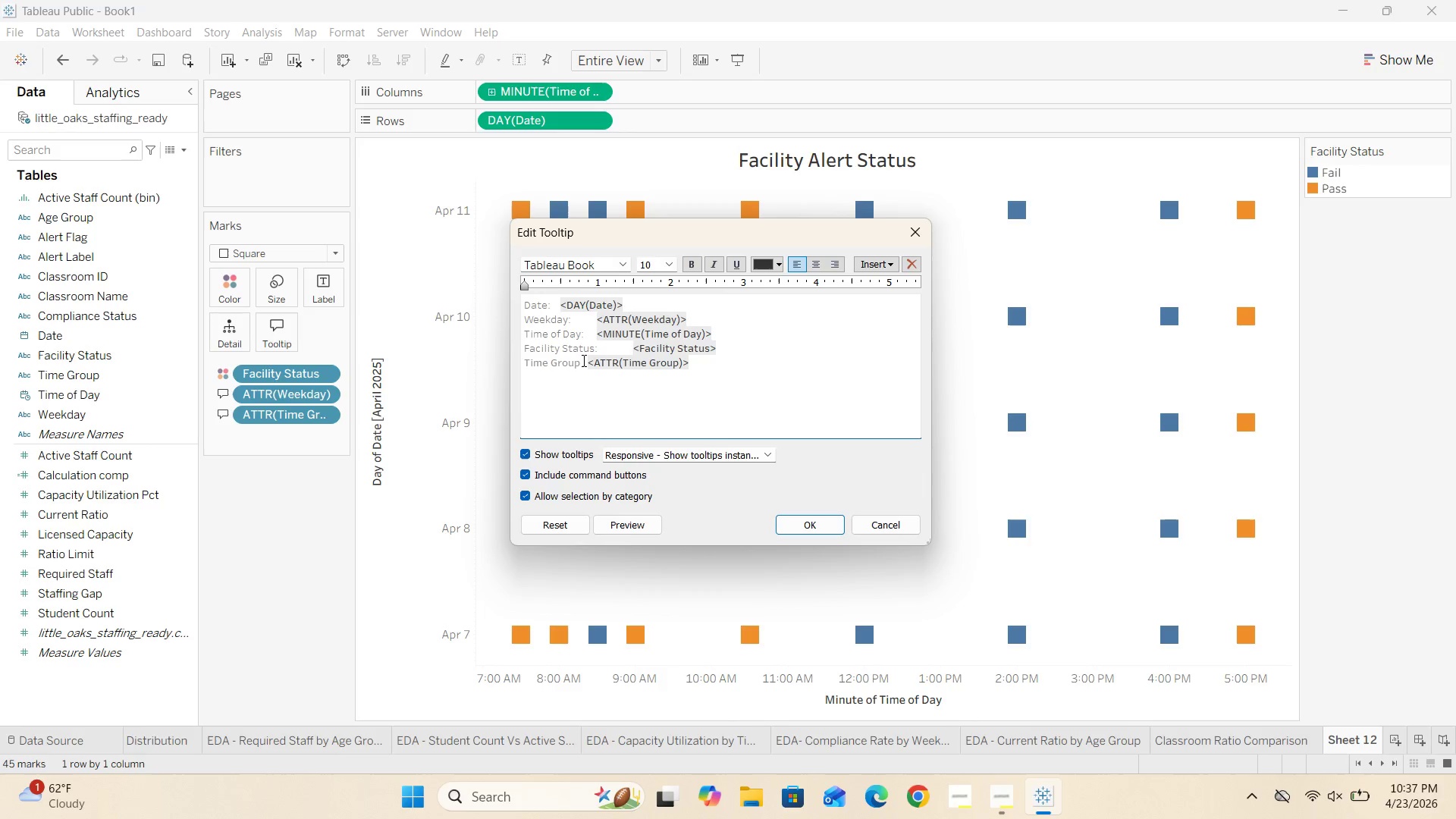 
left_click([584, 364])
 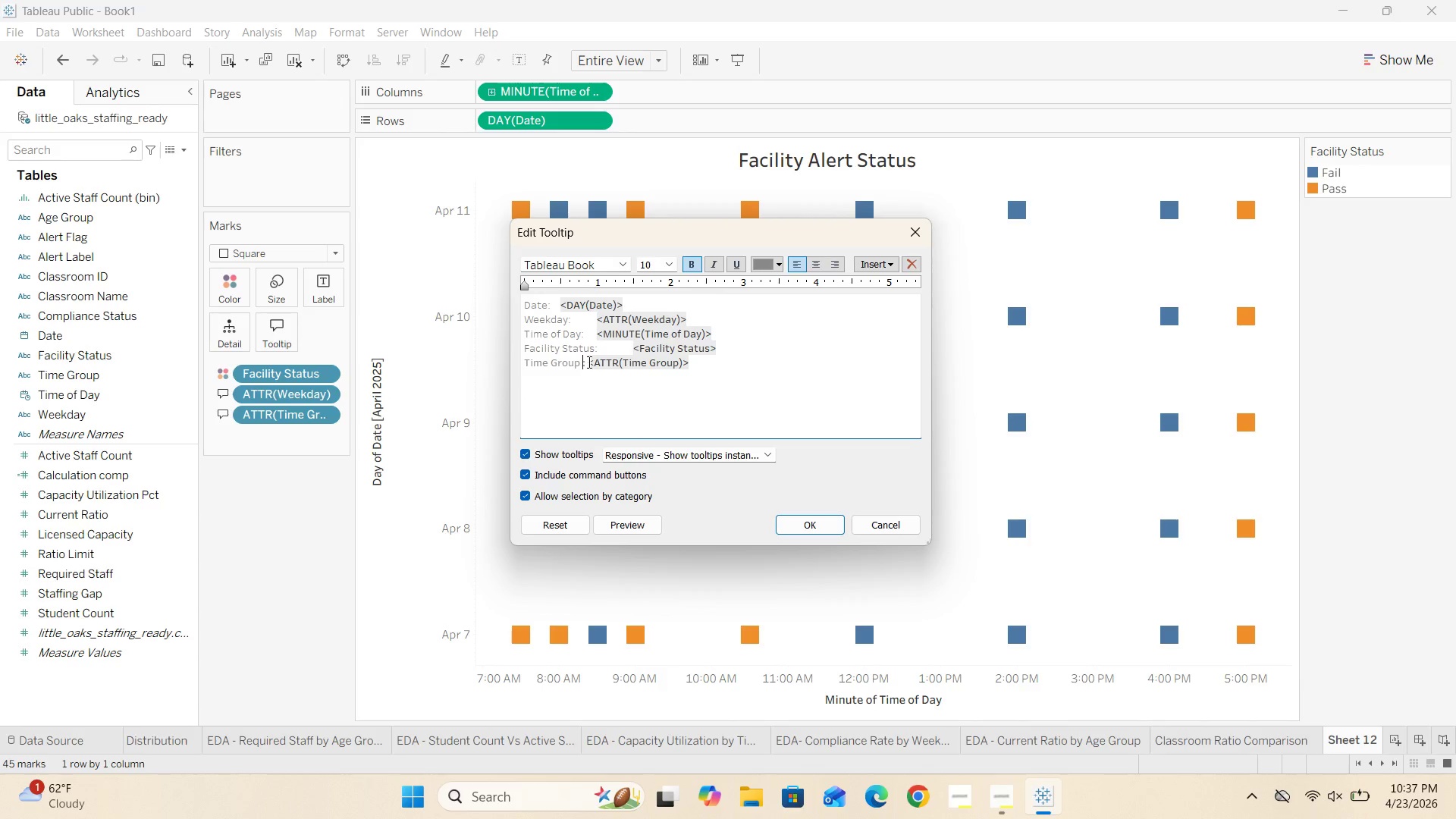 
left_click([585, 362])
 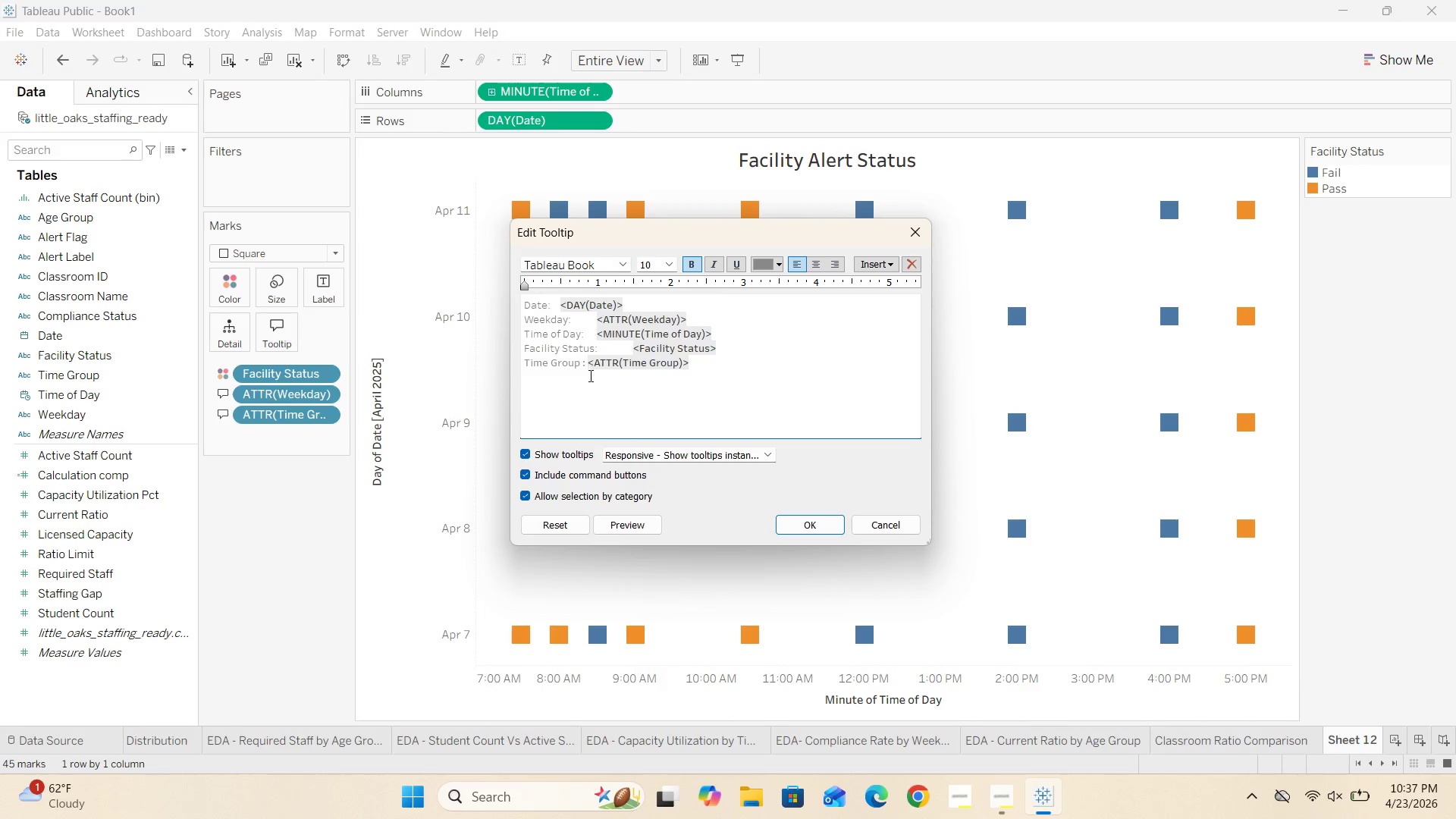 
key(Space)
 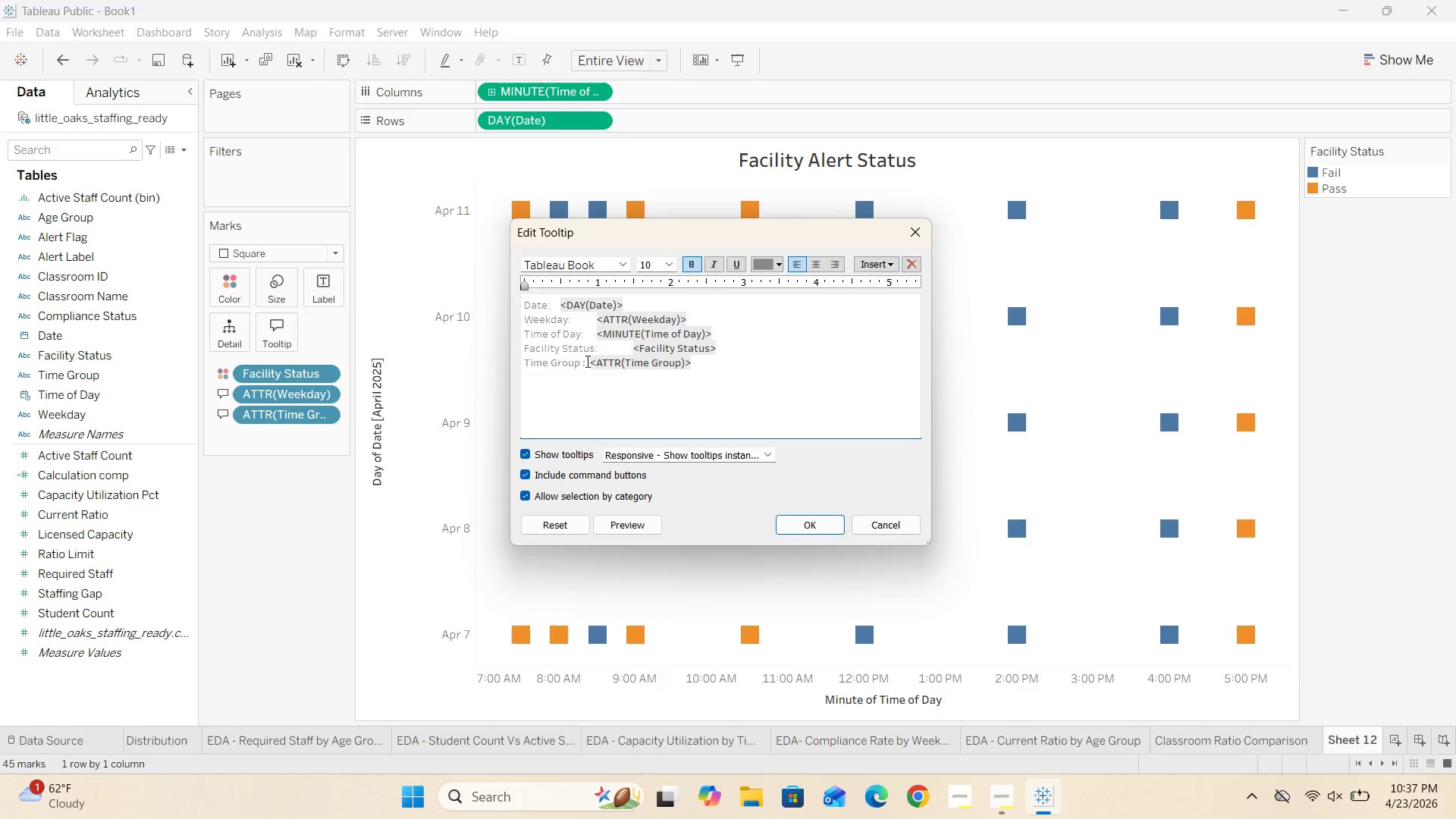 
left_click_drag(start_coordinate=[586, 361], to_coordinate=[521, 364])
 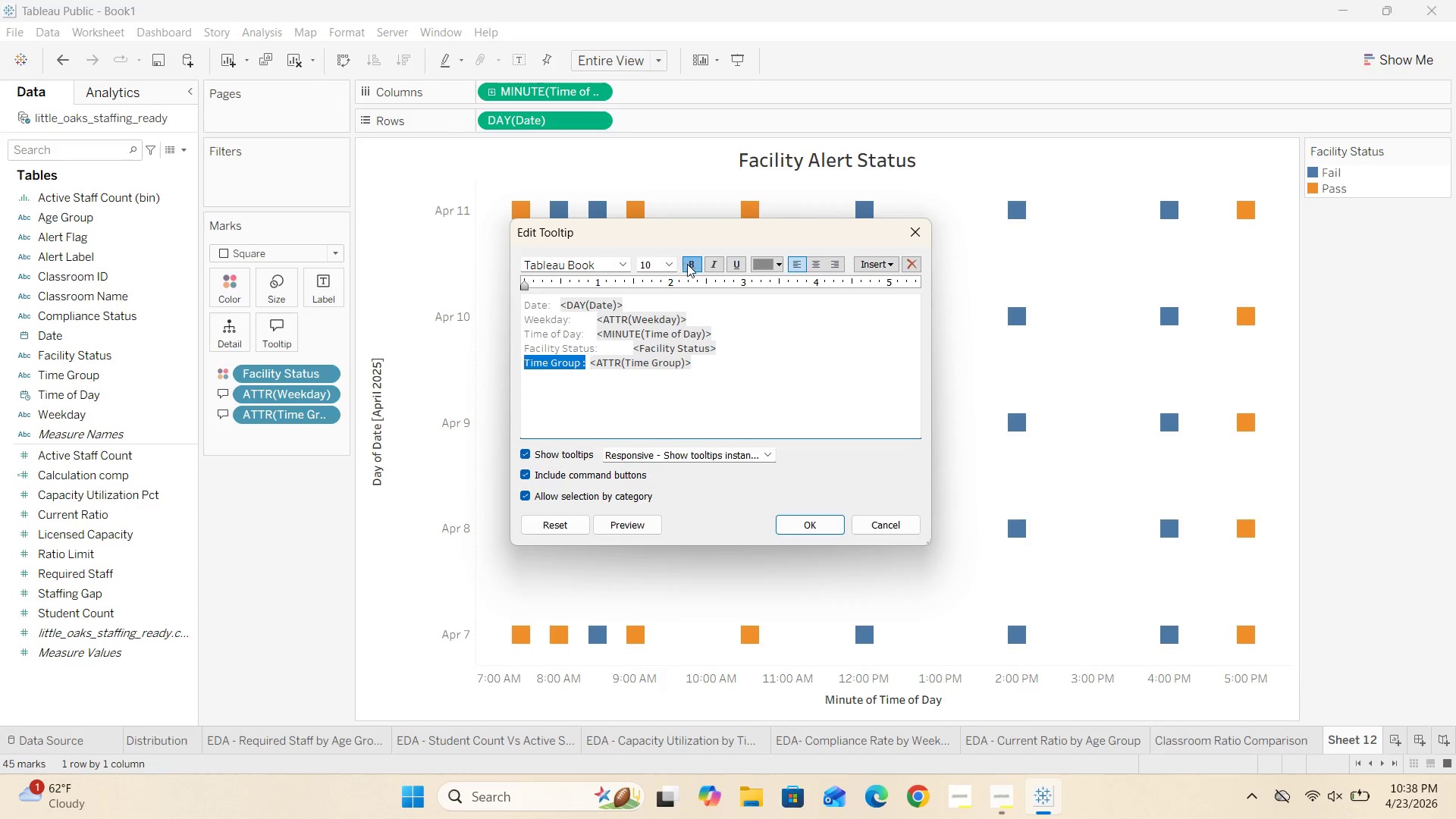 
left_click([689, 264])
 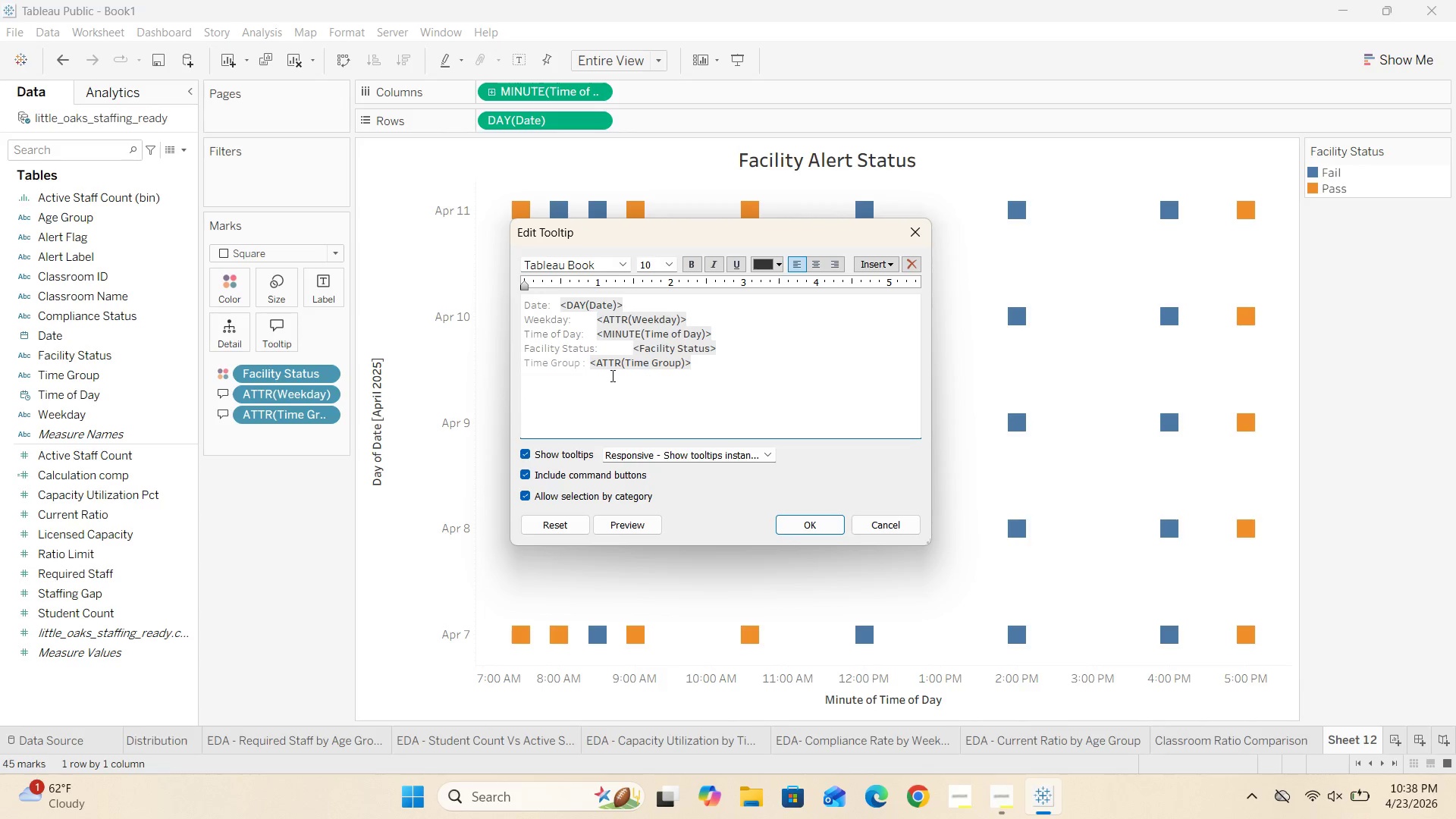 
left_click([576, 347])
 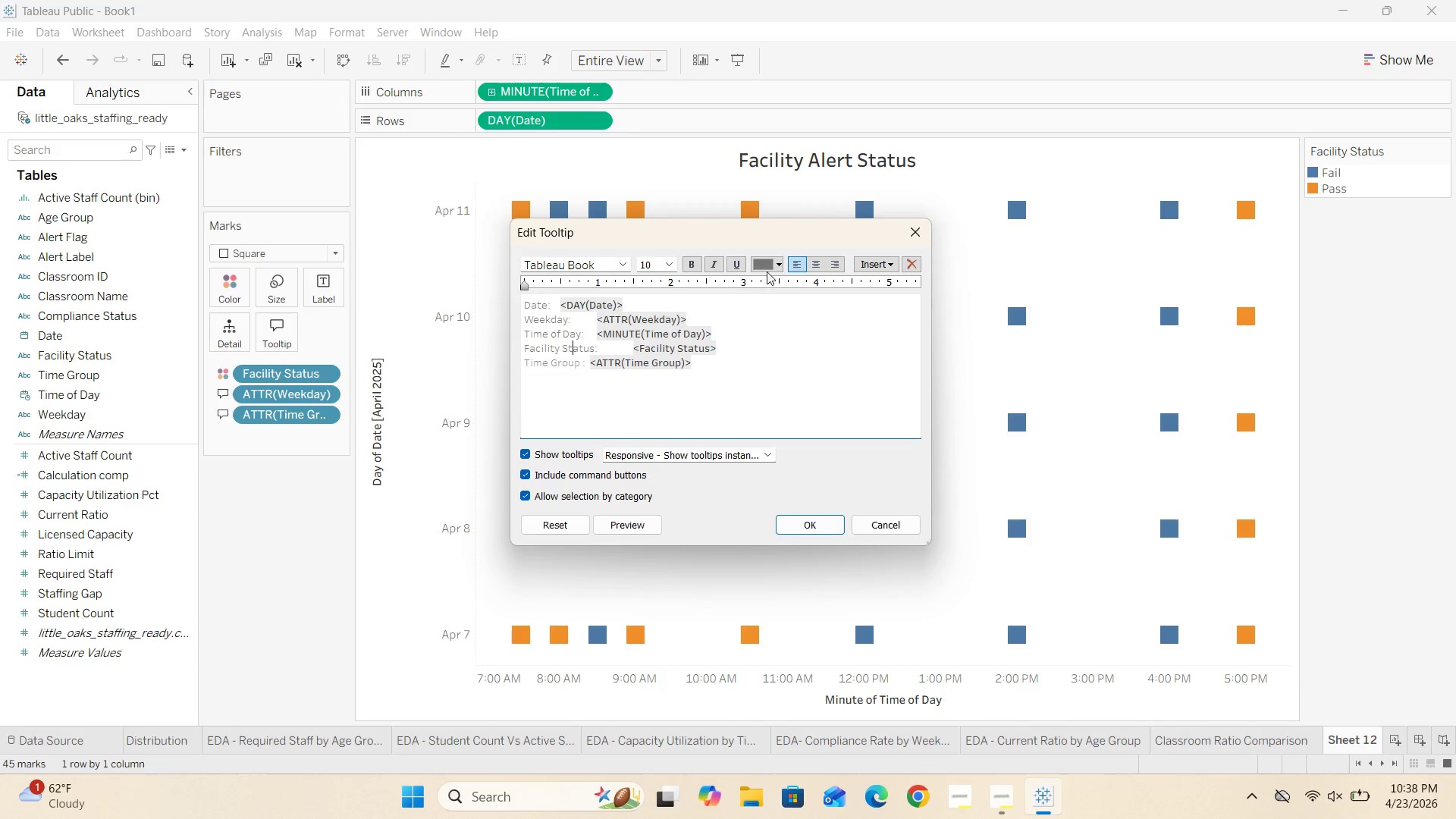 
left_click([774, 259])
 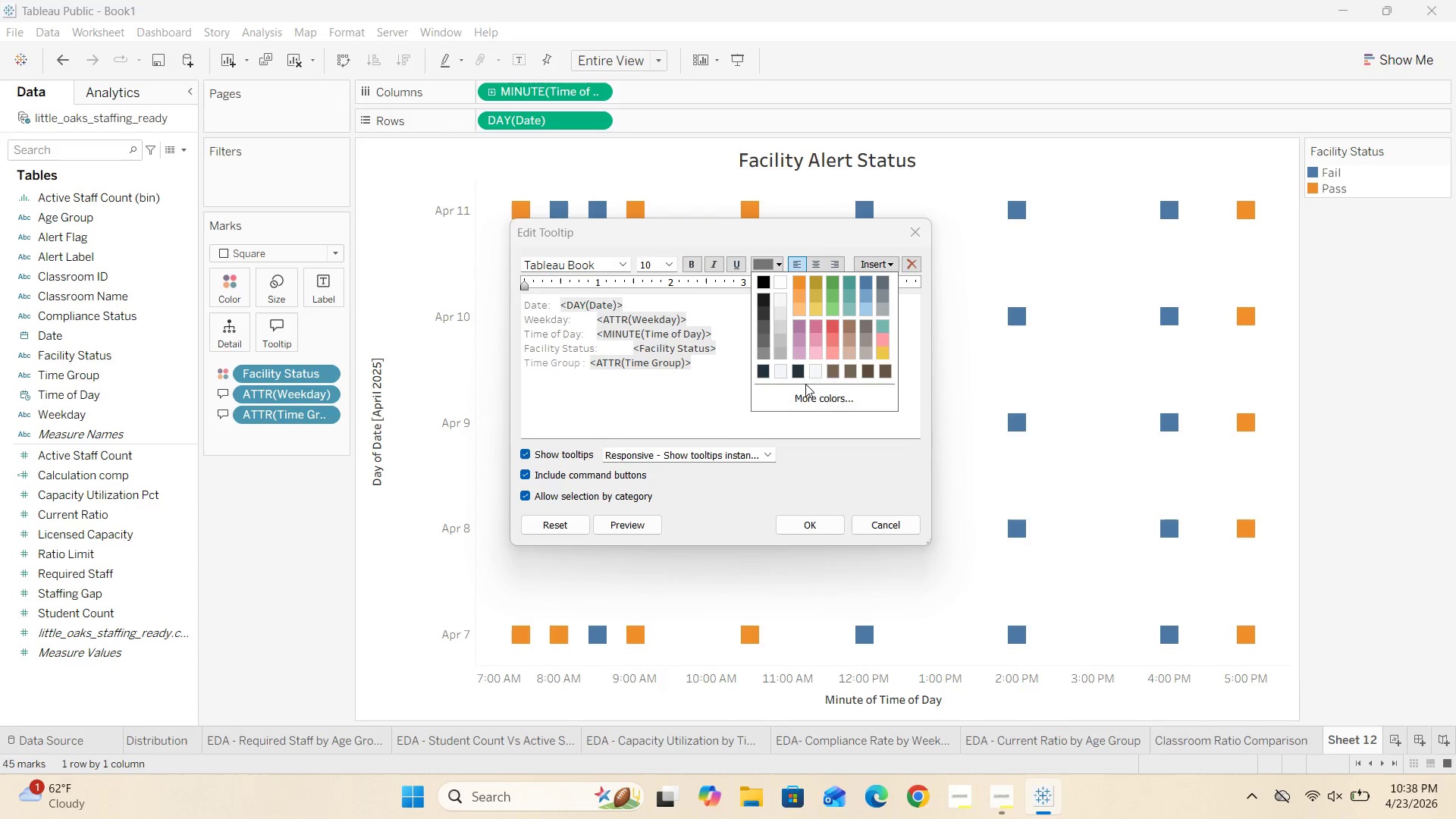 
left_click([805, 389])
 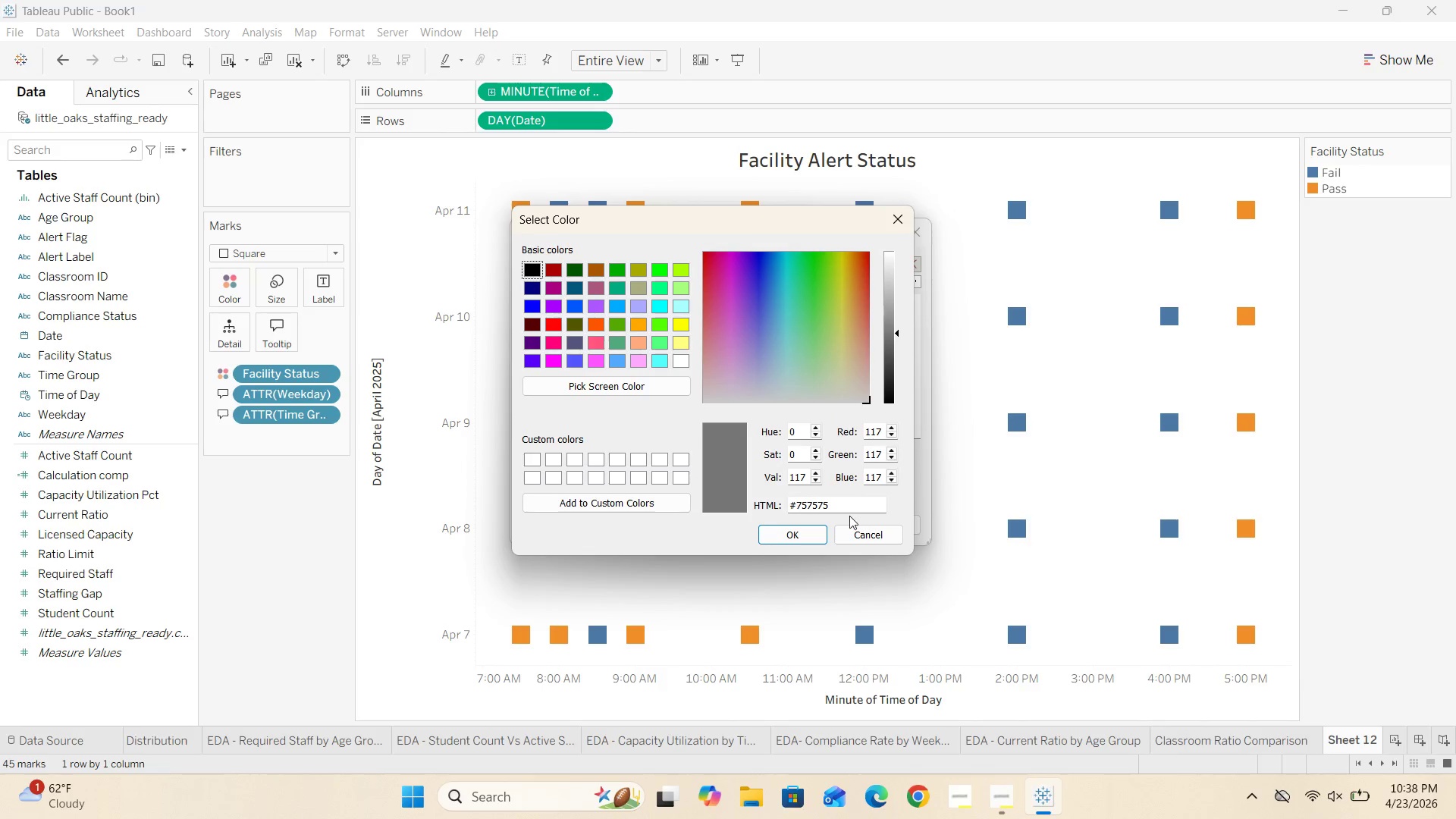 
left_click_drag(start_coordinate=[847, 495], to_coordinate=[843, 499])
 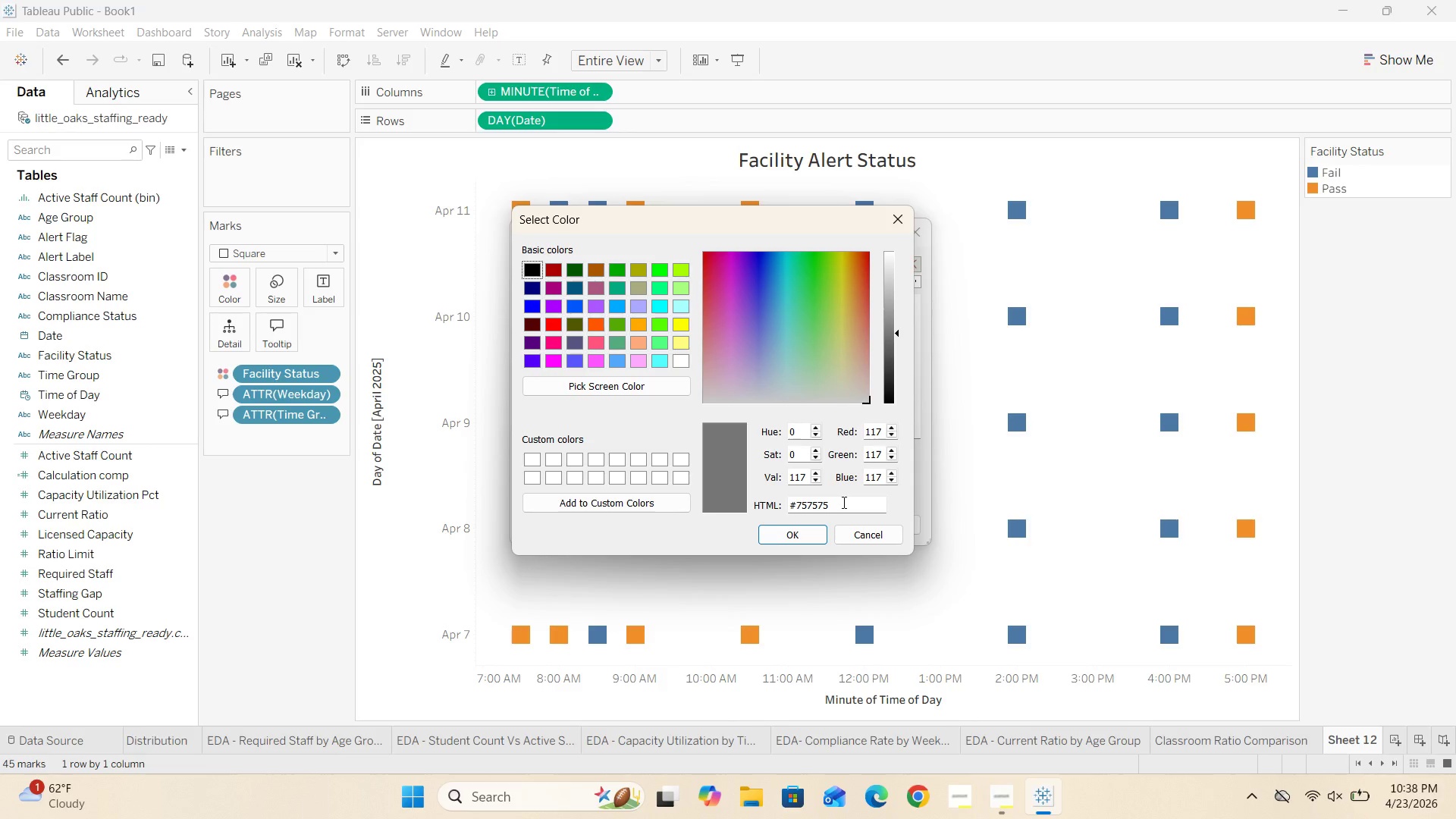 
left_click_drag(start_coordinate=[843, 502], to_coordinate=[745, 502])
 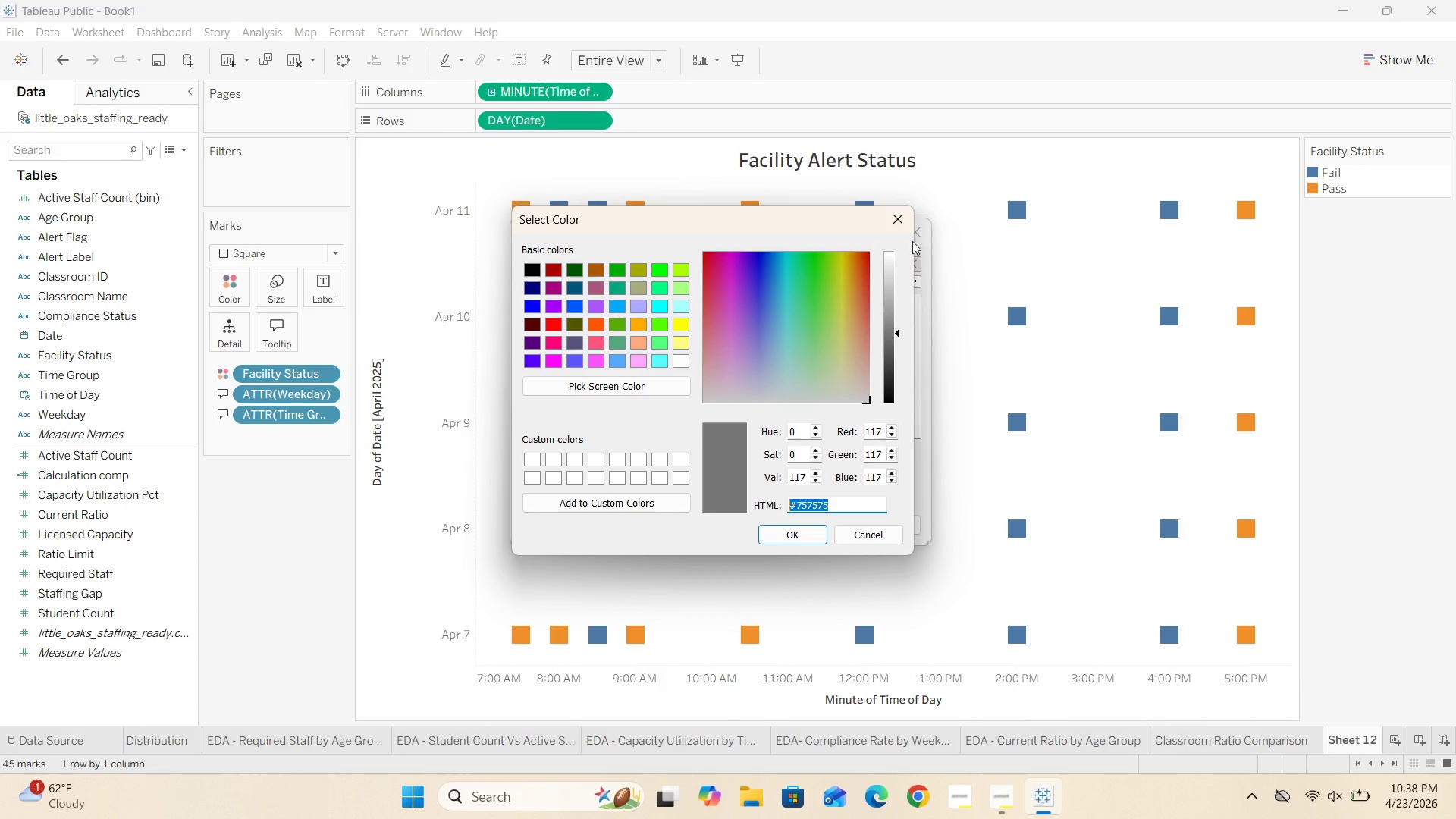 
left_click([883, 225])
 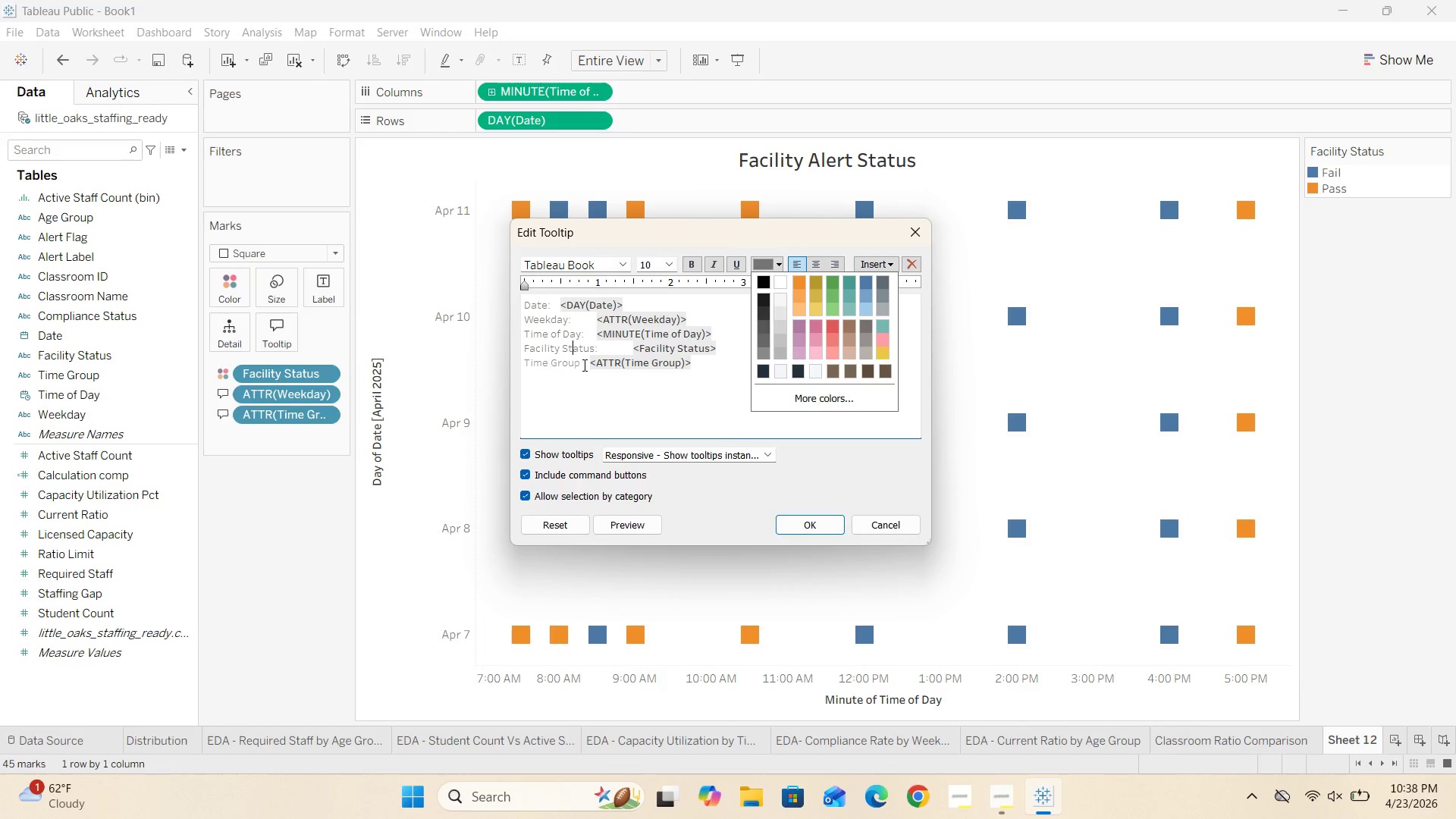 
left_click_drag(start_coordinate=[585, 362], to_coordinate=[522, 362])
 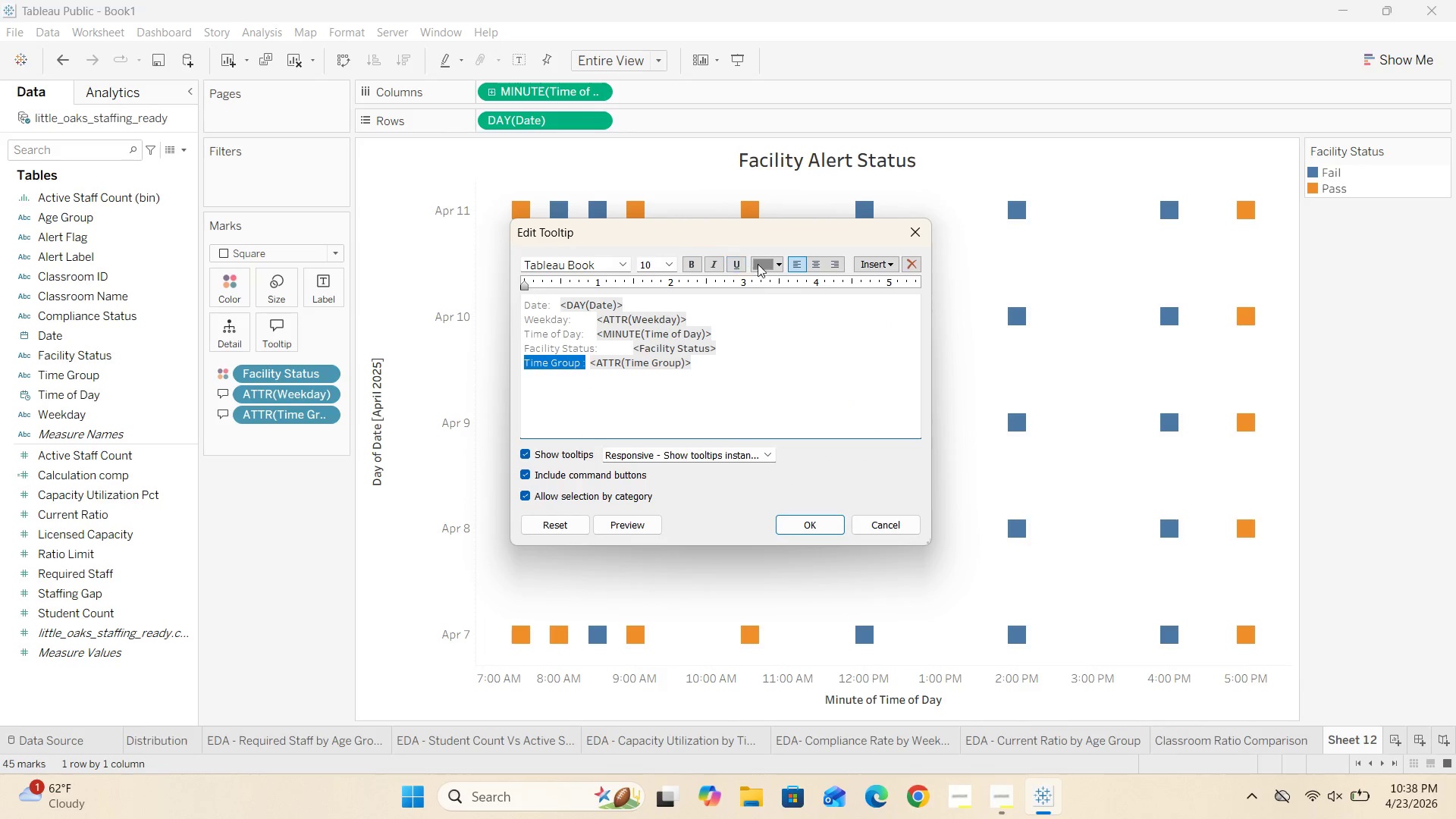 
left_click([778, 262])
 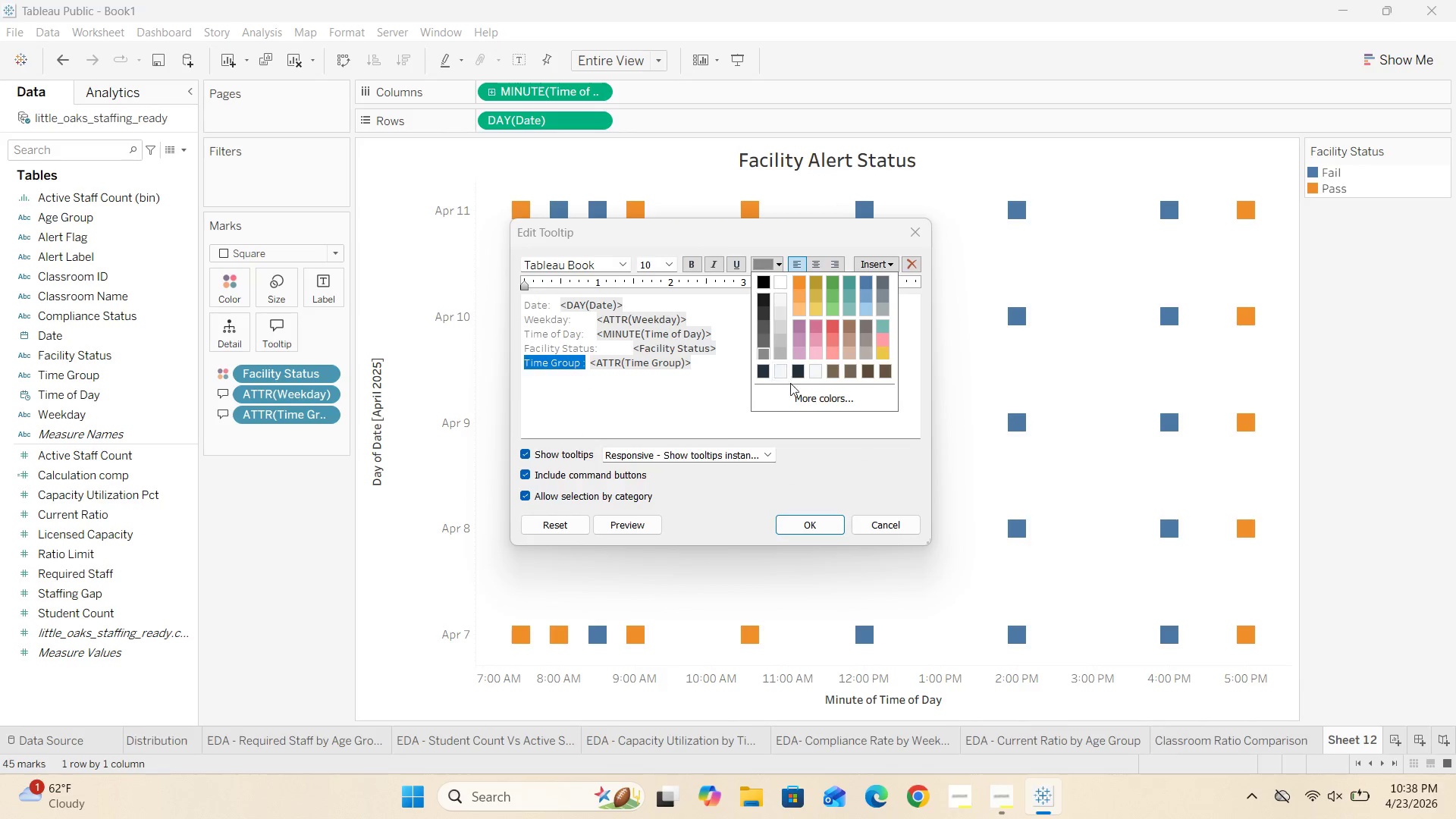 
left_click([795, 390])
 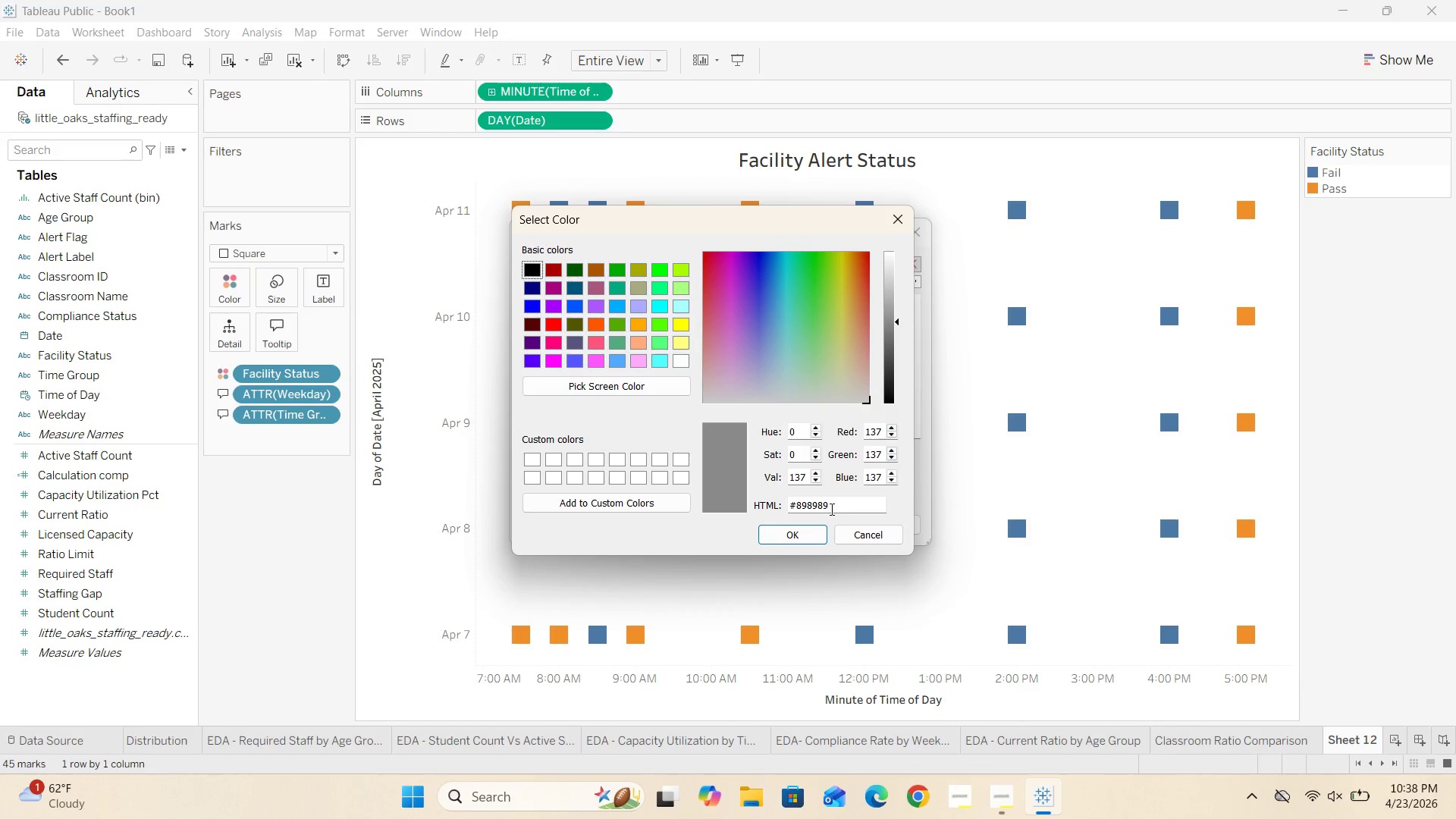 
left_click_drag(start_coordinate=[833, 509], to_coordinate=[836, 506])
 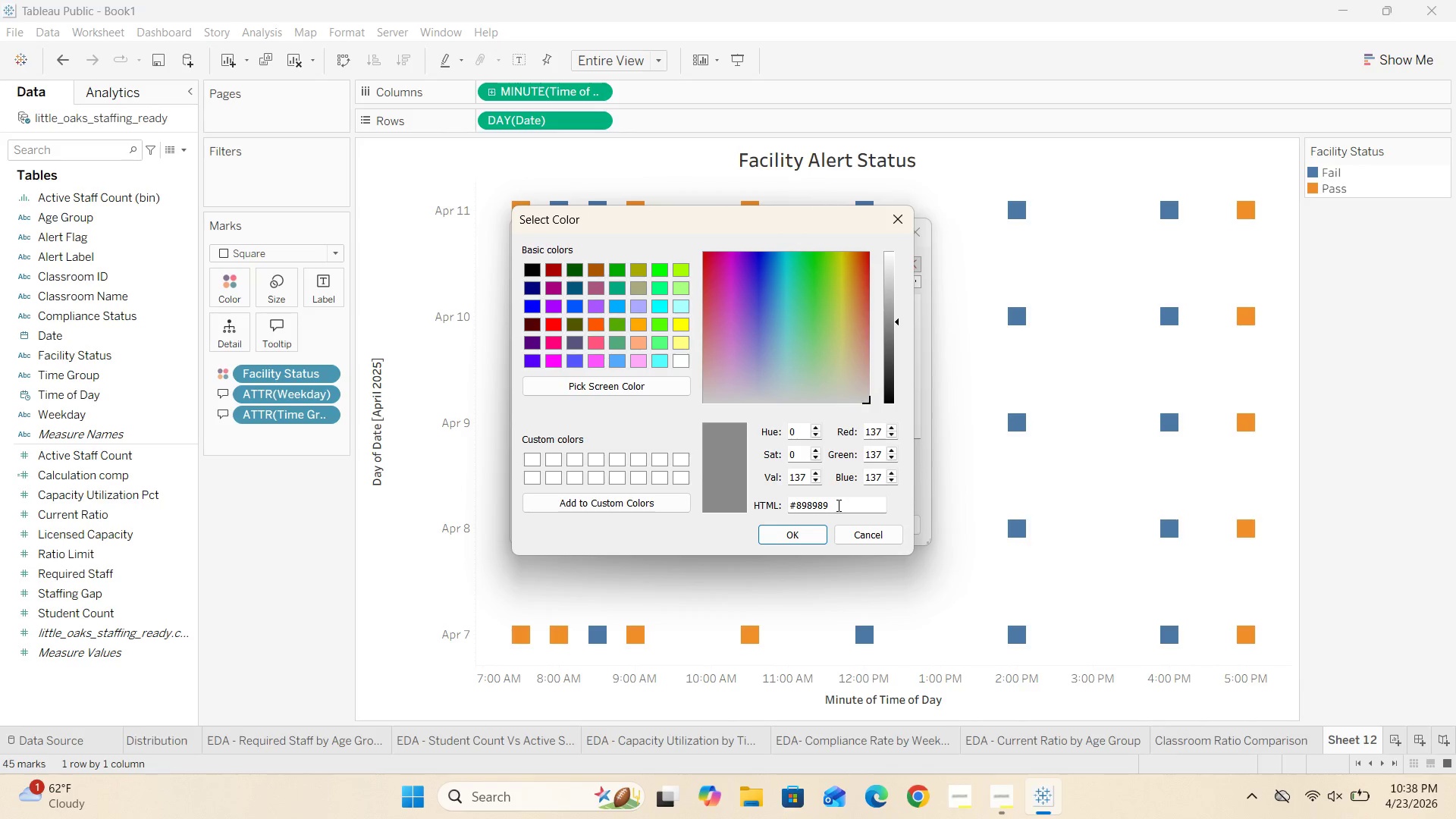 
key(Backspace)
key(Backspace)
key(Backspace)
key(Backspace)
key(Backspace)
key(Backspace)
type(757575)
 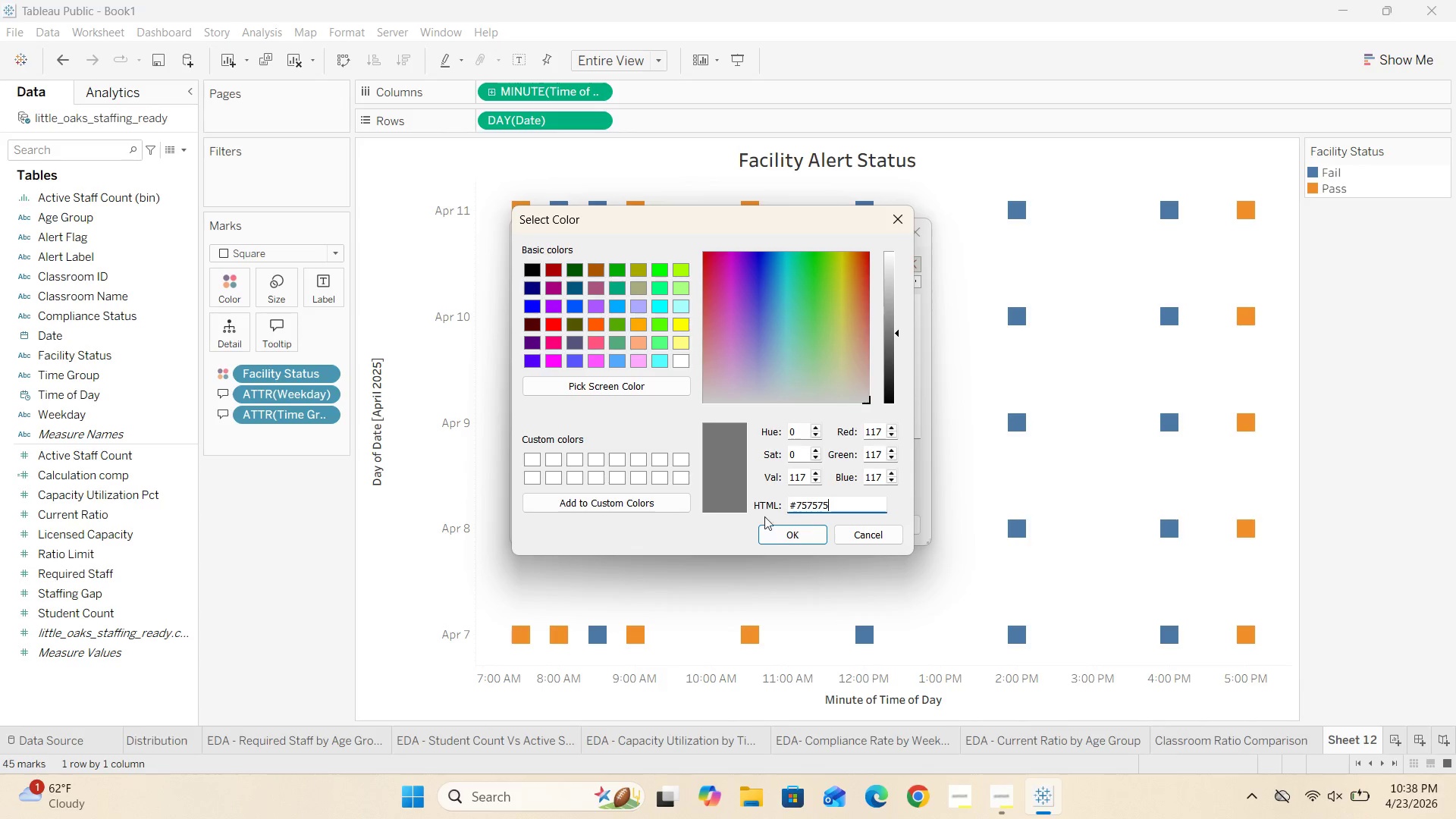 
left_click([793, 541])
 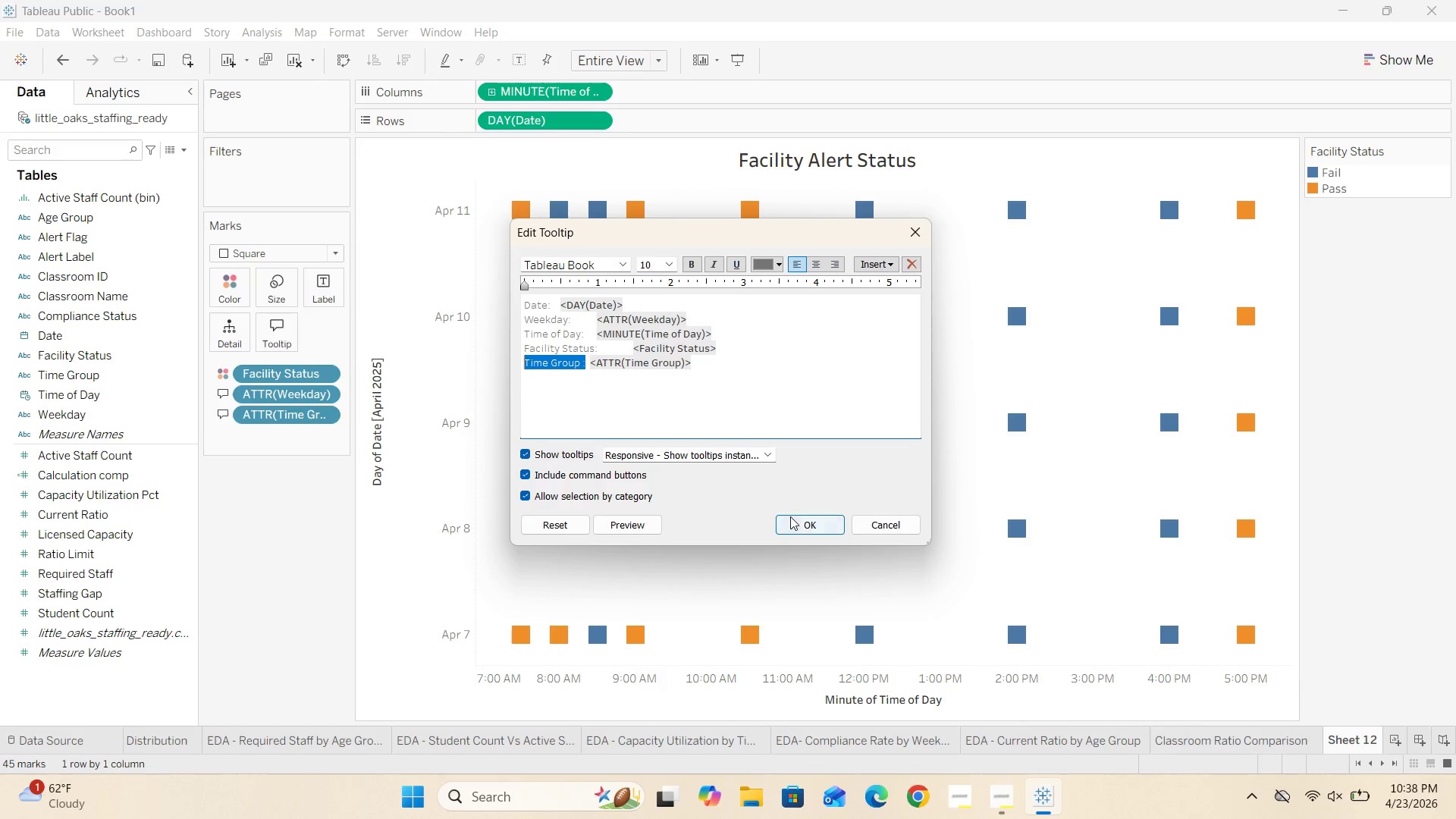 
left_click([792, 519])
 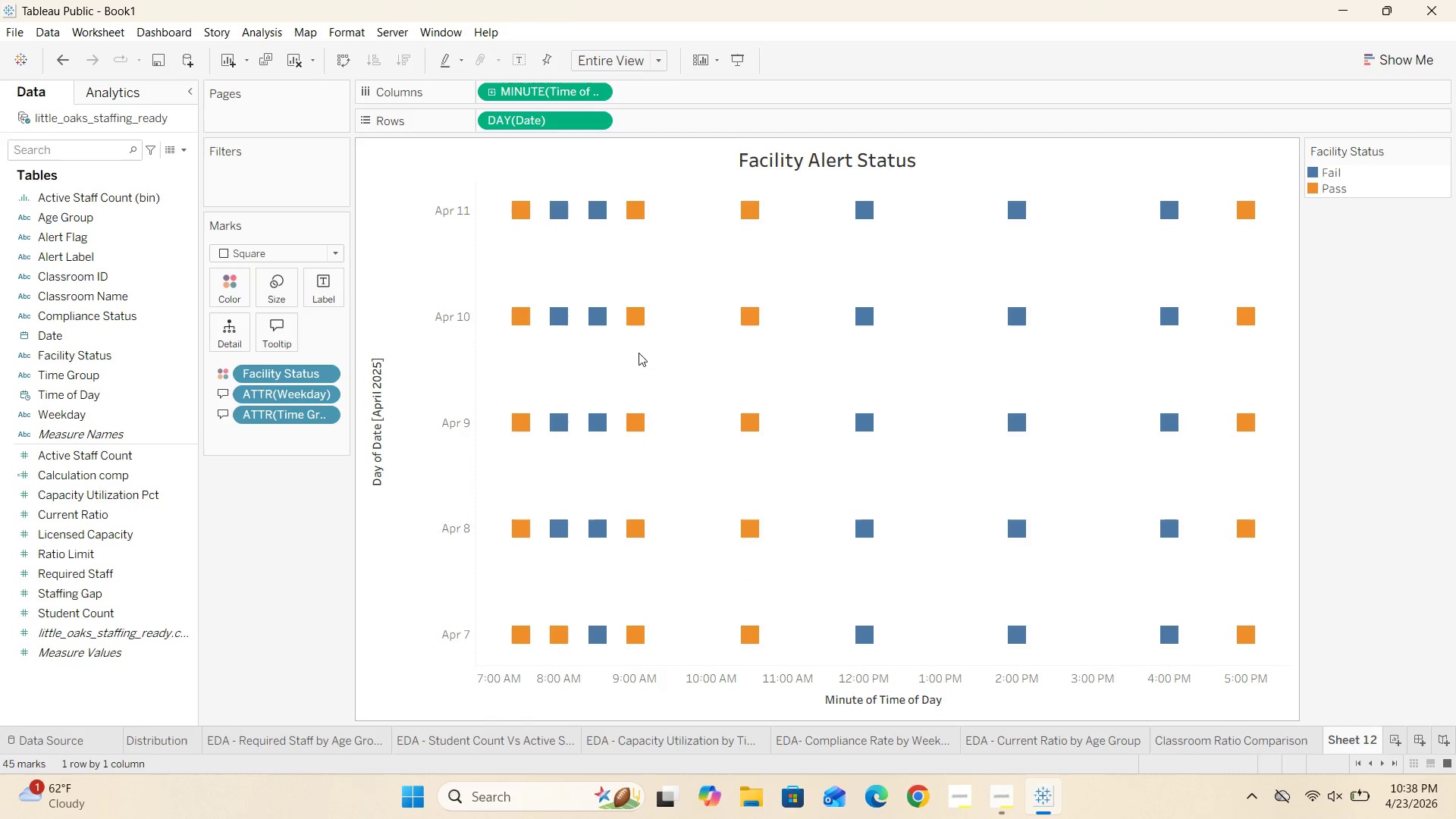 
mouse_move([611, 314])
 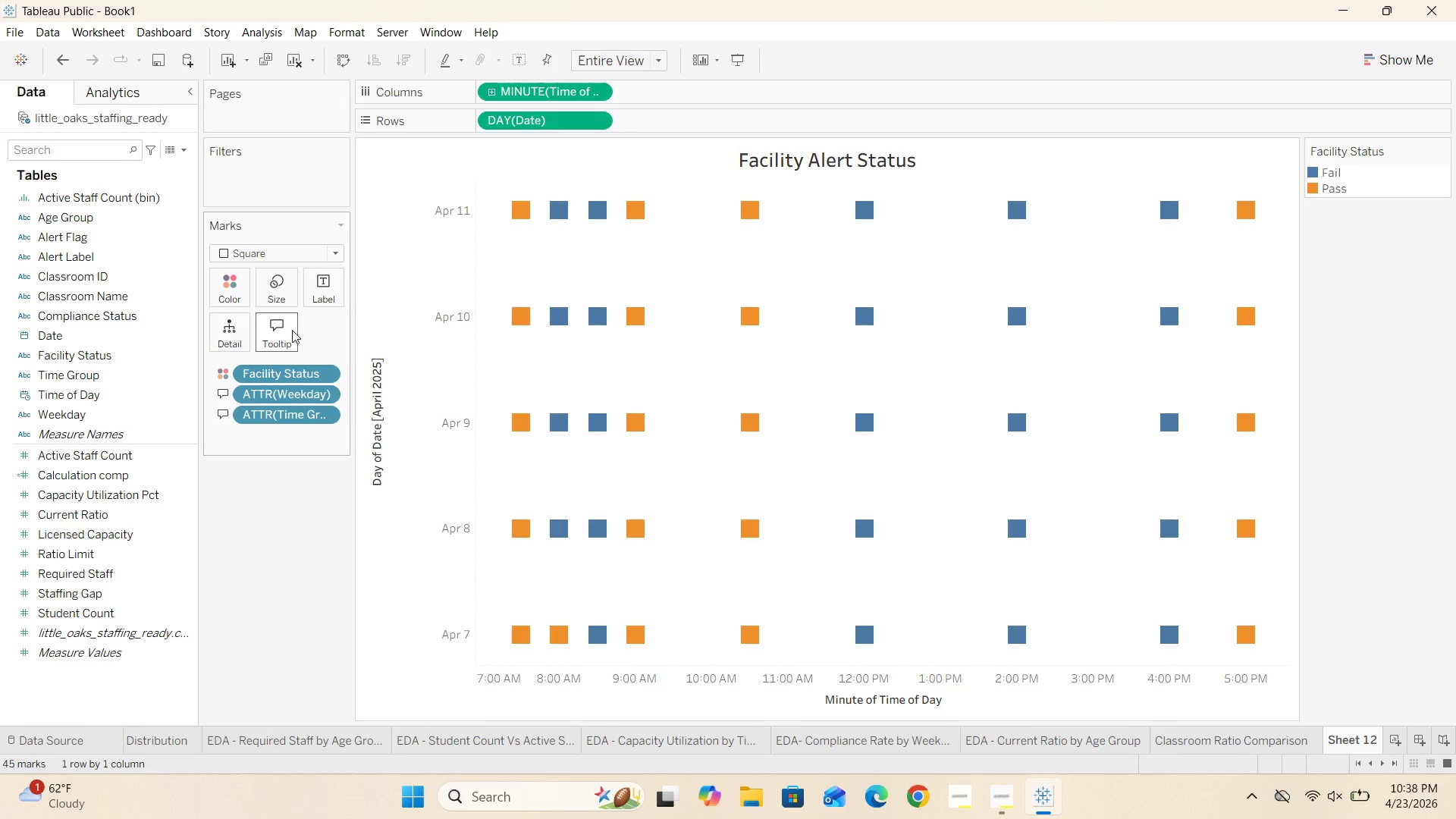 
left_click([285, 331])
 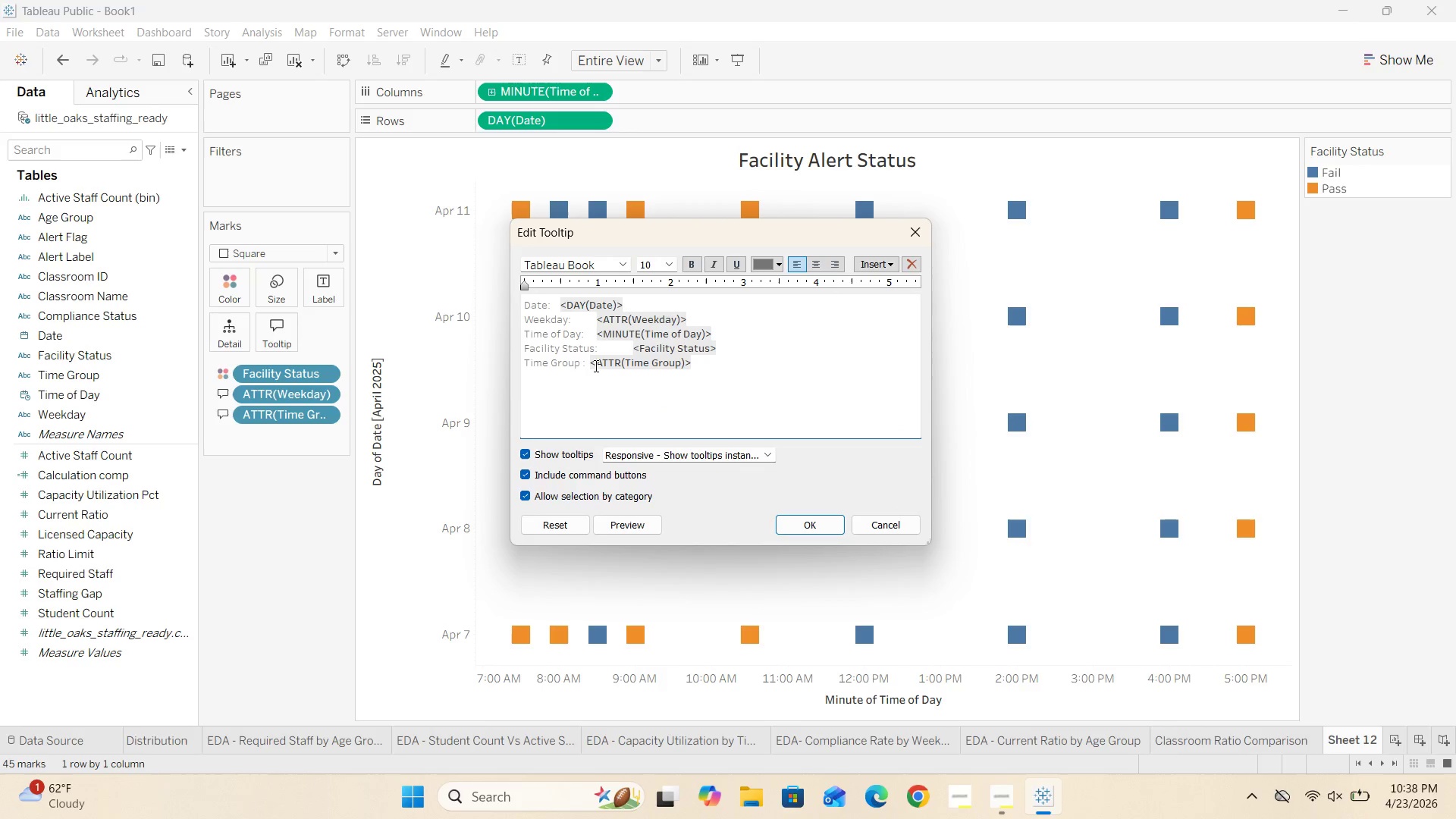 
left_click([588, 360])
 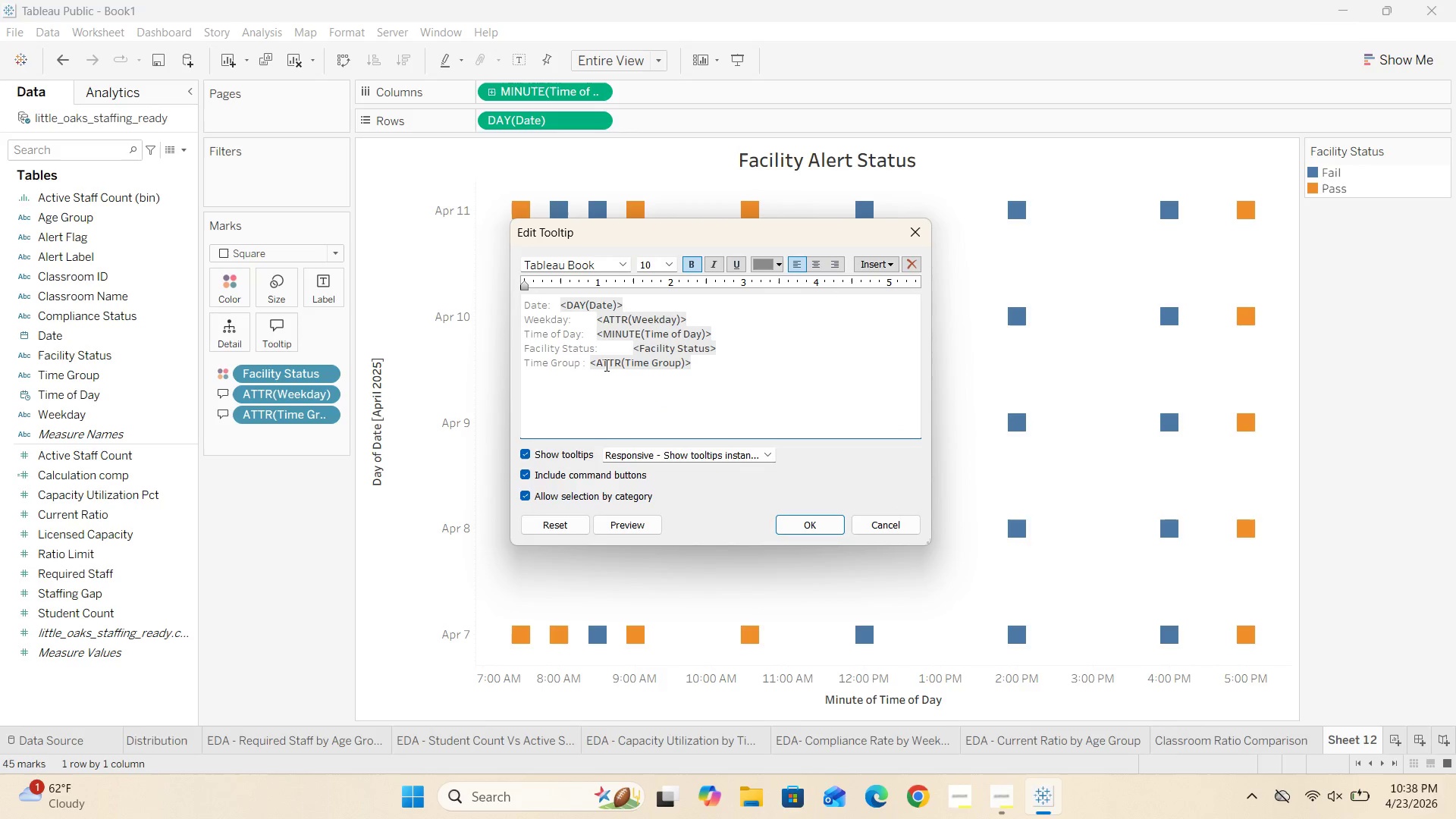 
key(Space)
 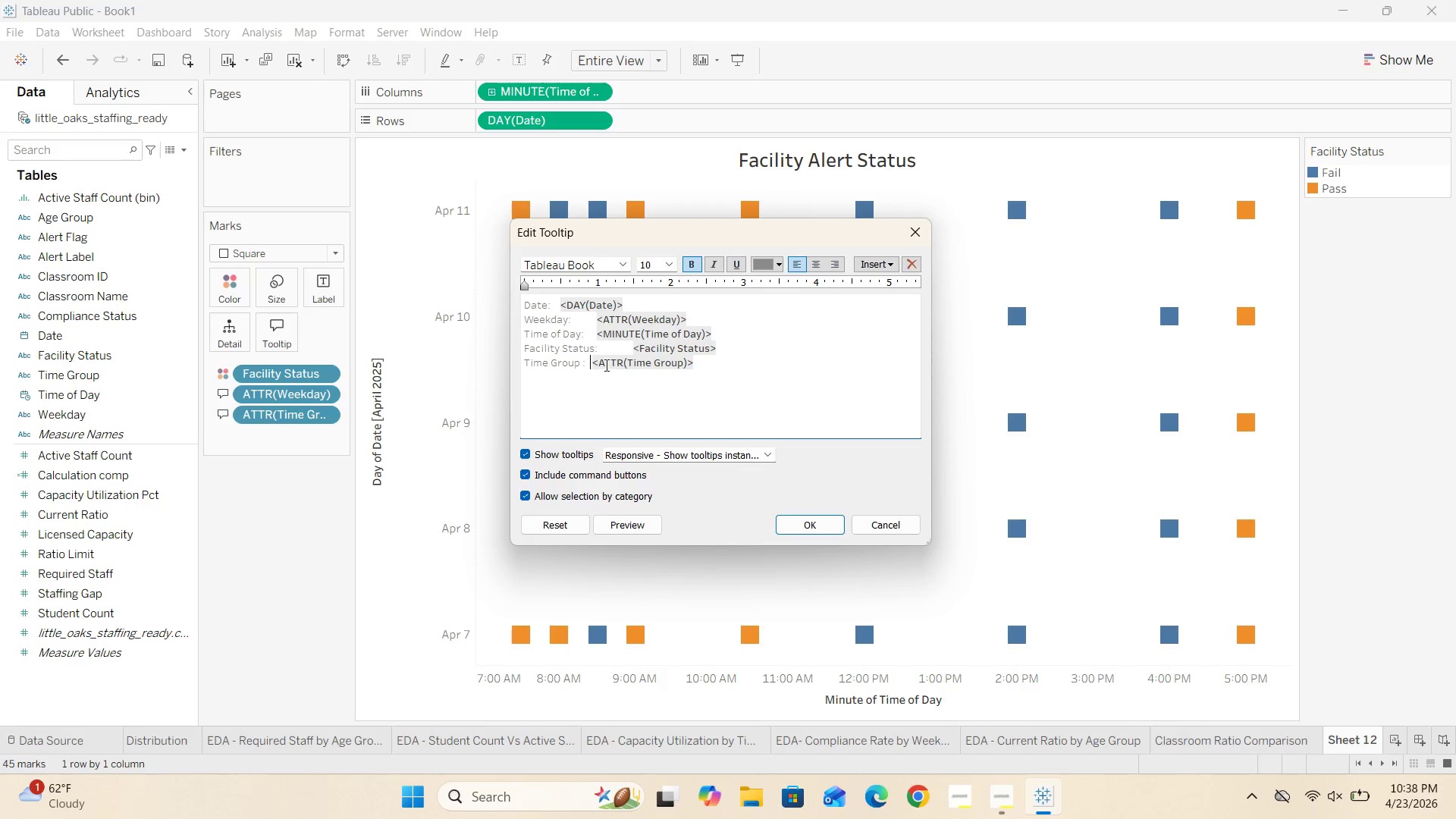 
key(Space)
 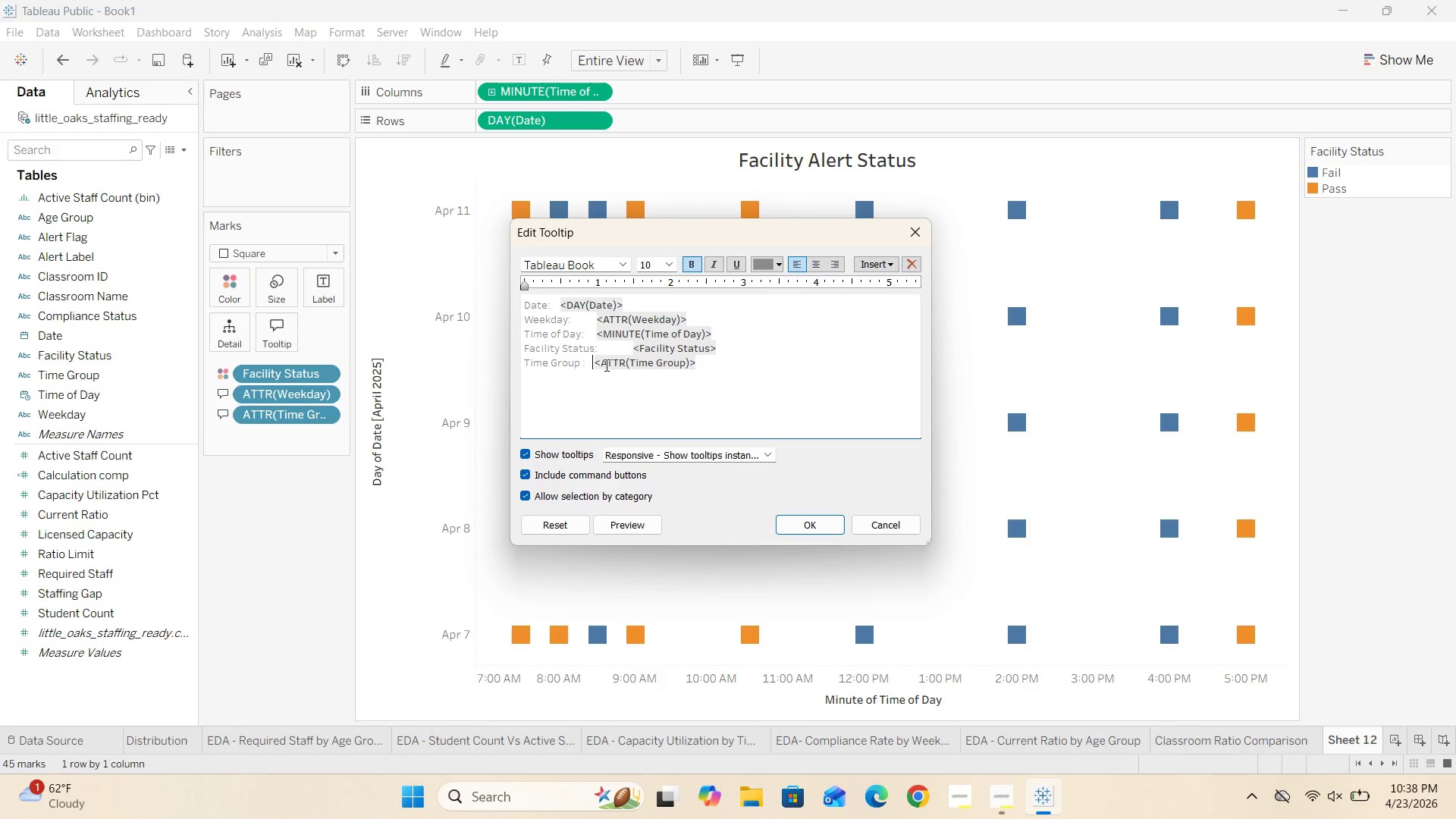 
key(Space)
 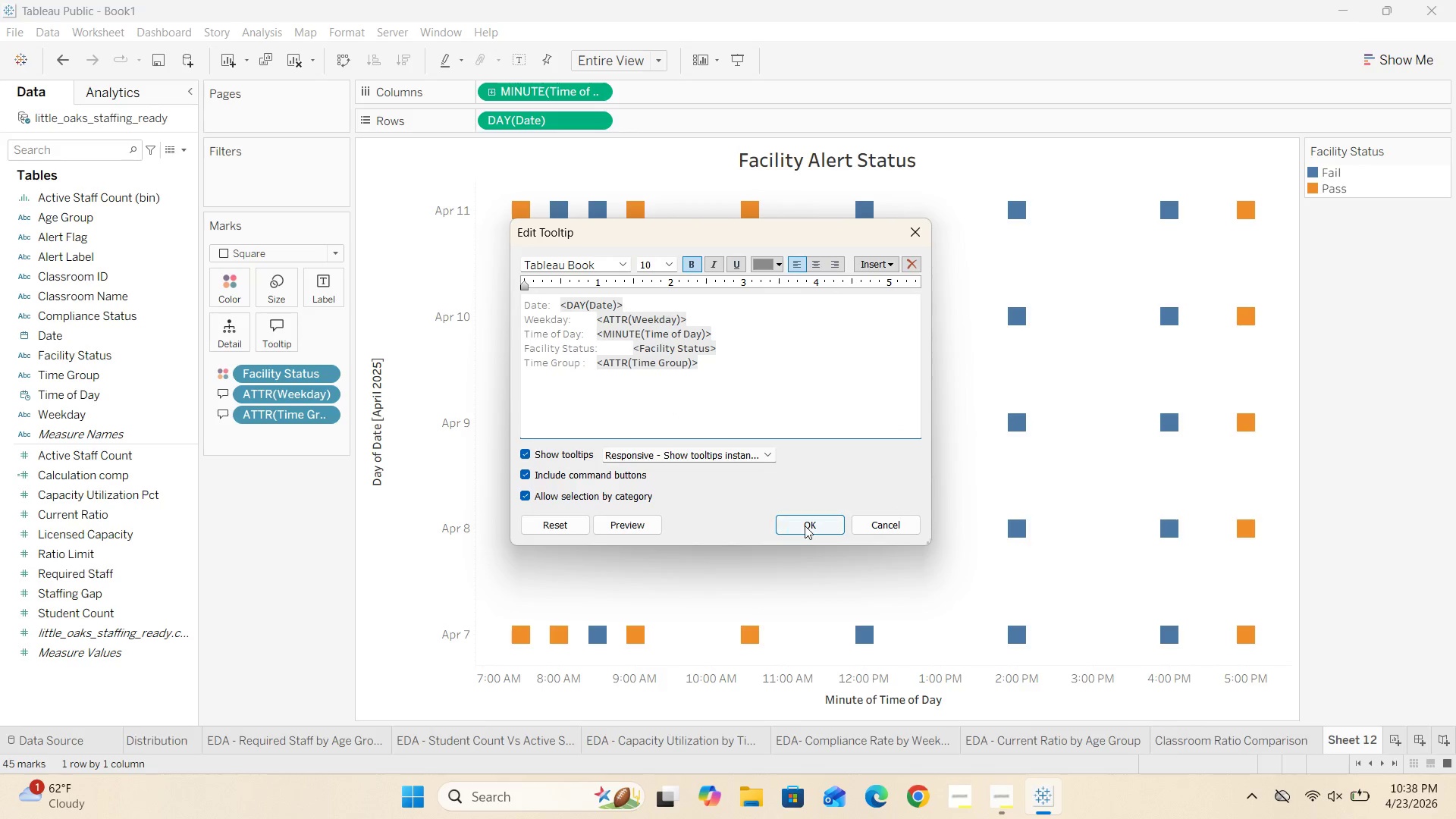 
left_click([806, 526])
 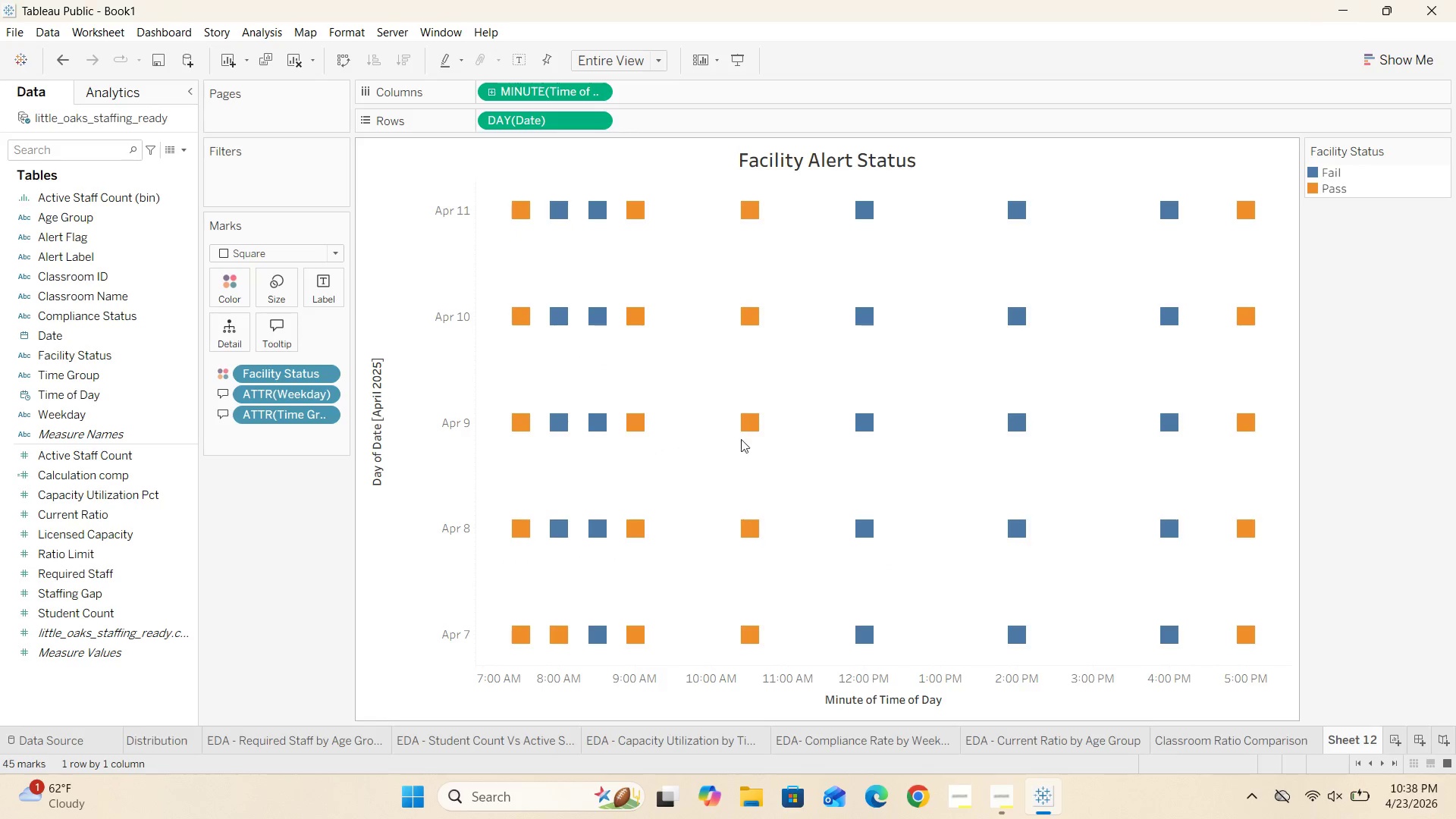 
mouse_move([634, 414])
 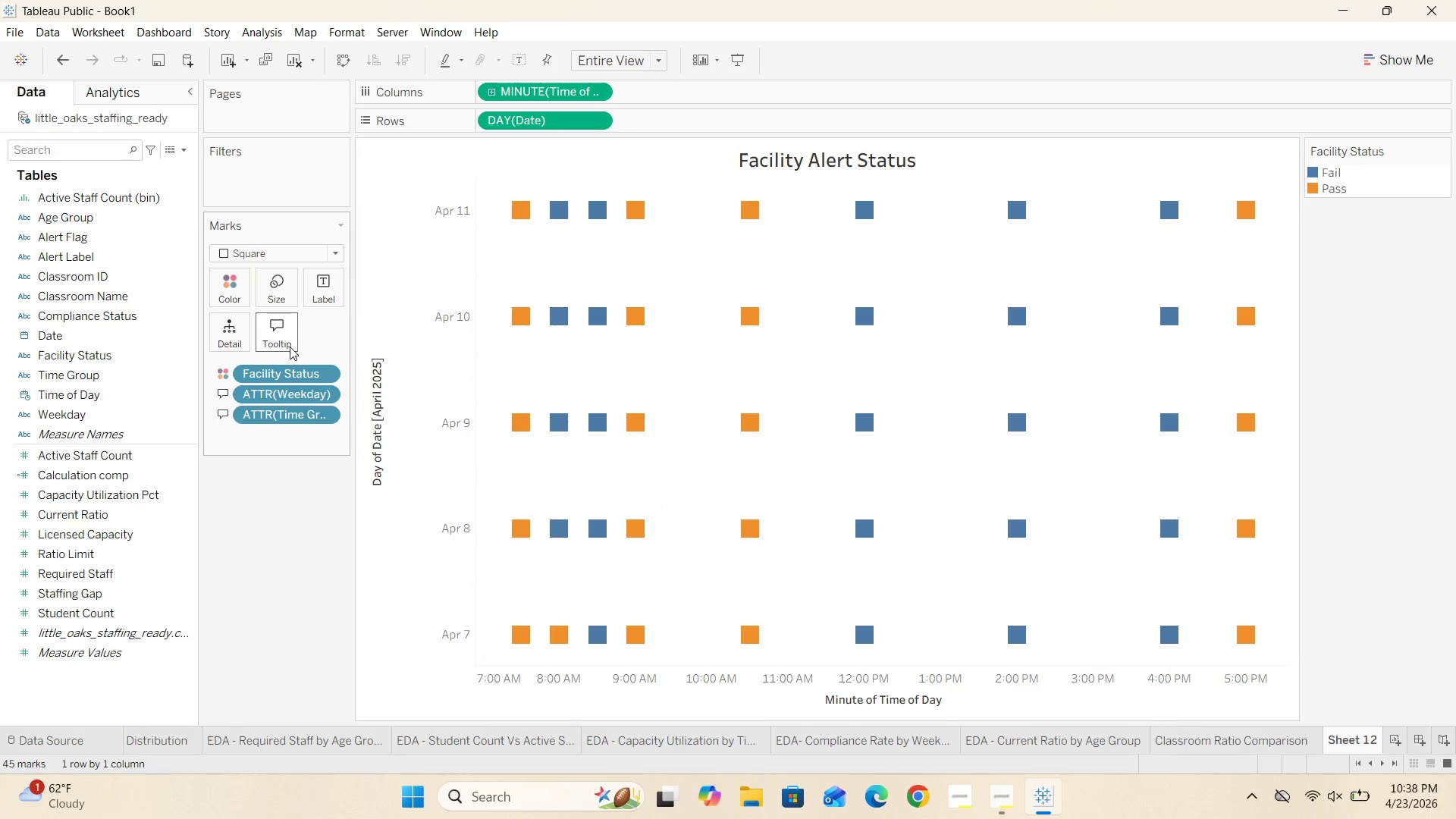 
left_click([290, 347])
 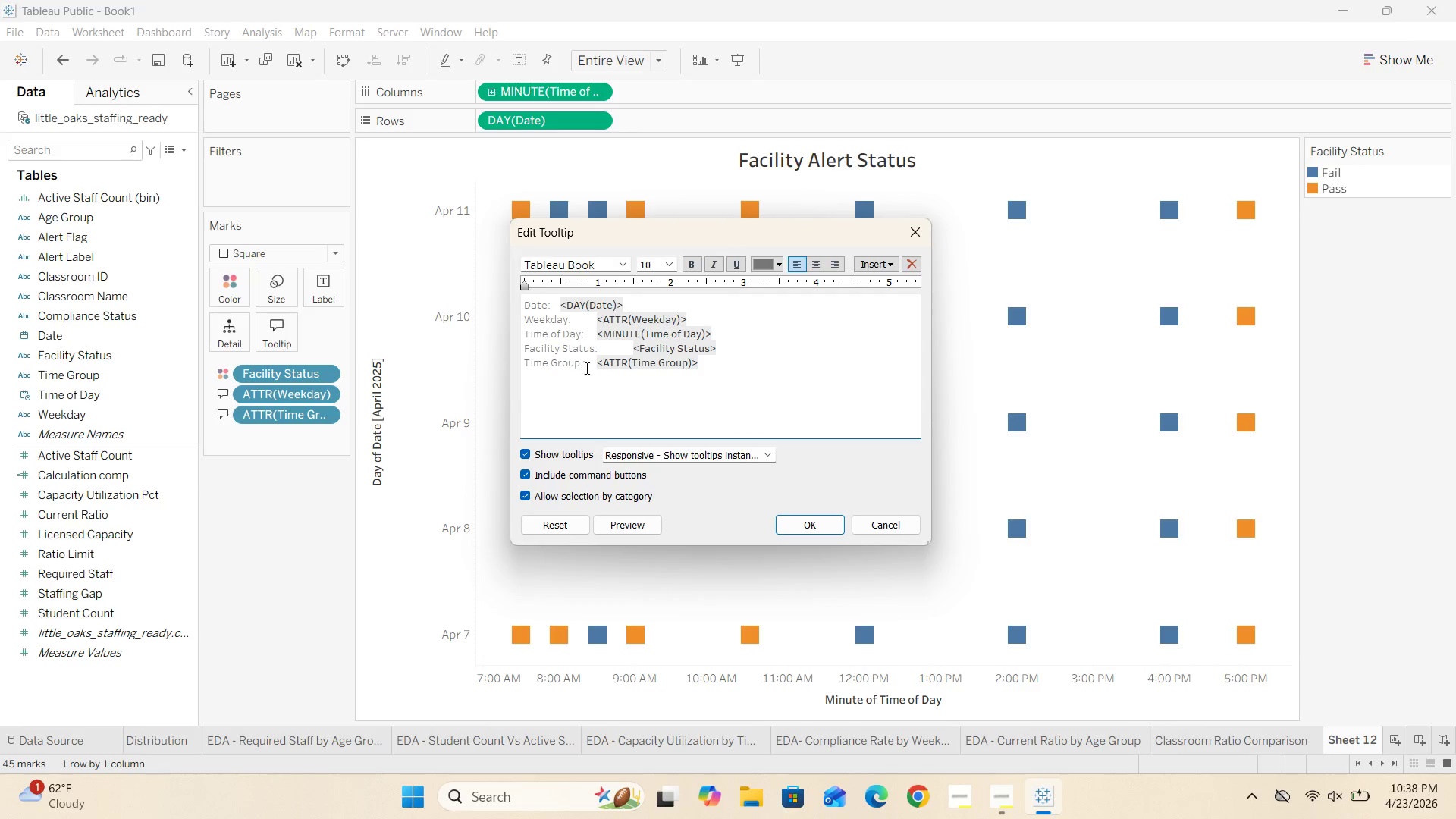 
left_click([595, 362])
 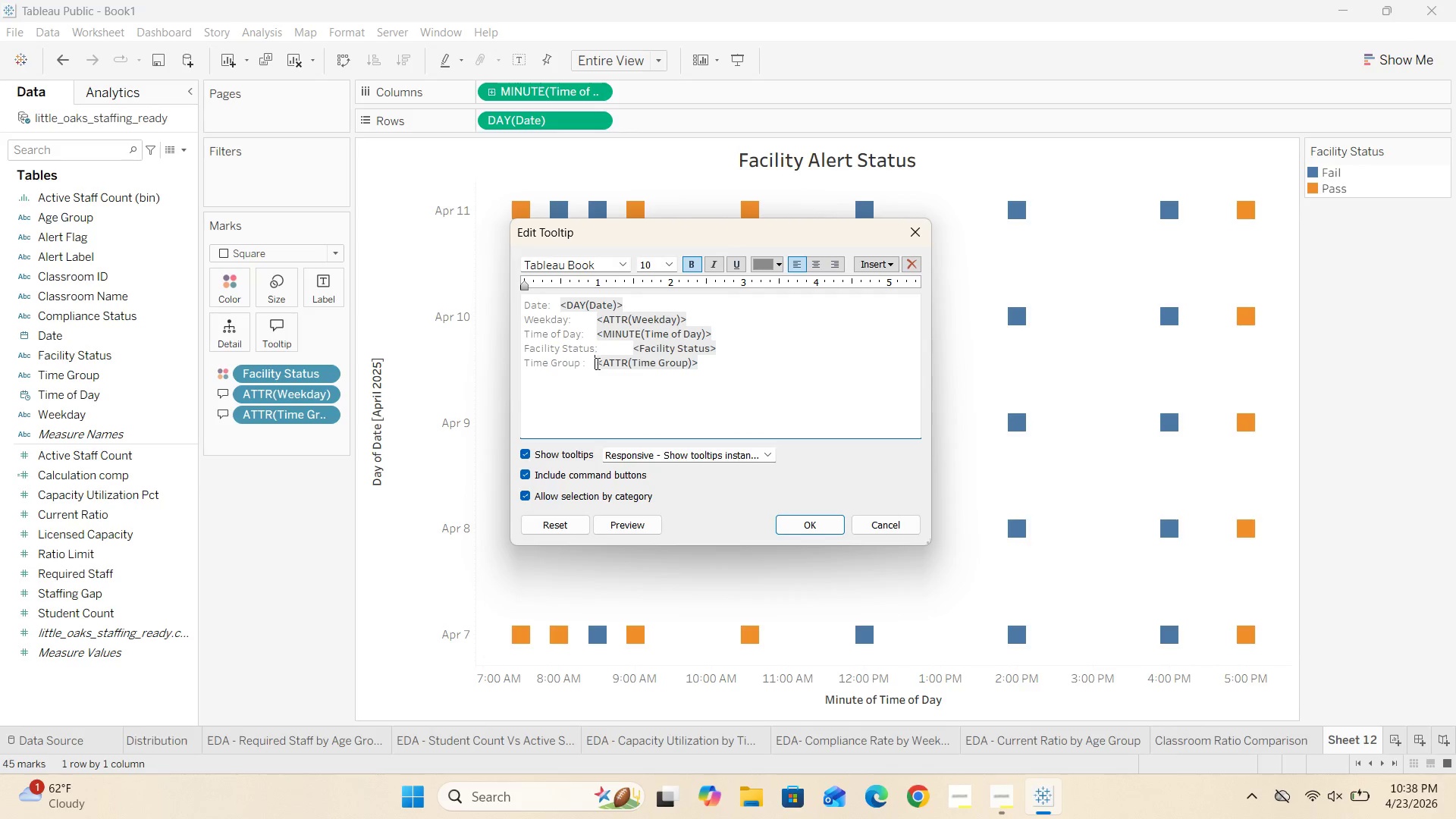 
key(Space)
 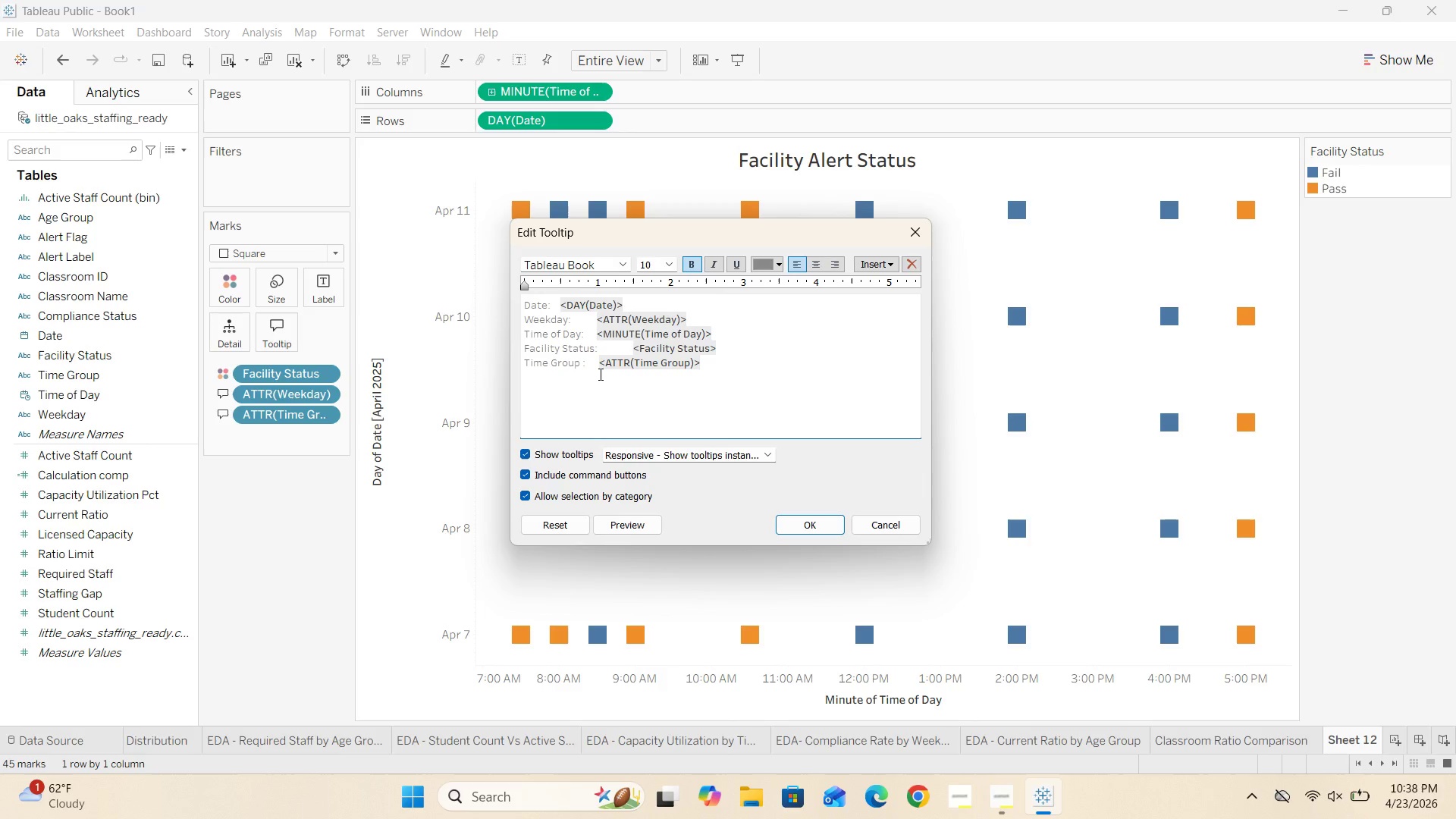 
key(Space)
 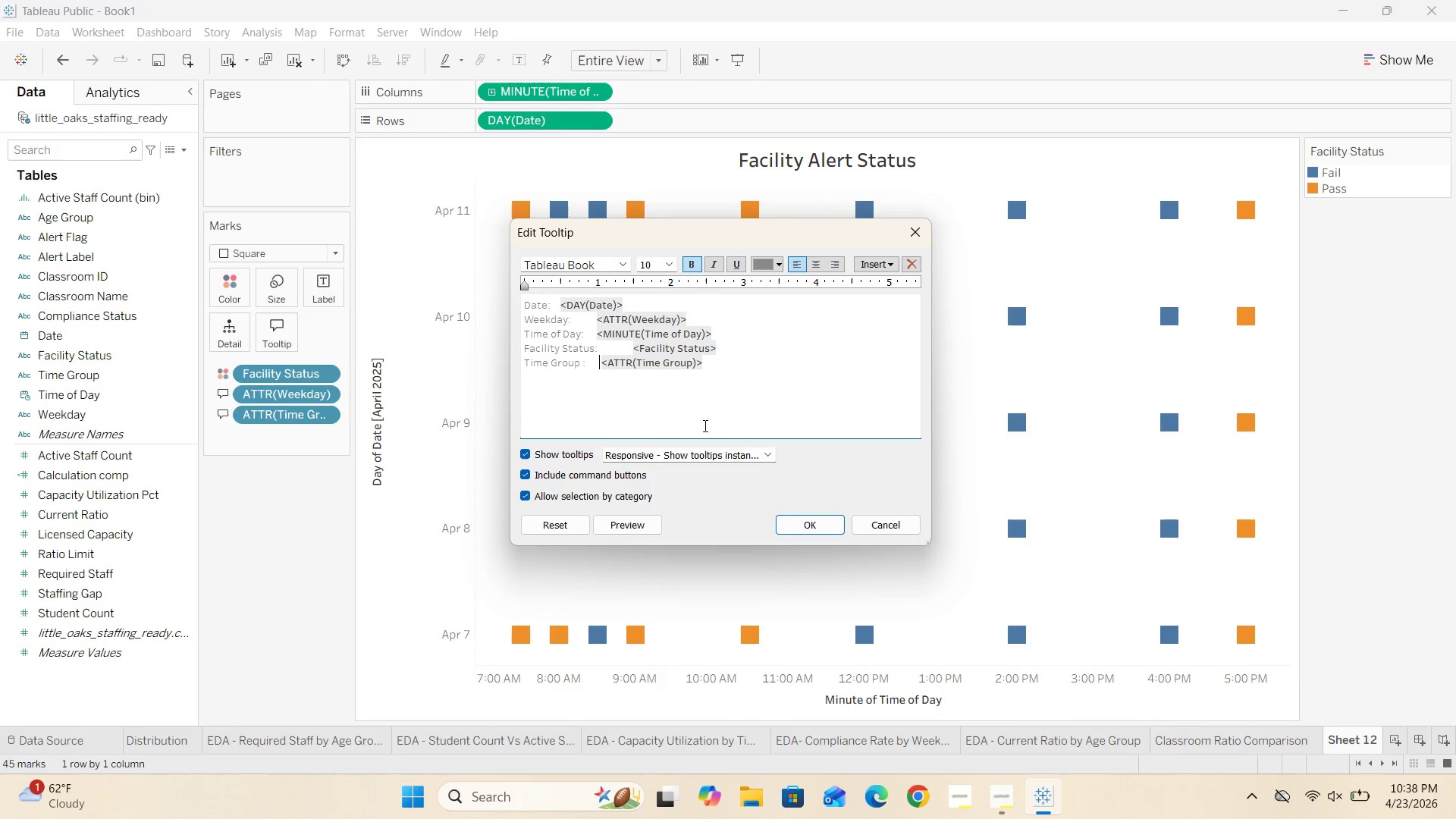 
left_click([816, 523])
 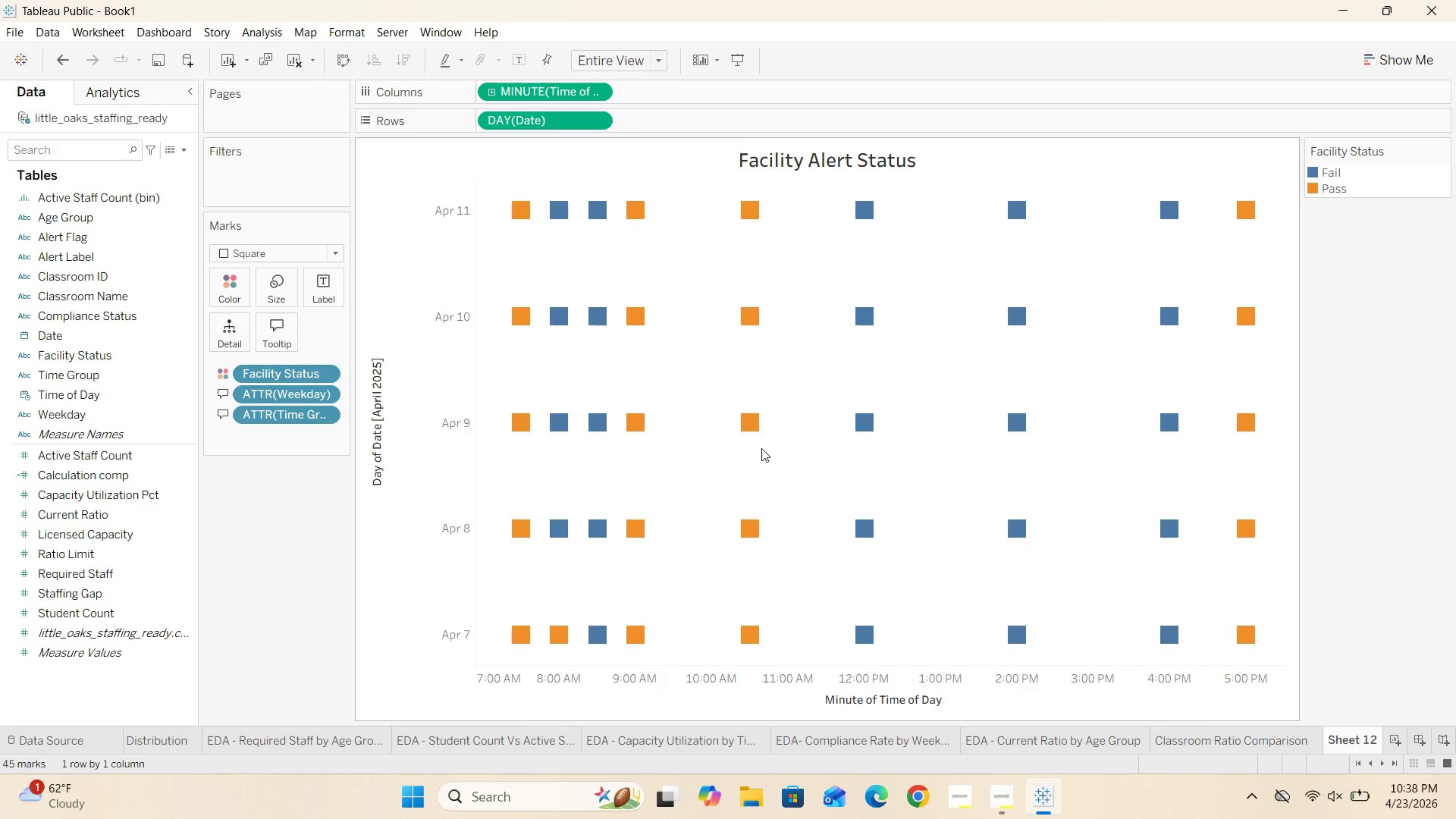 
mouse_move([772, 428])
 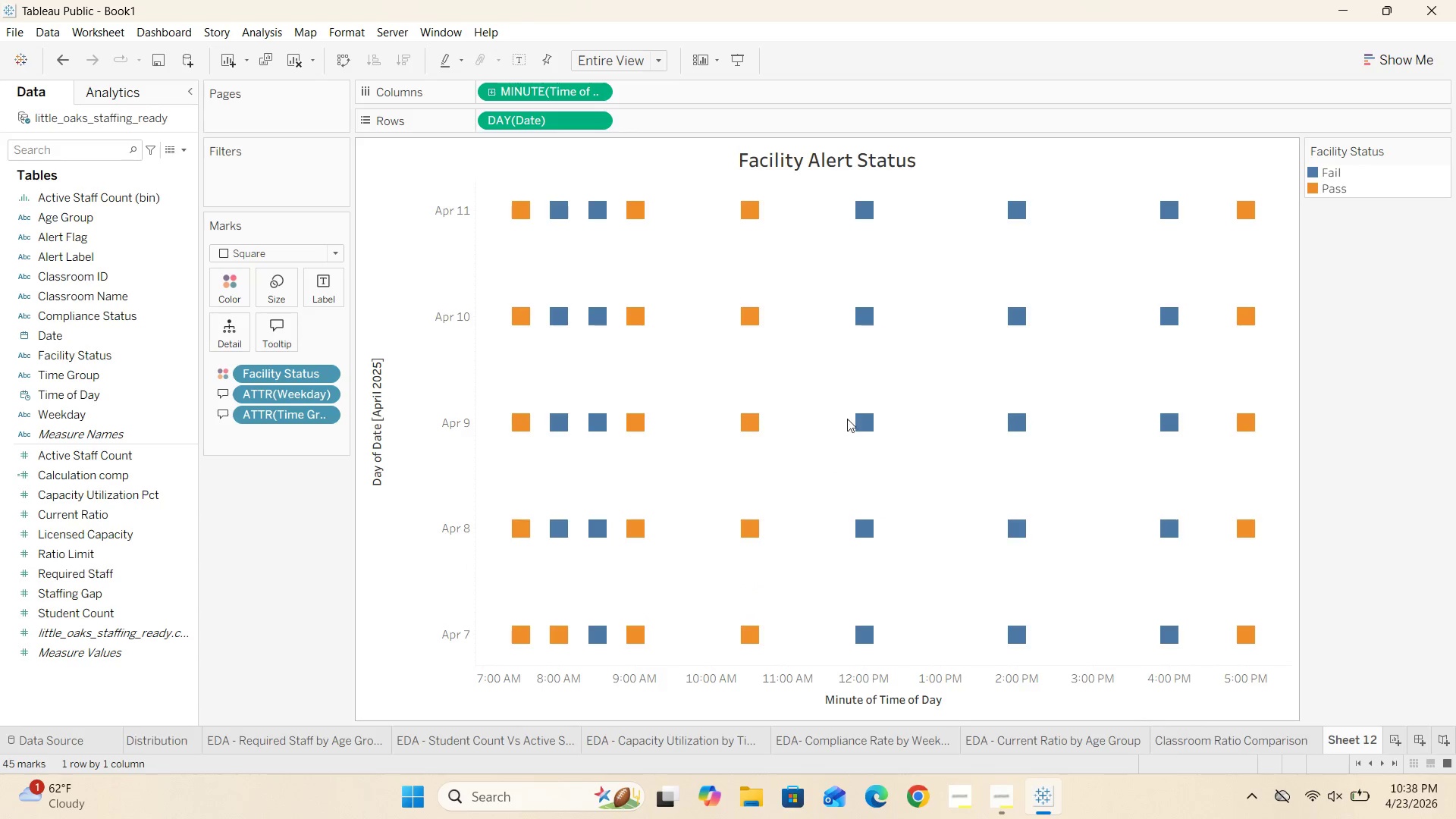 
mouse_move([864, 401])
 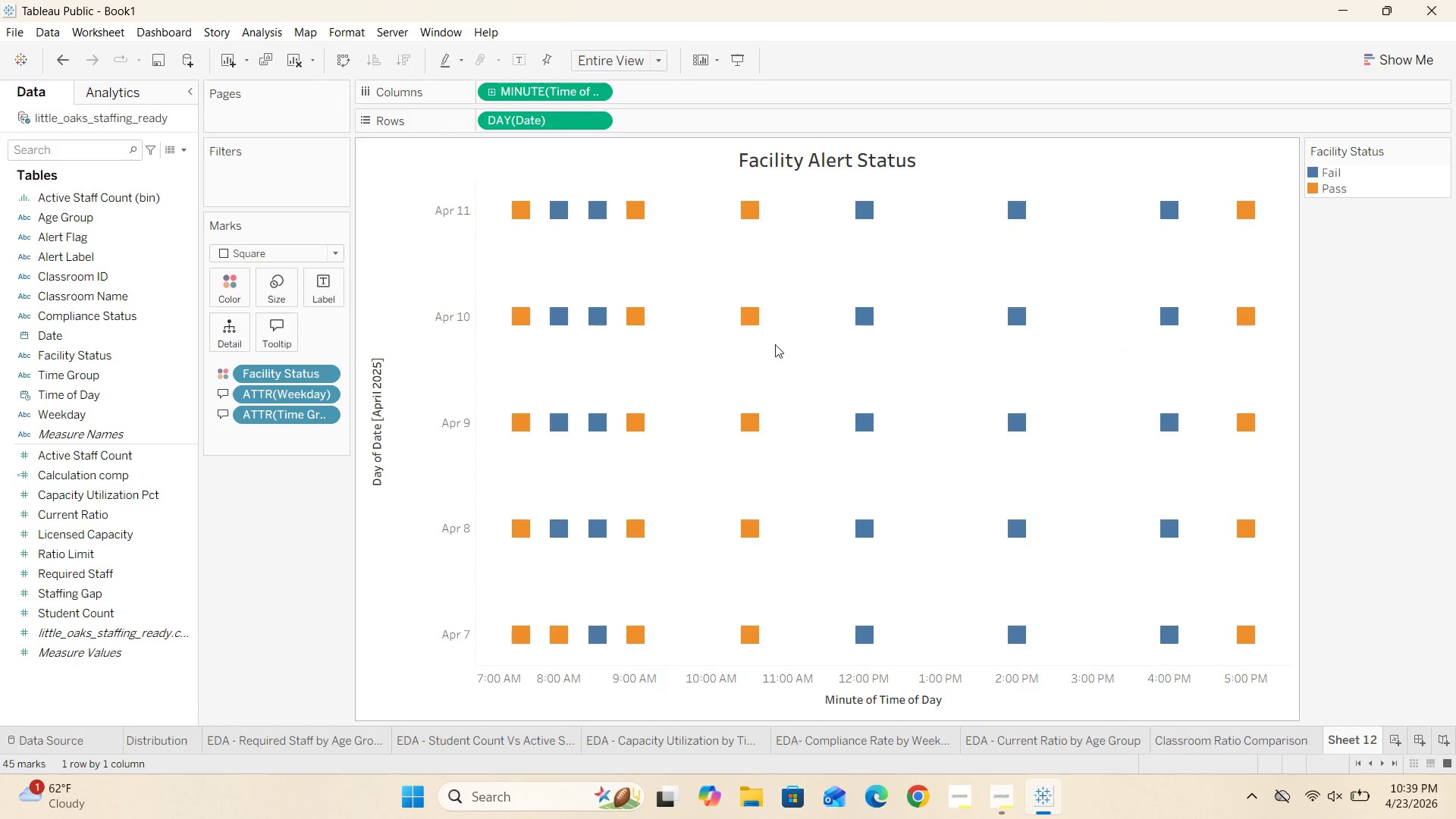 
wait(16.38)
 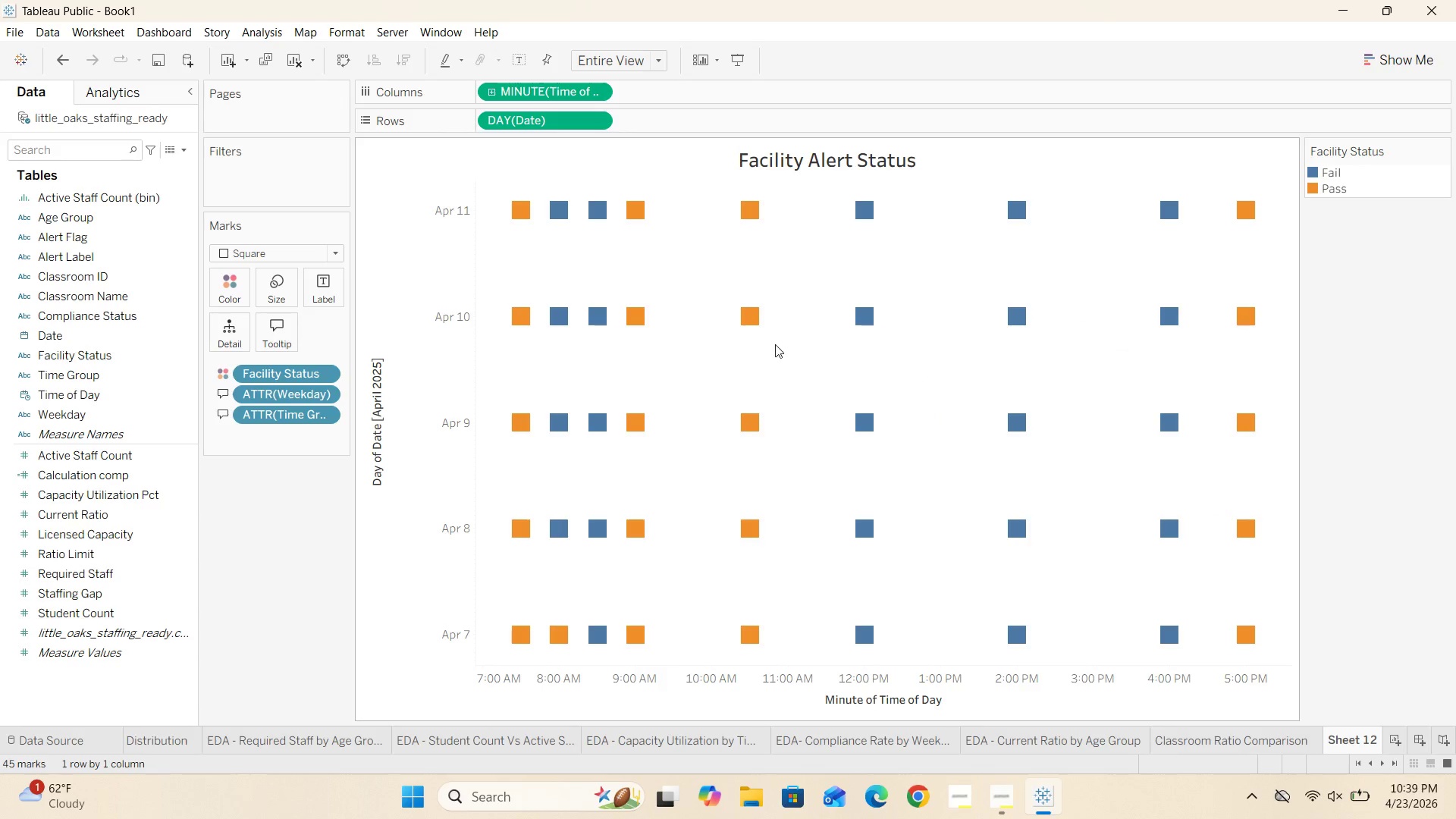 
mouse_move([729, 211])
 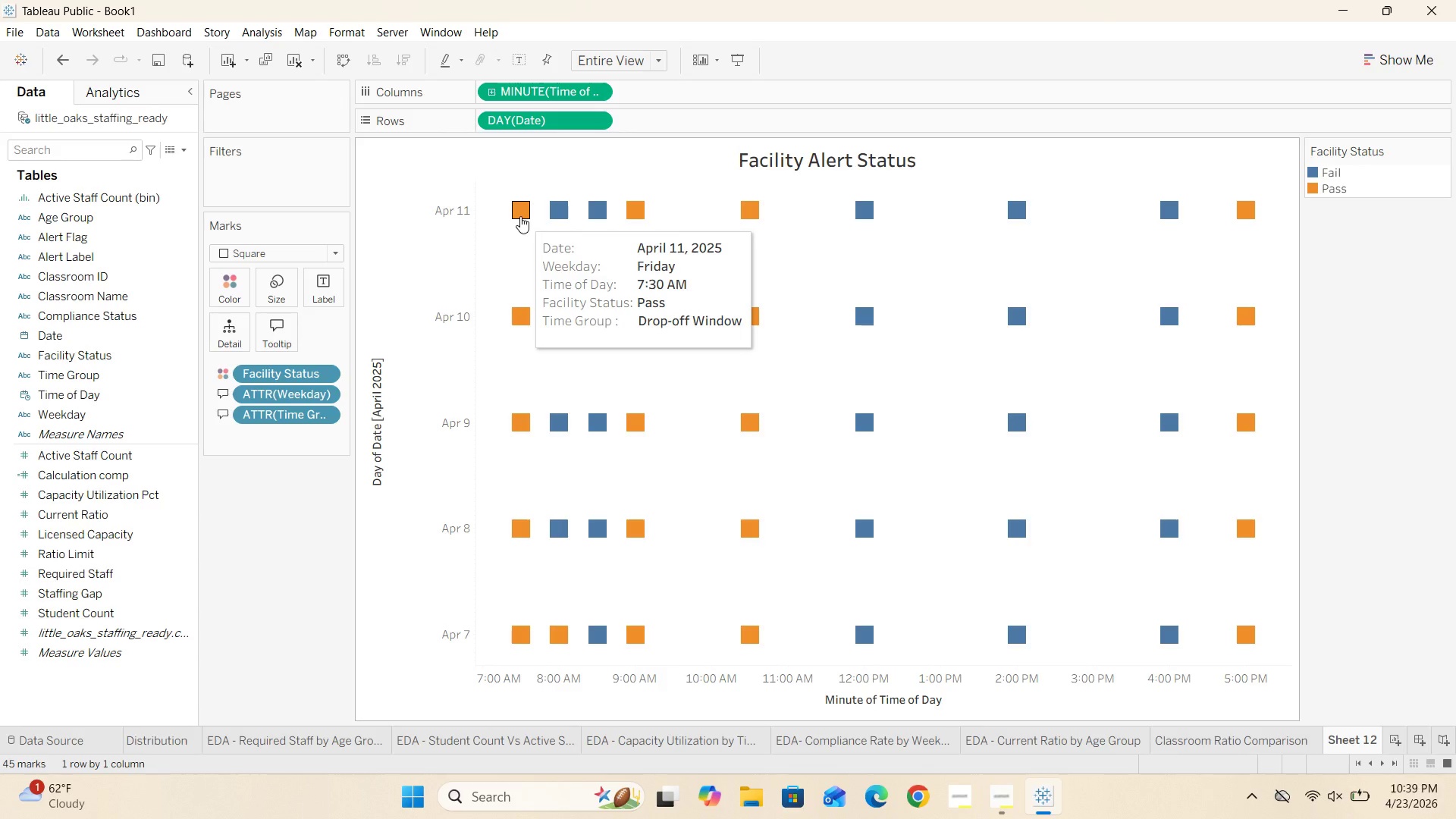 
wait(49.51)
 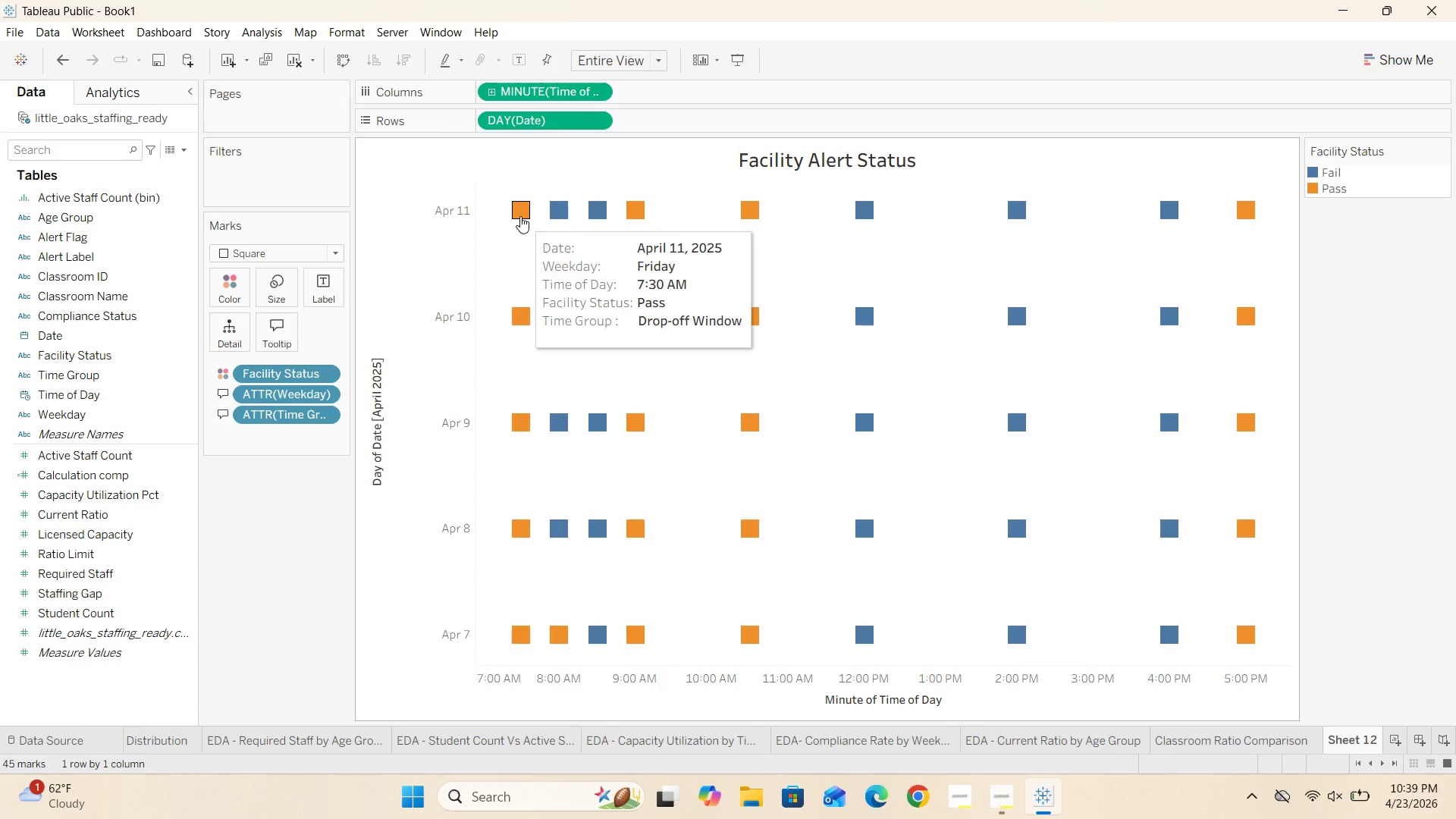 
mouse_move([532, 331])
 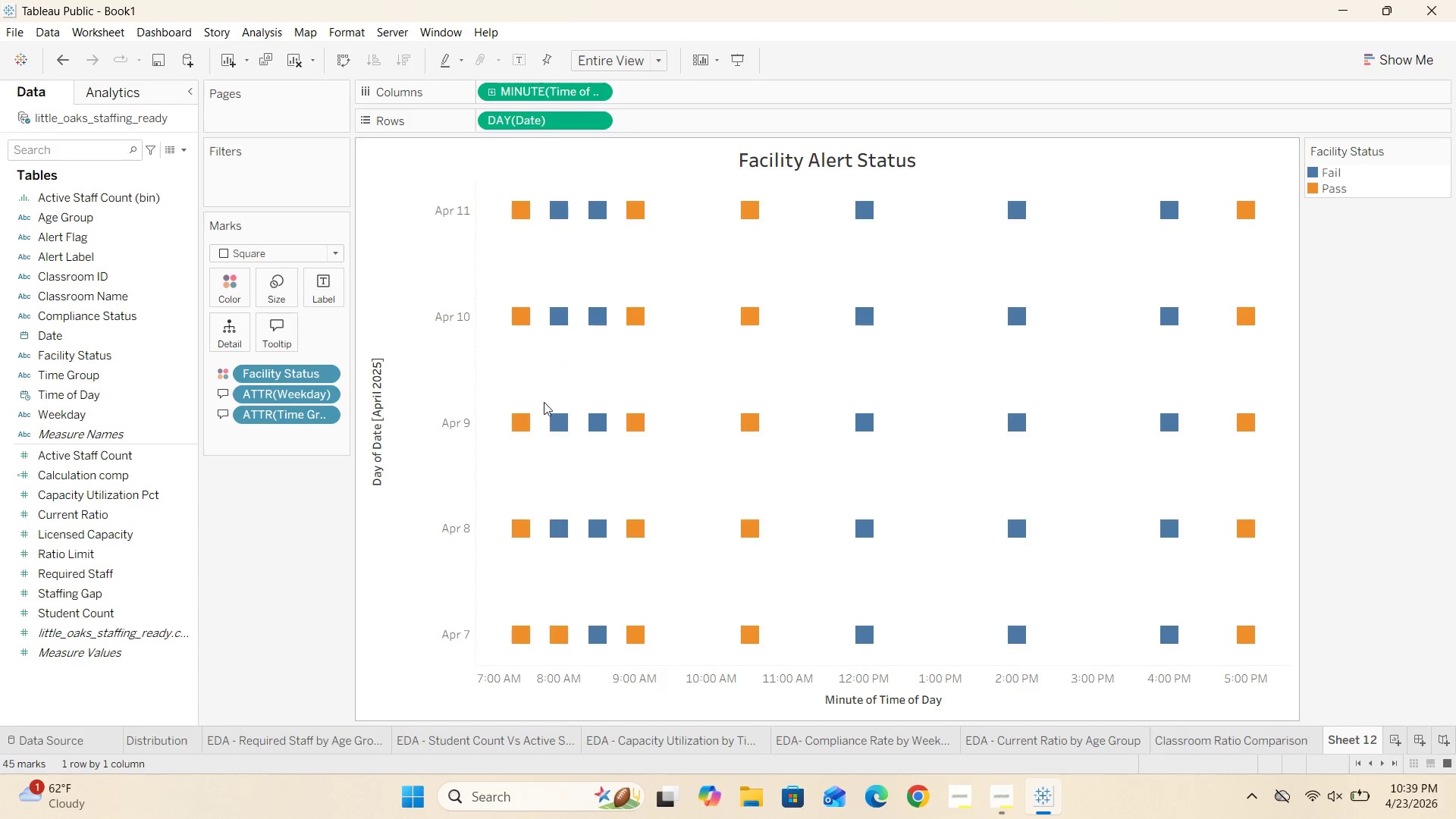 
mouse_move([559, 434])
 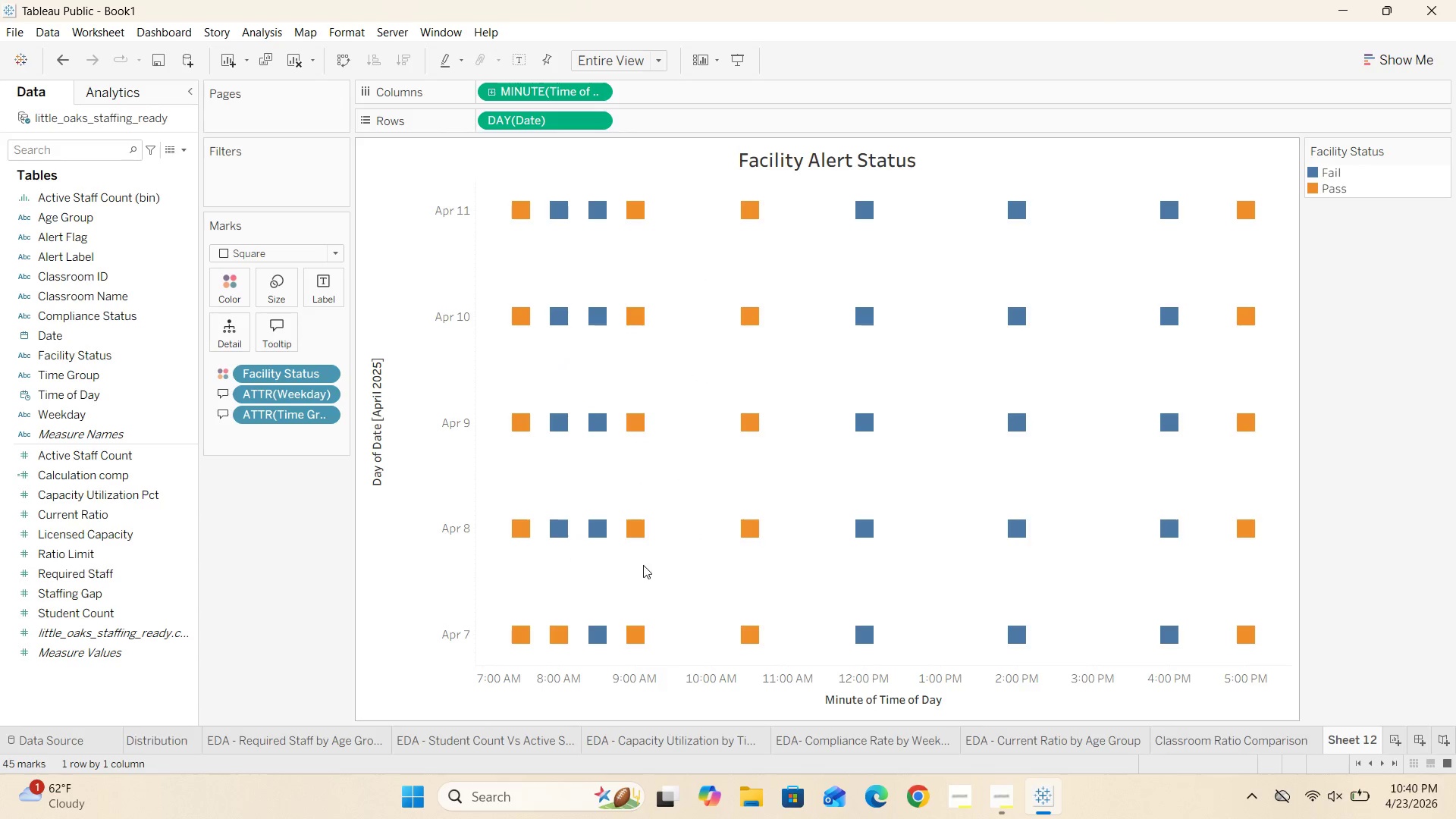 
mouse_move([640, 638])
 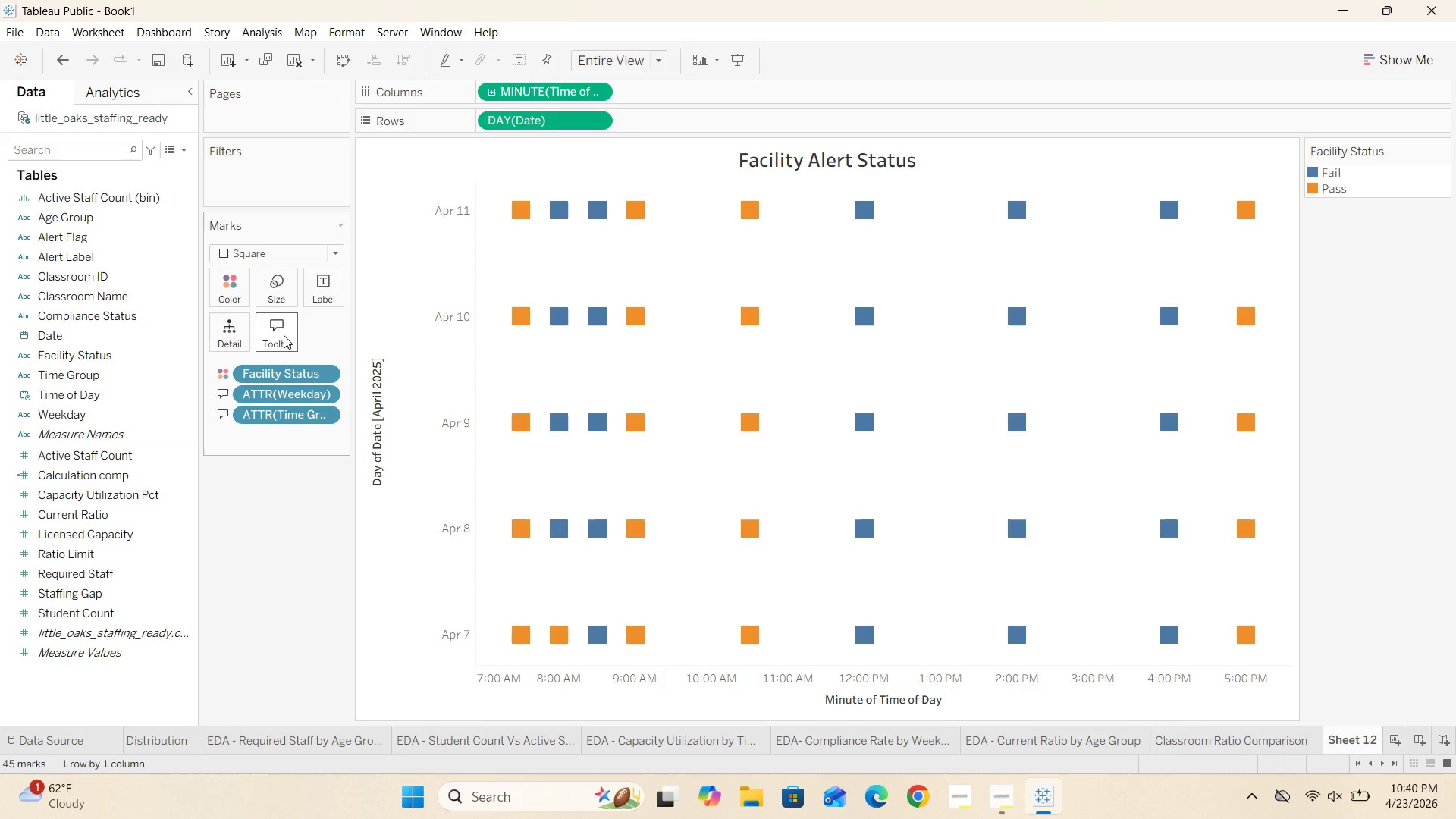 
left_click([284, 327])
 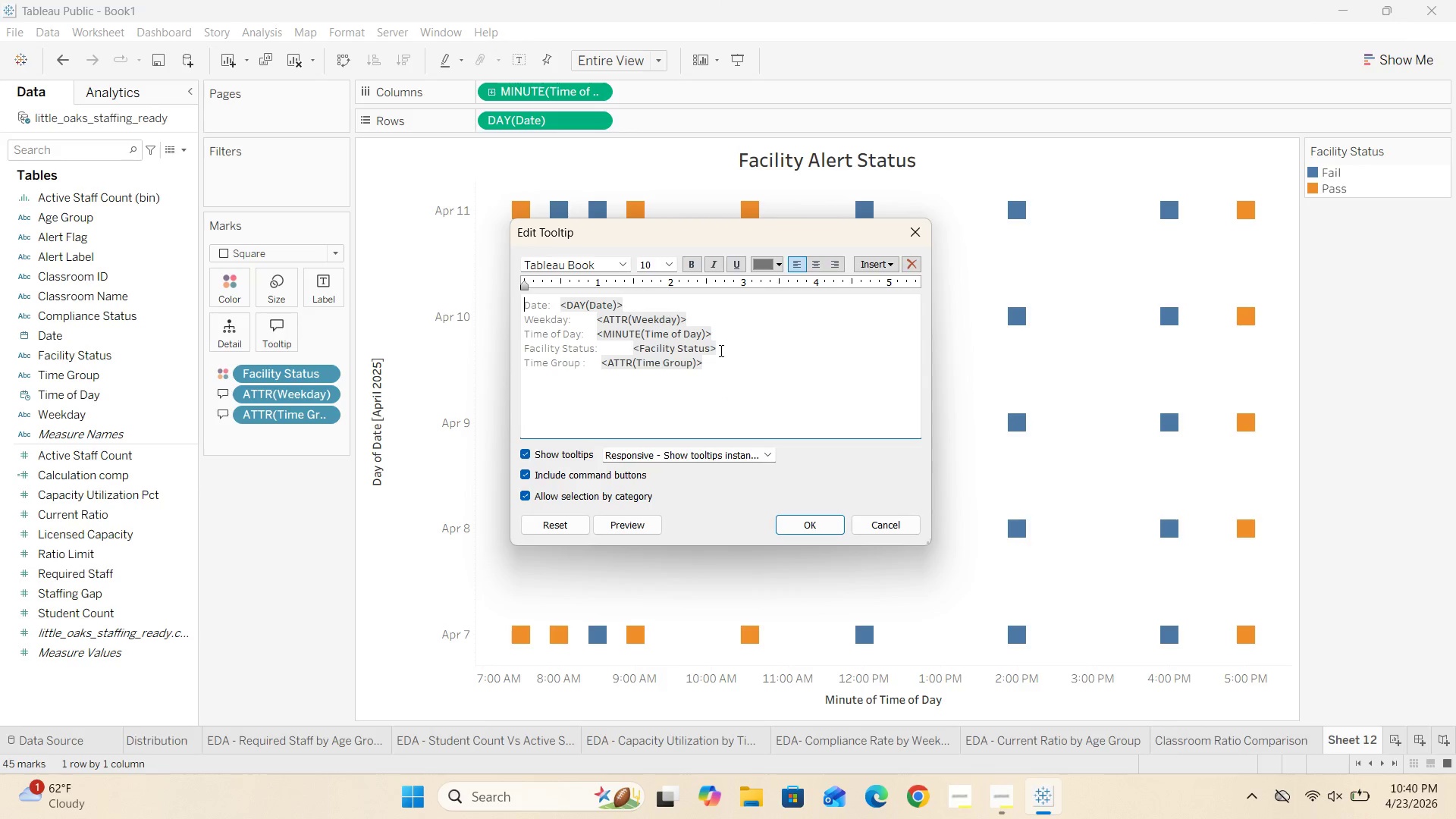 
left_click_drag(start_coordinate=[713, 362], to_coordinate=[510, 361])
 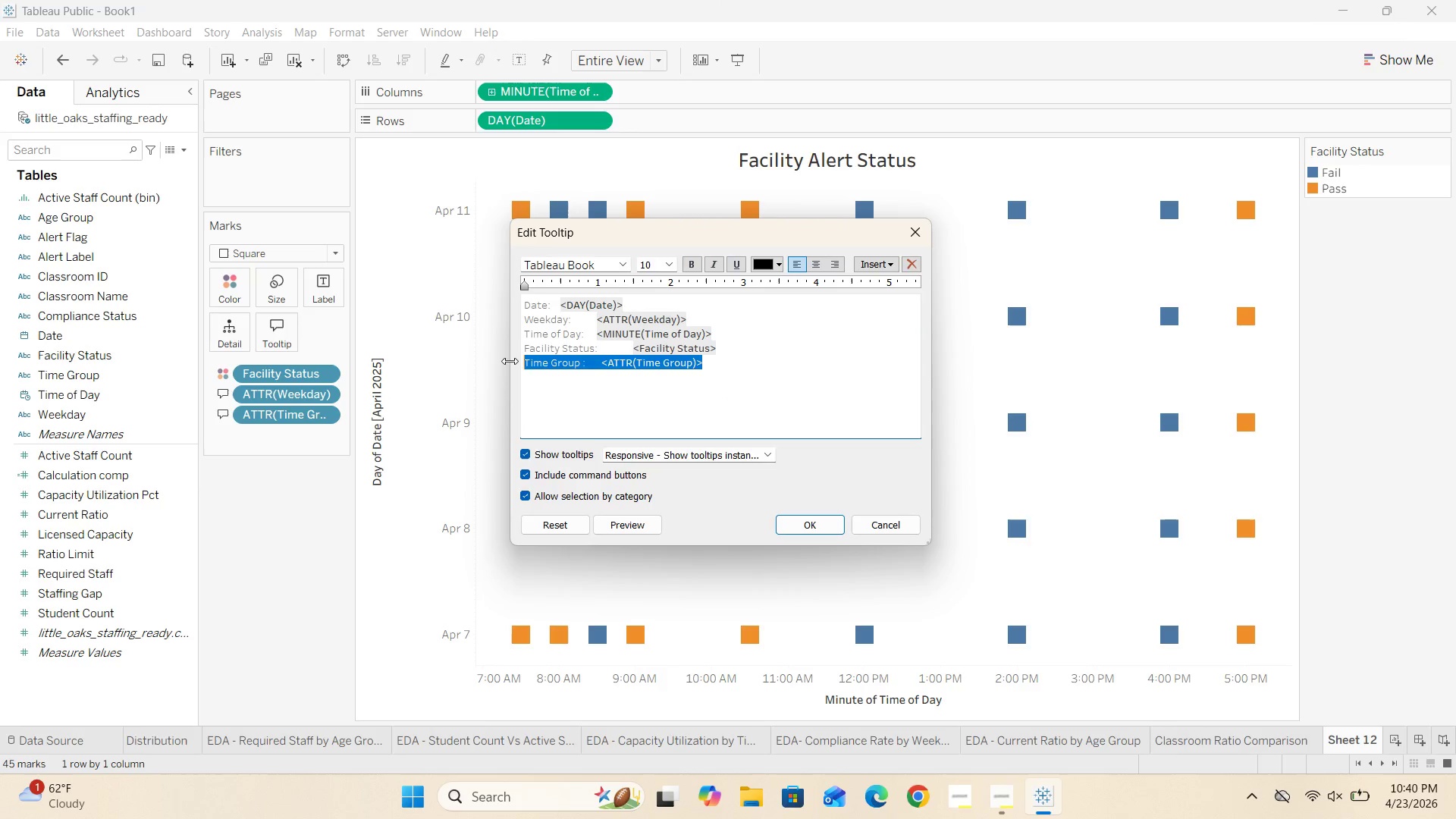 
key(Control+X)
 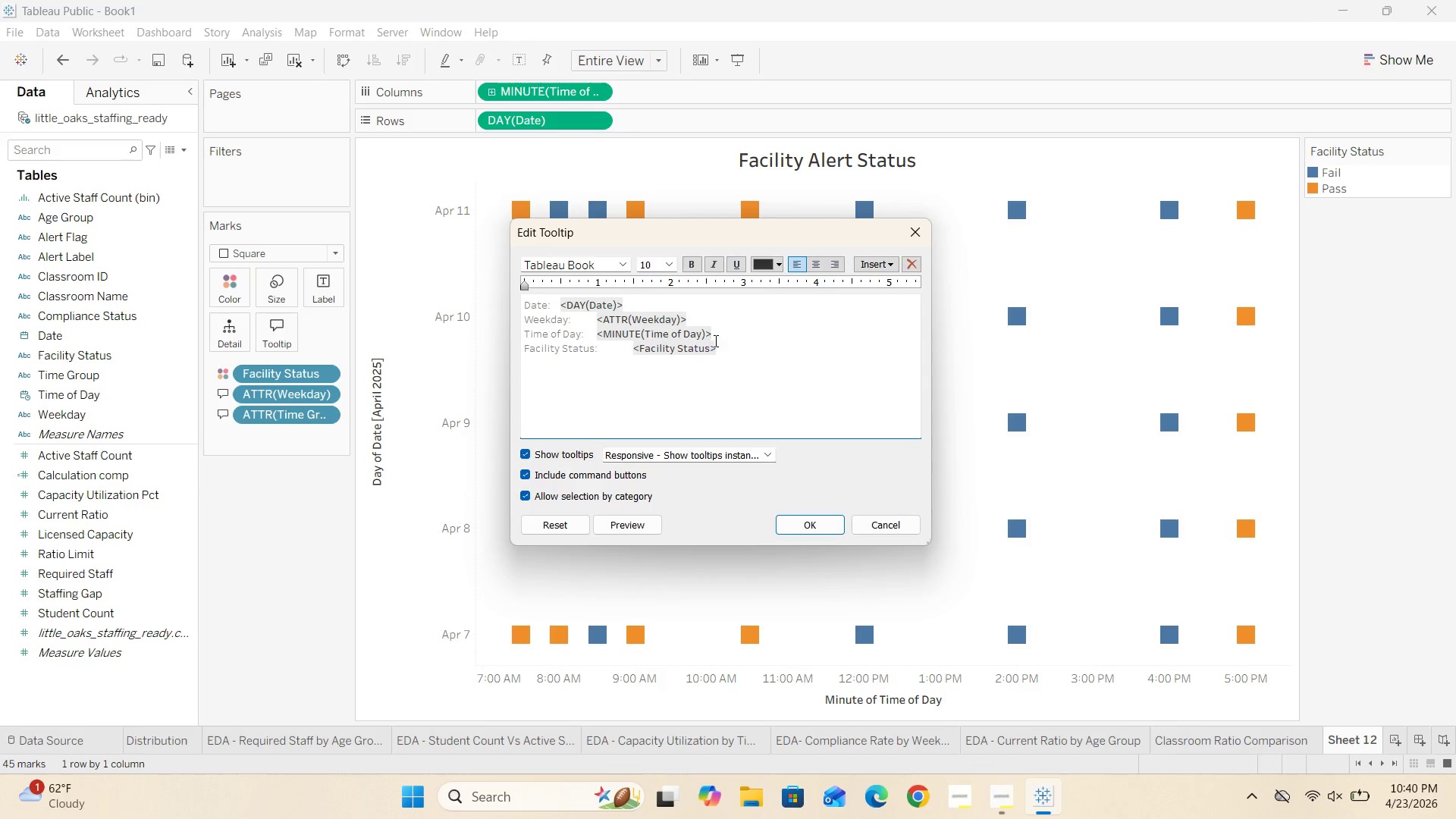 
left_click([719, 335])
 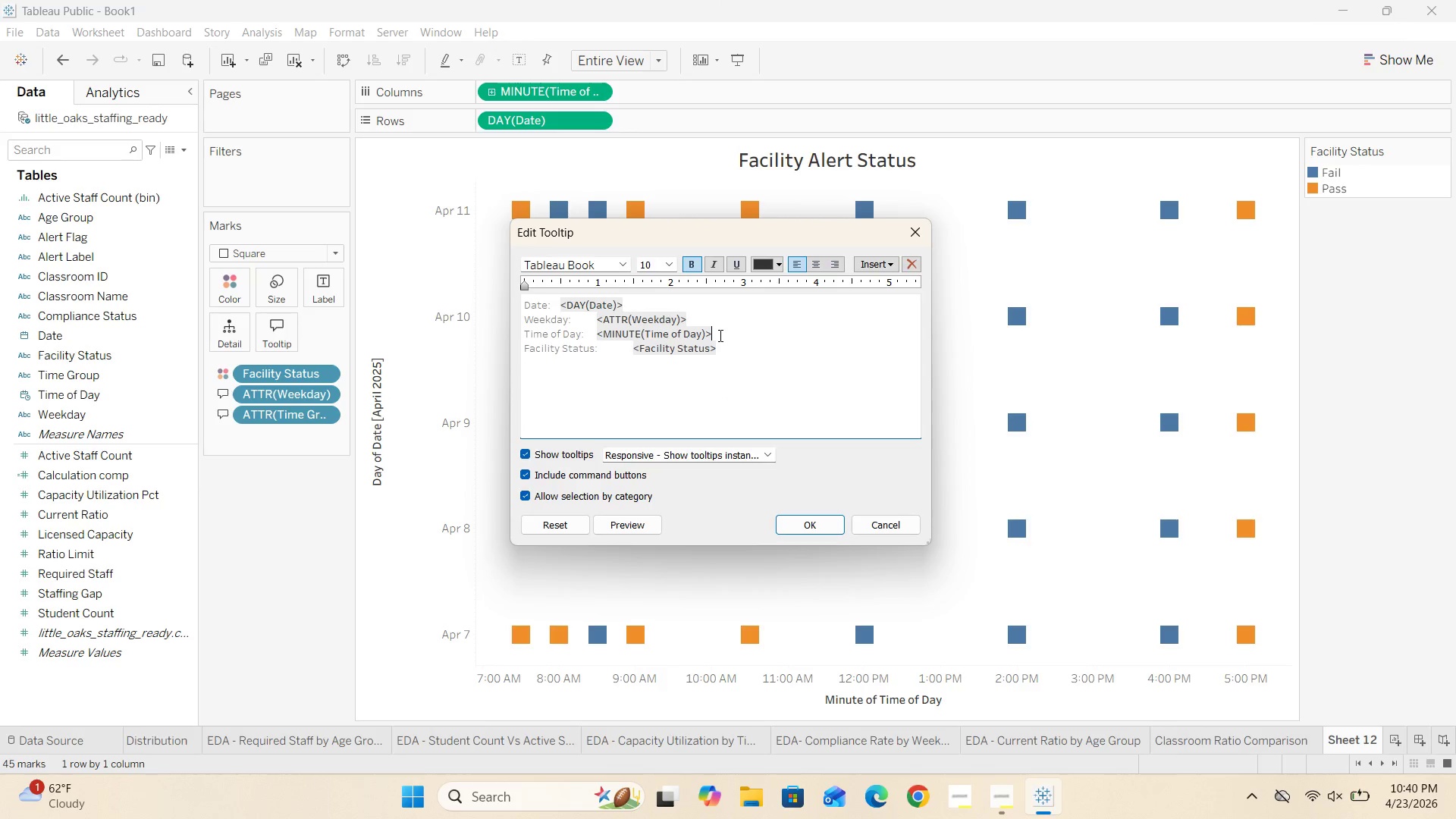 
key(Enter)
 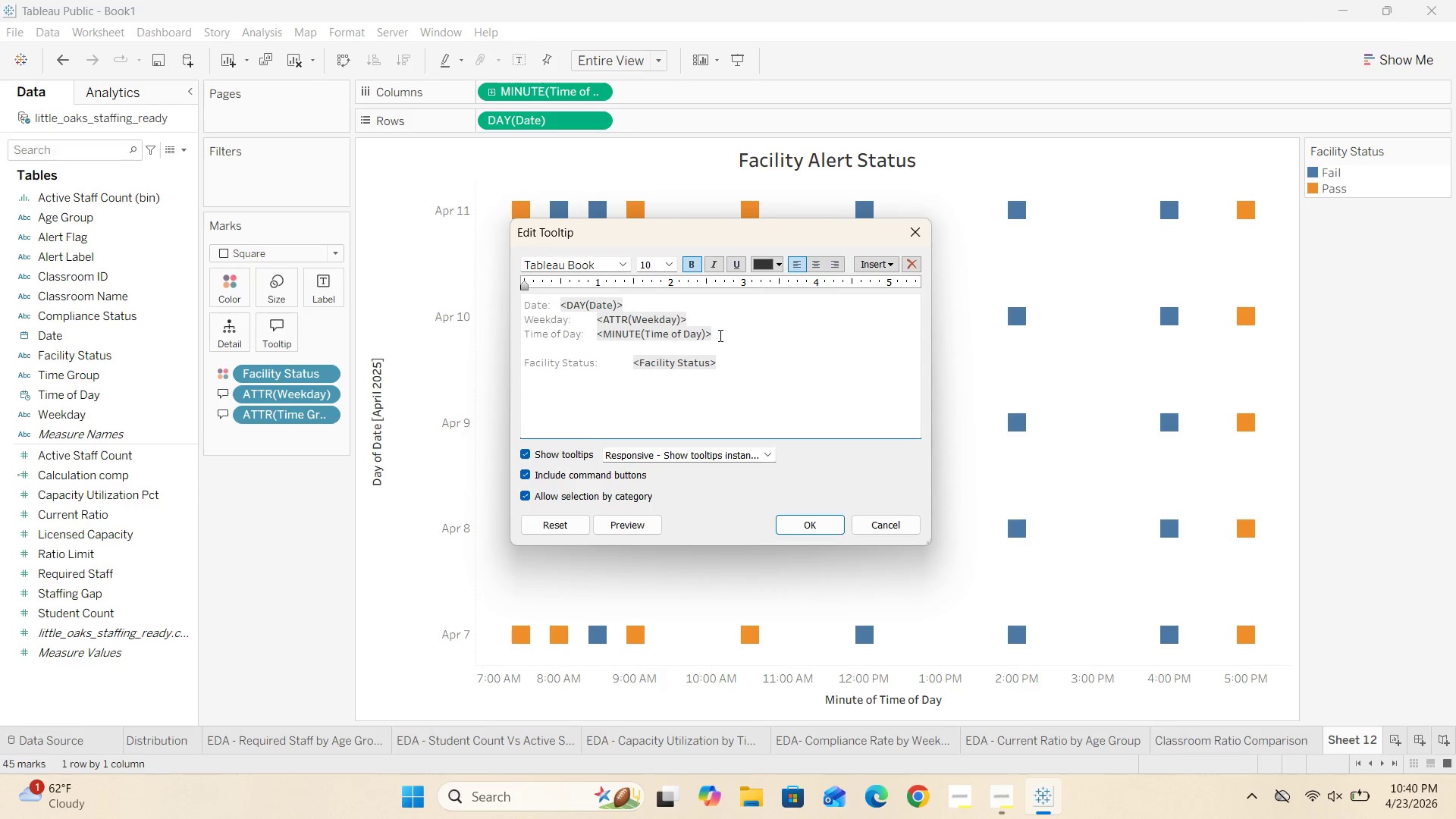 
key(Control+V)
 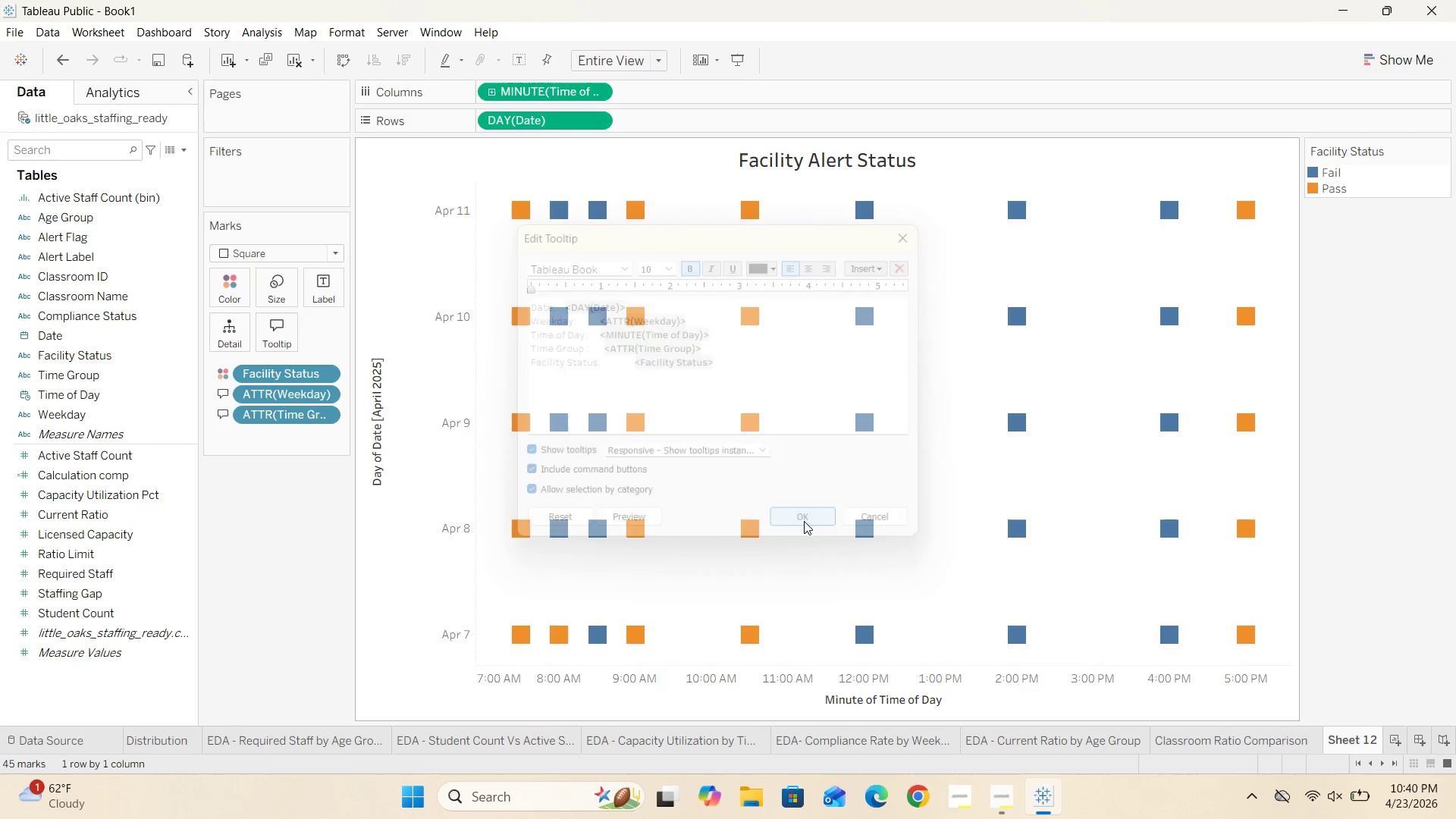 
mouse_move([733, 417])
 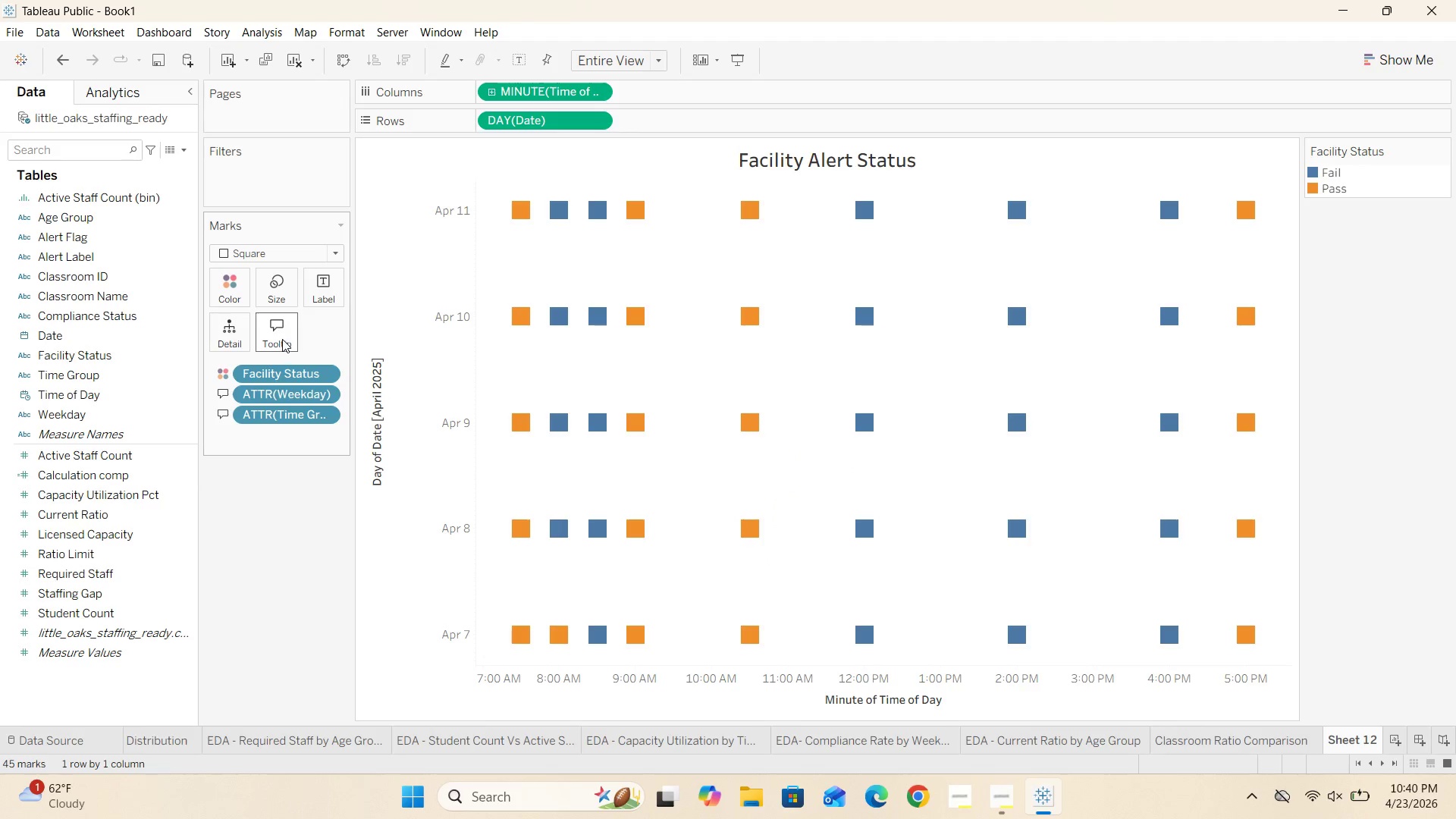 
left_click([282, 339])
 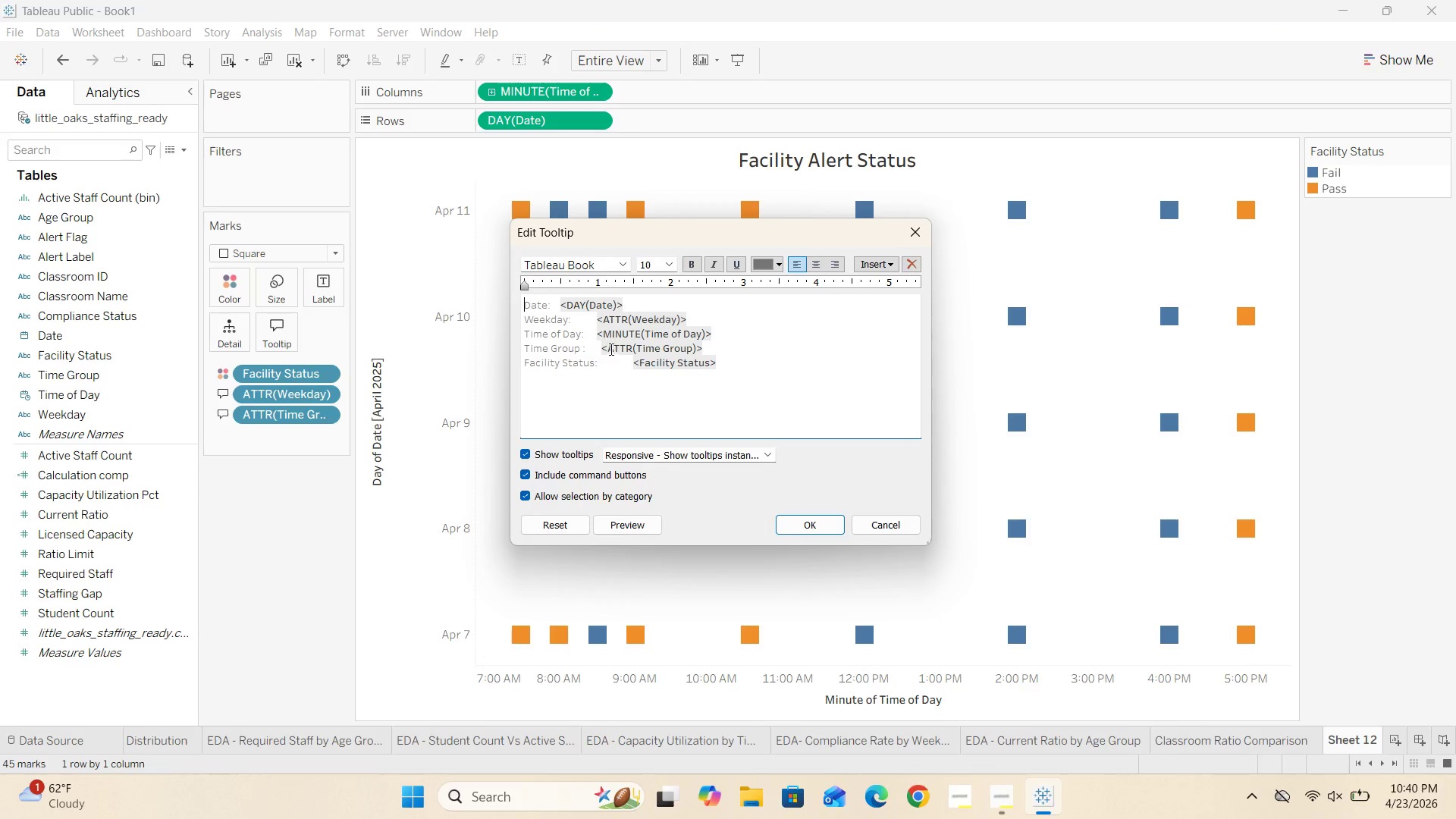 
left_click([600, 346])
 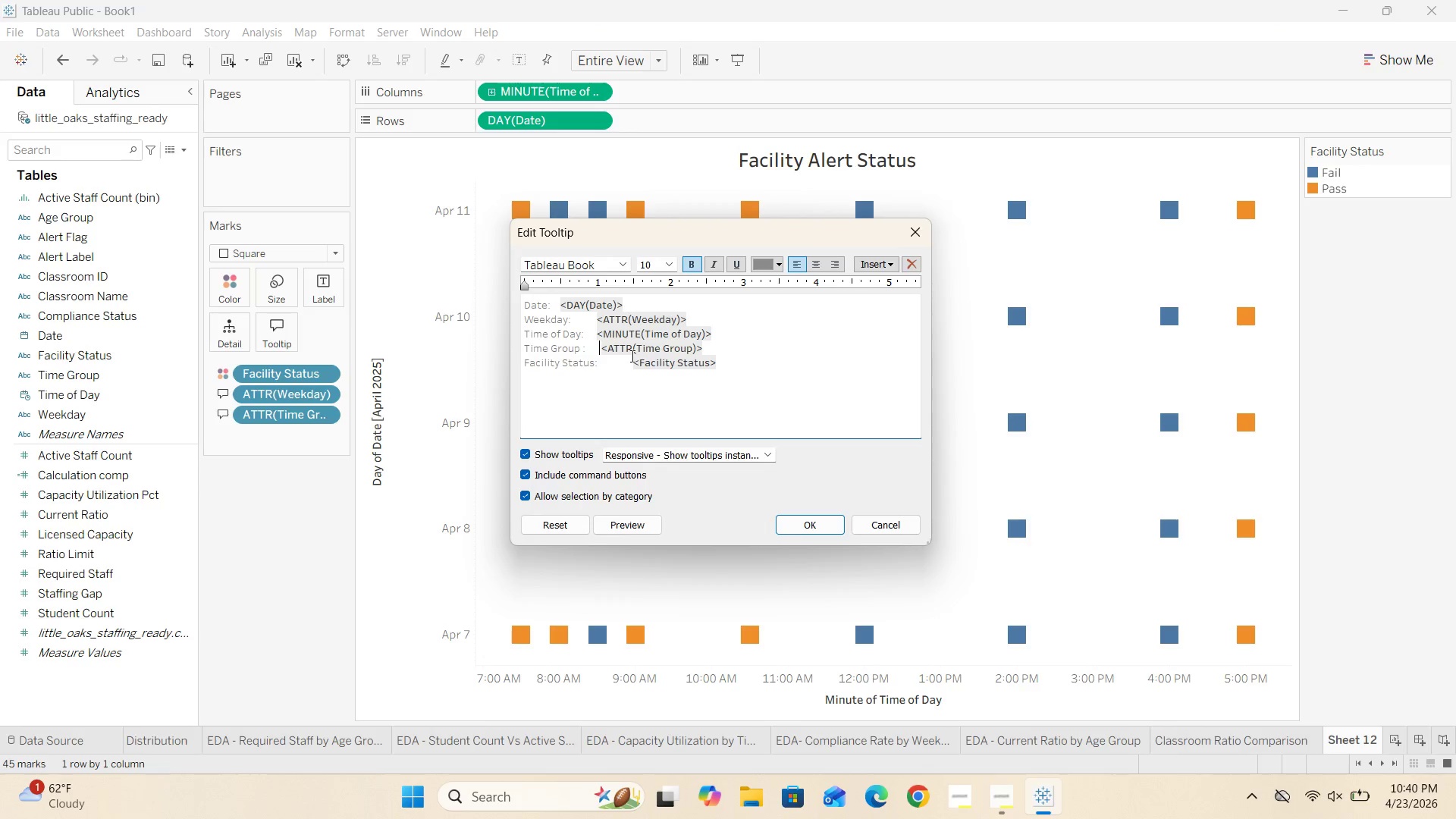 
key(Space)
 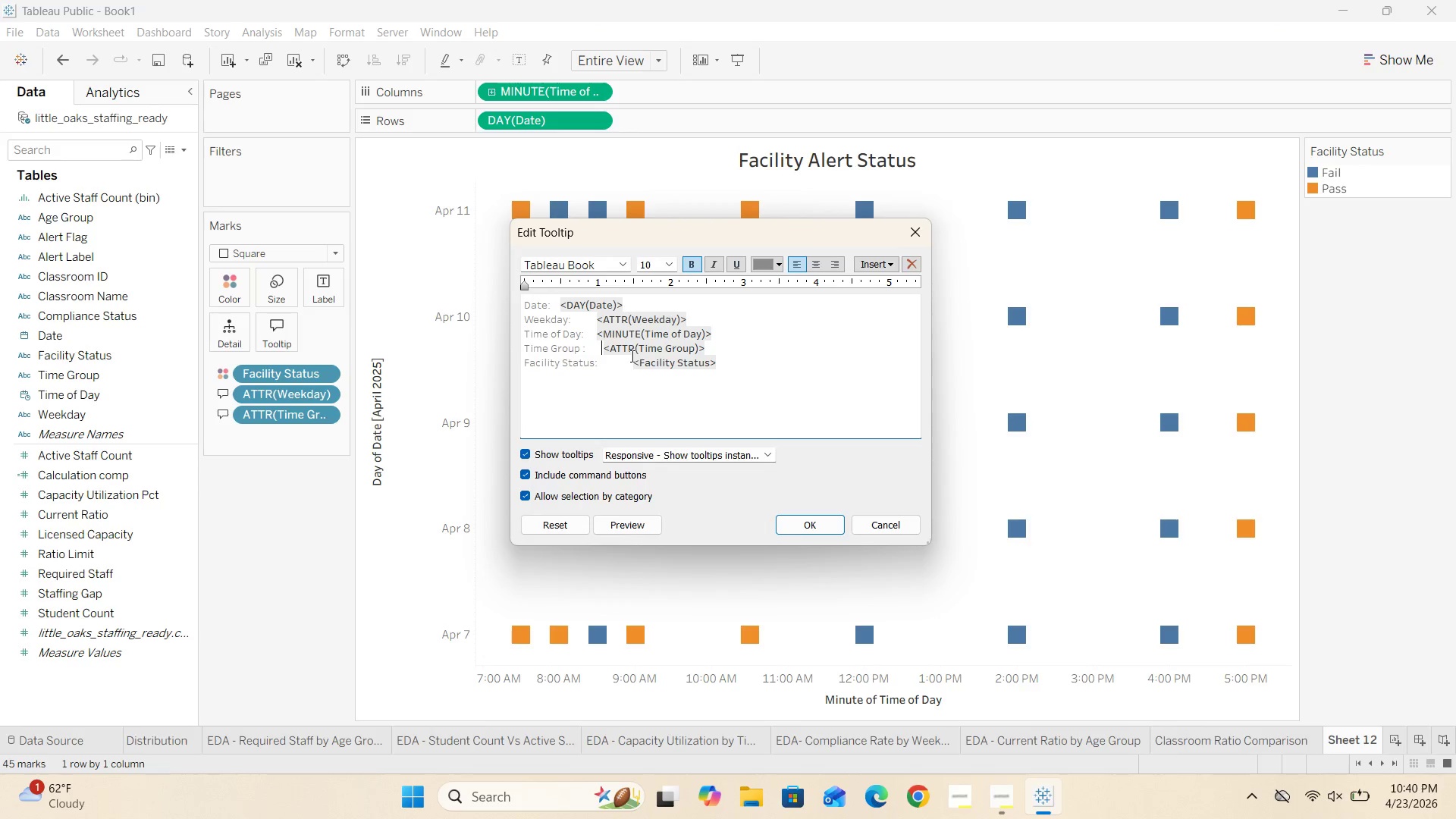 
key(Space)
 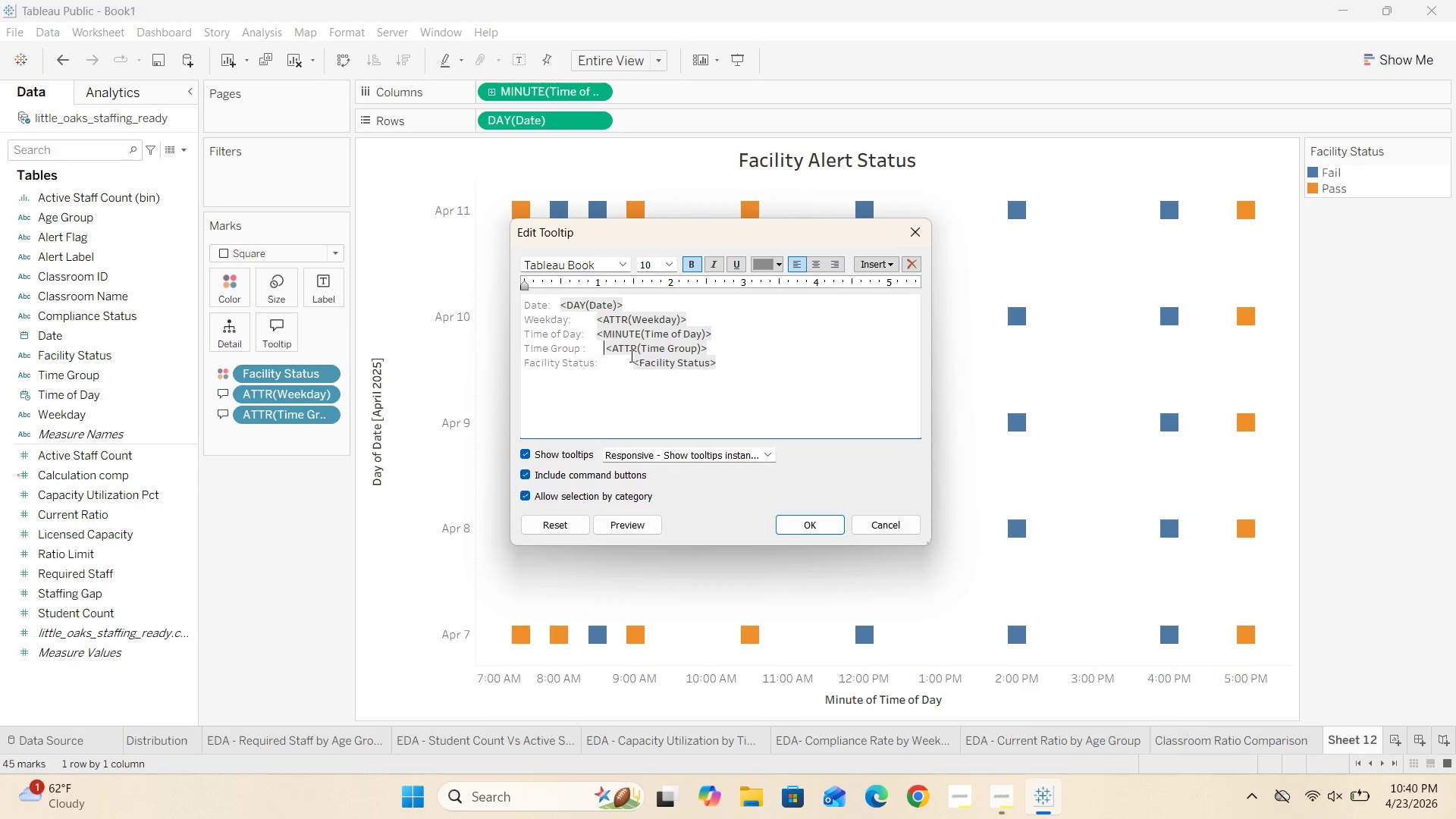 
key(Space)
 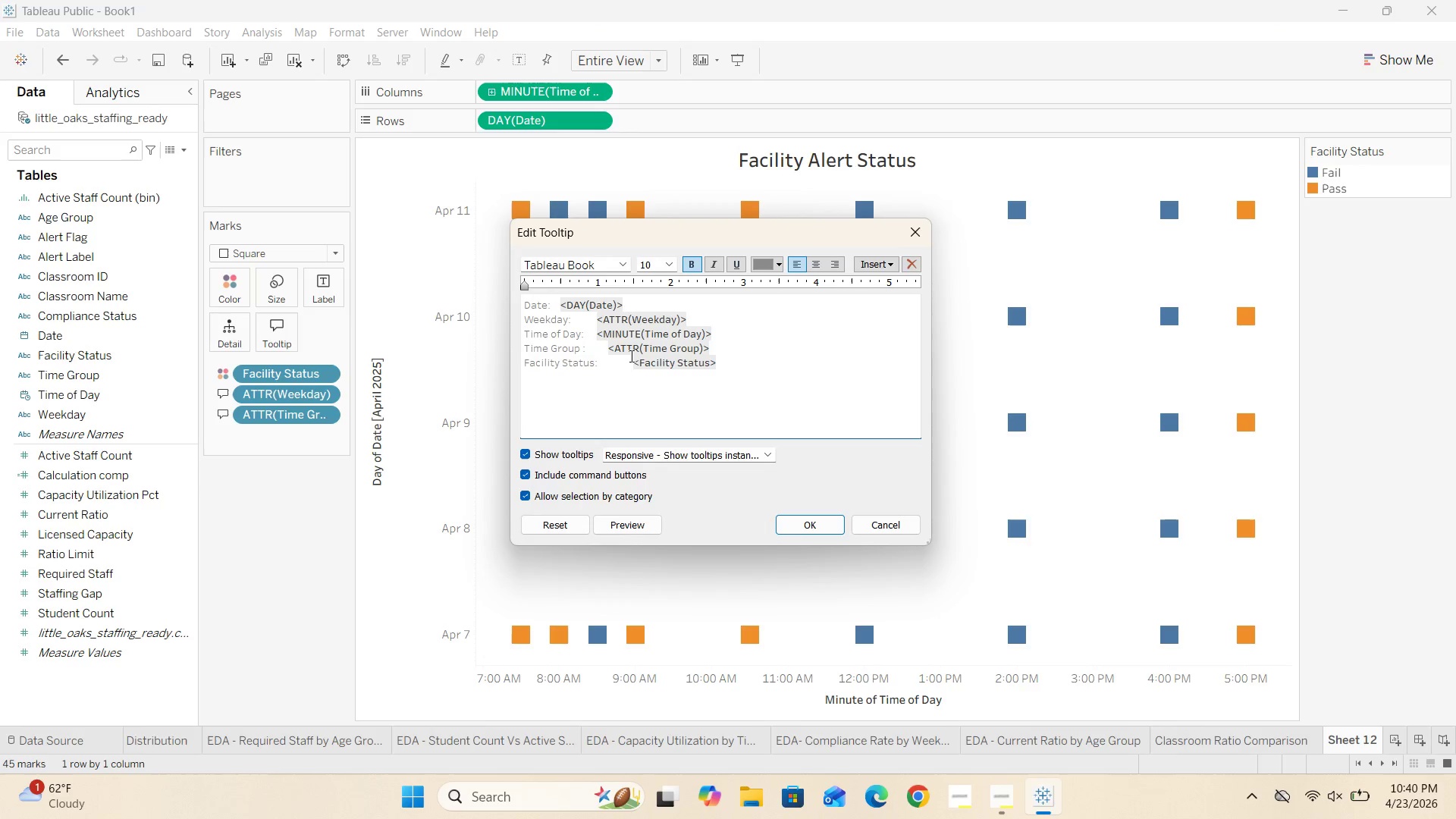 
key(Space)
 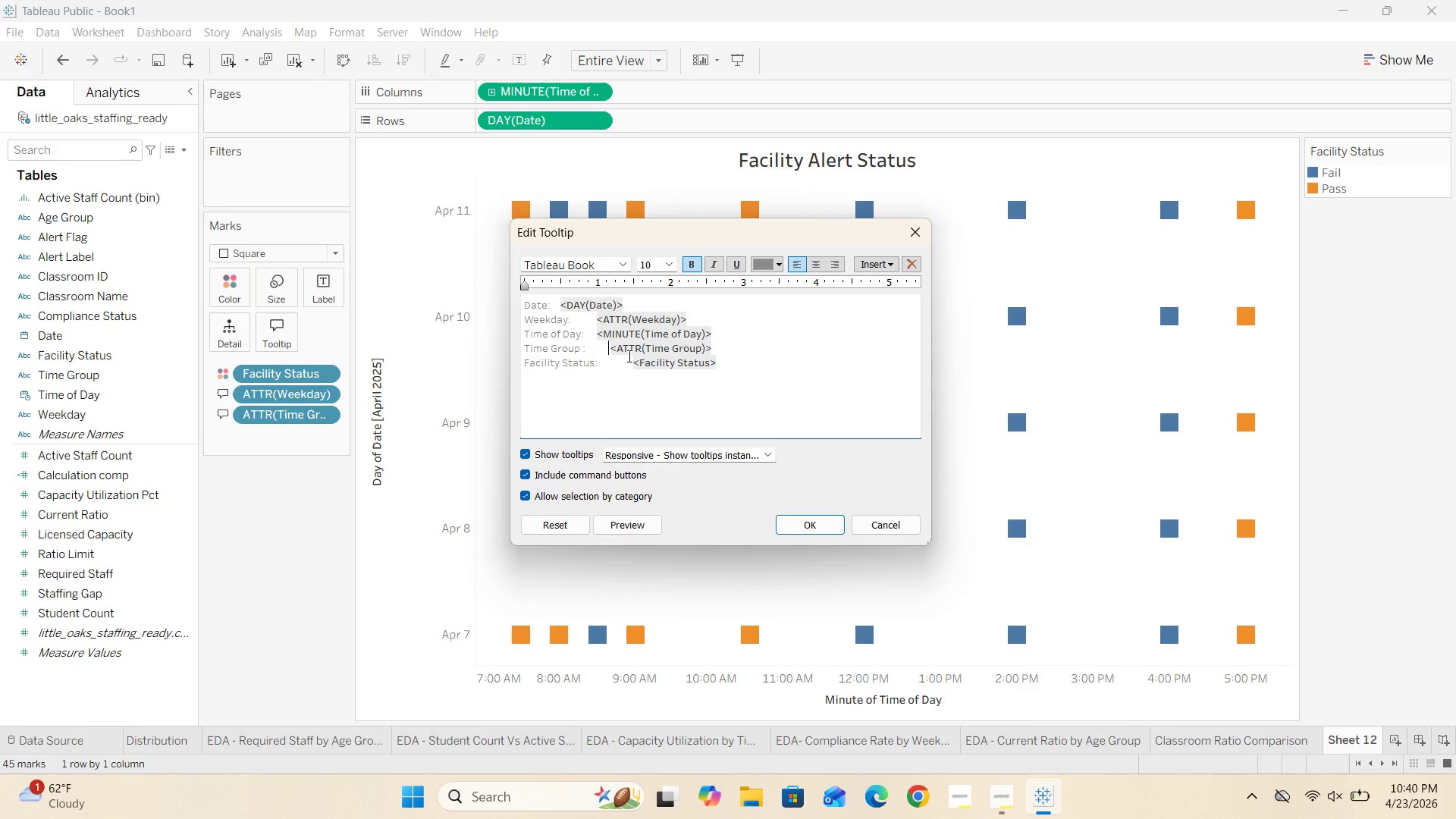 
key(Space)
 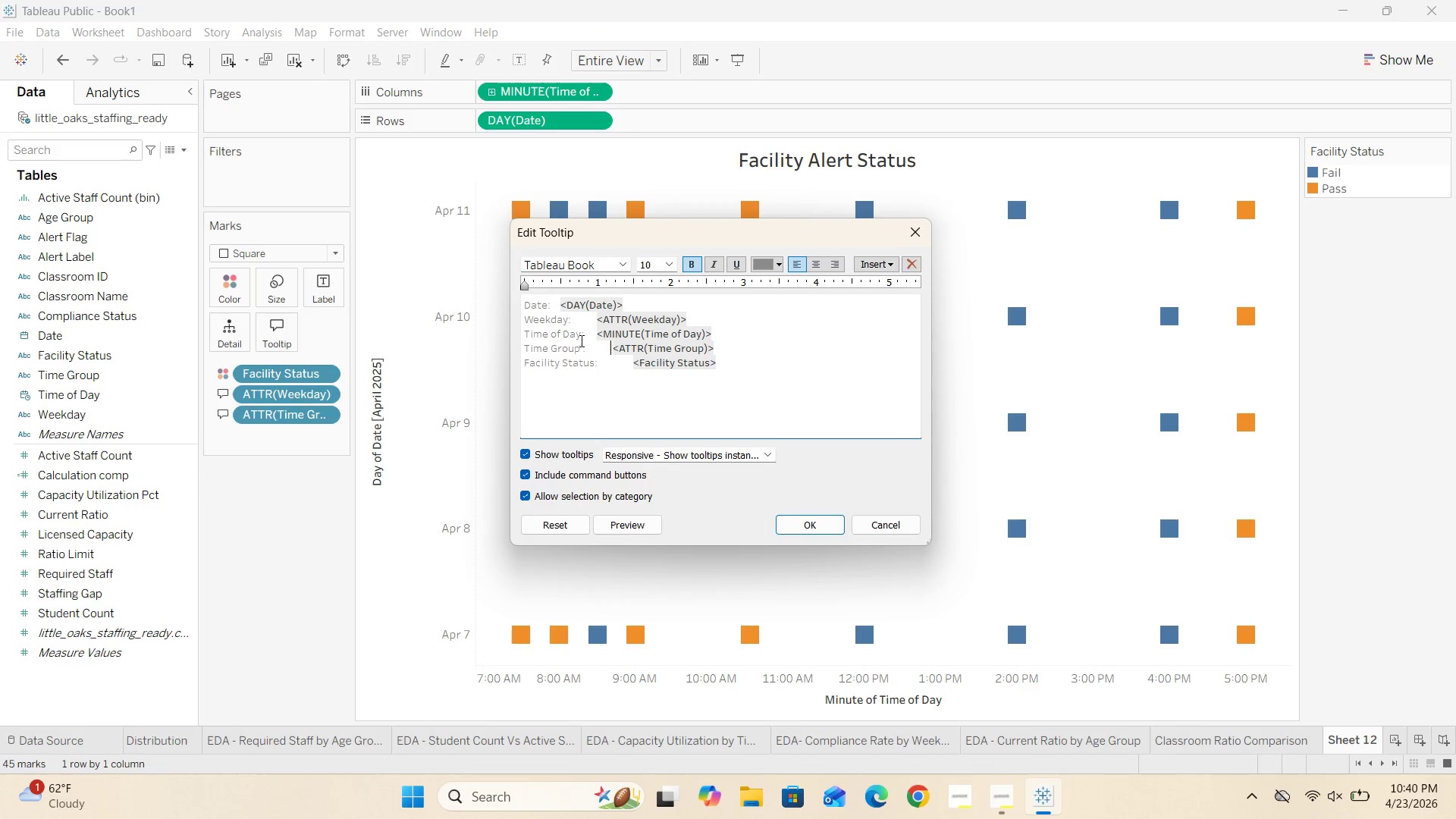 
key(Space)
 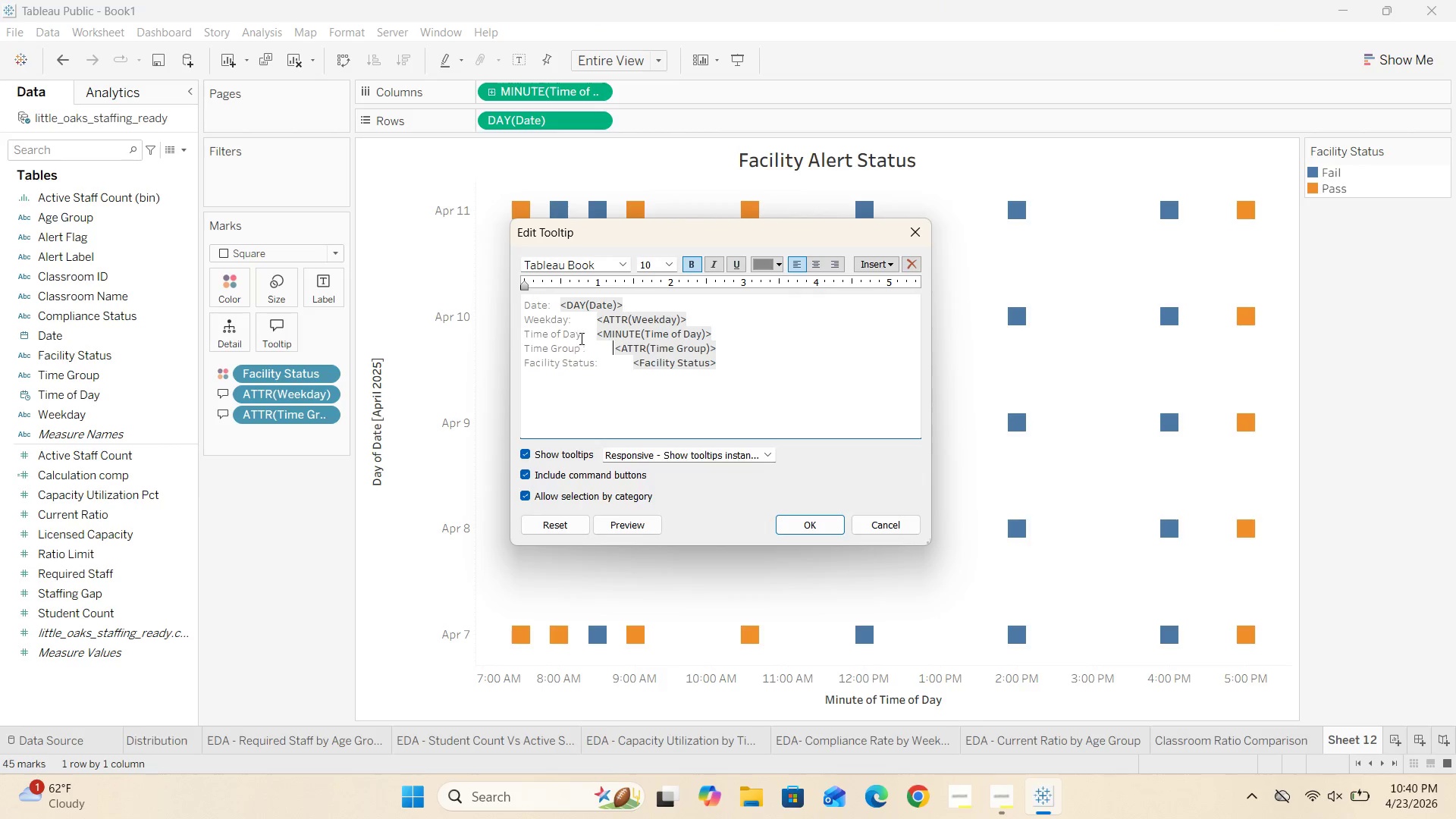 
key(Space)
 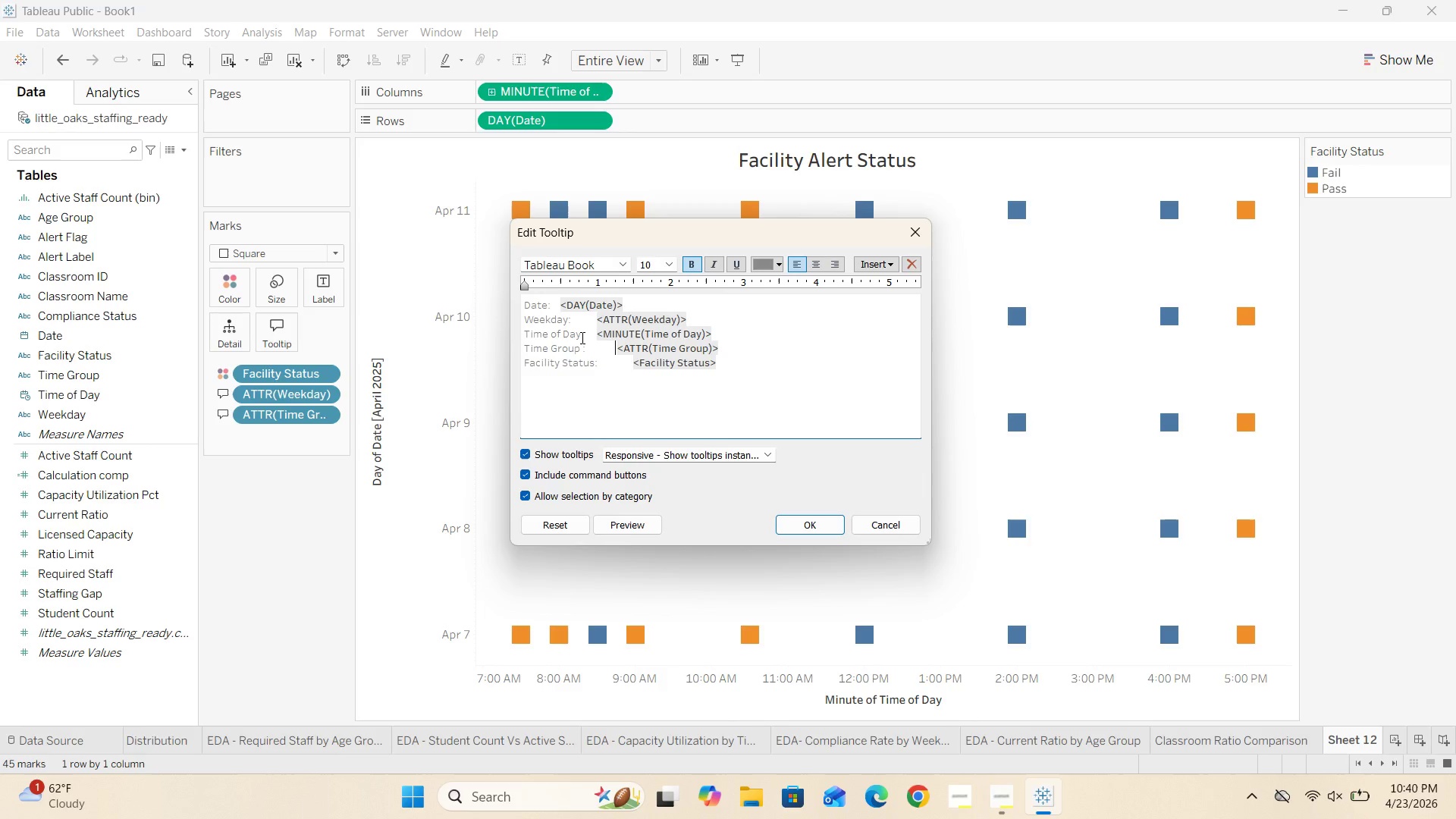 
key(Space)
 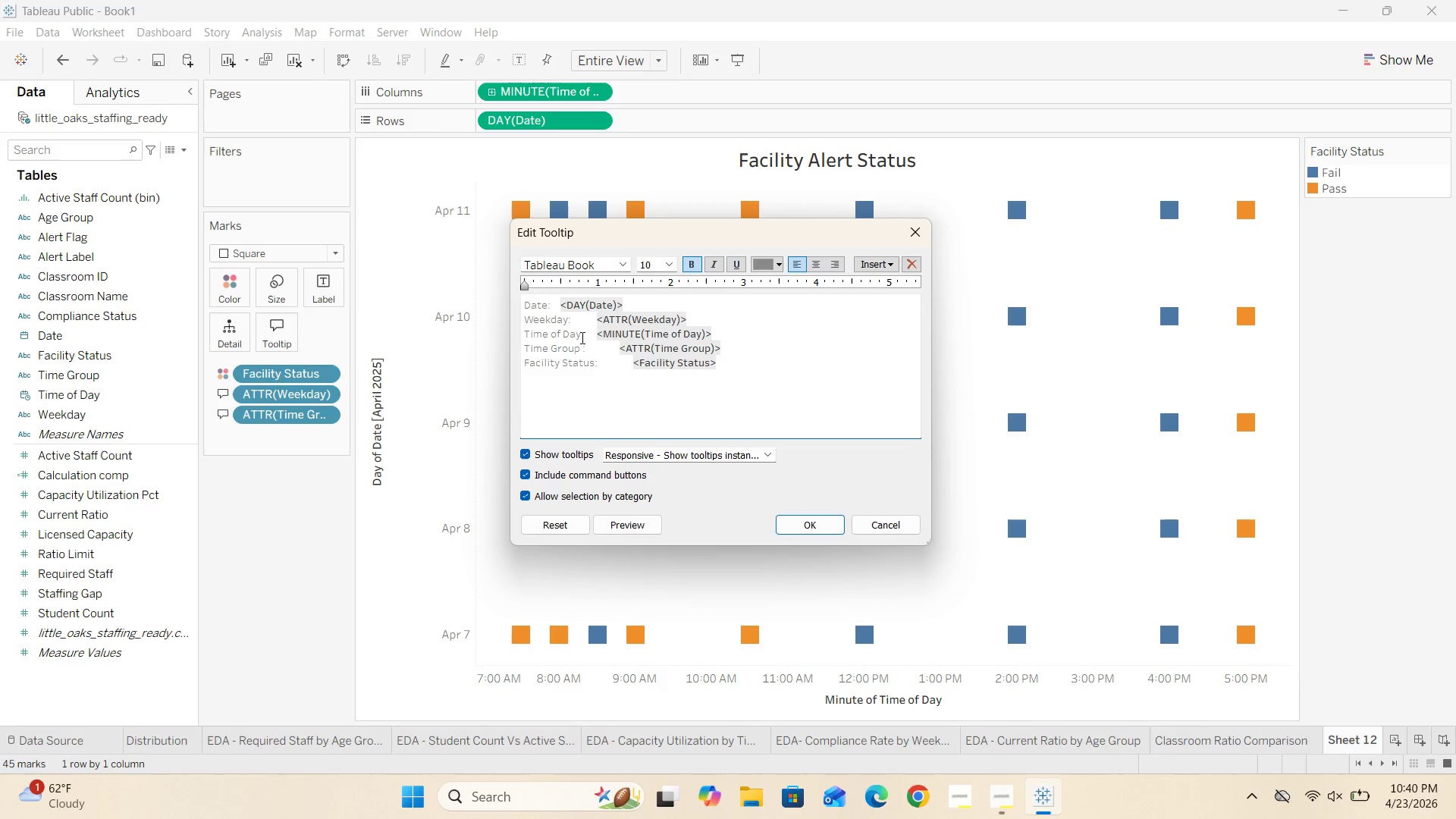 
key(Space)
 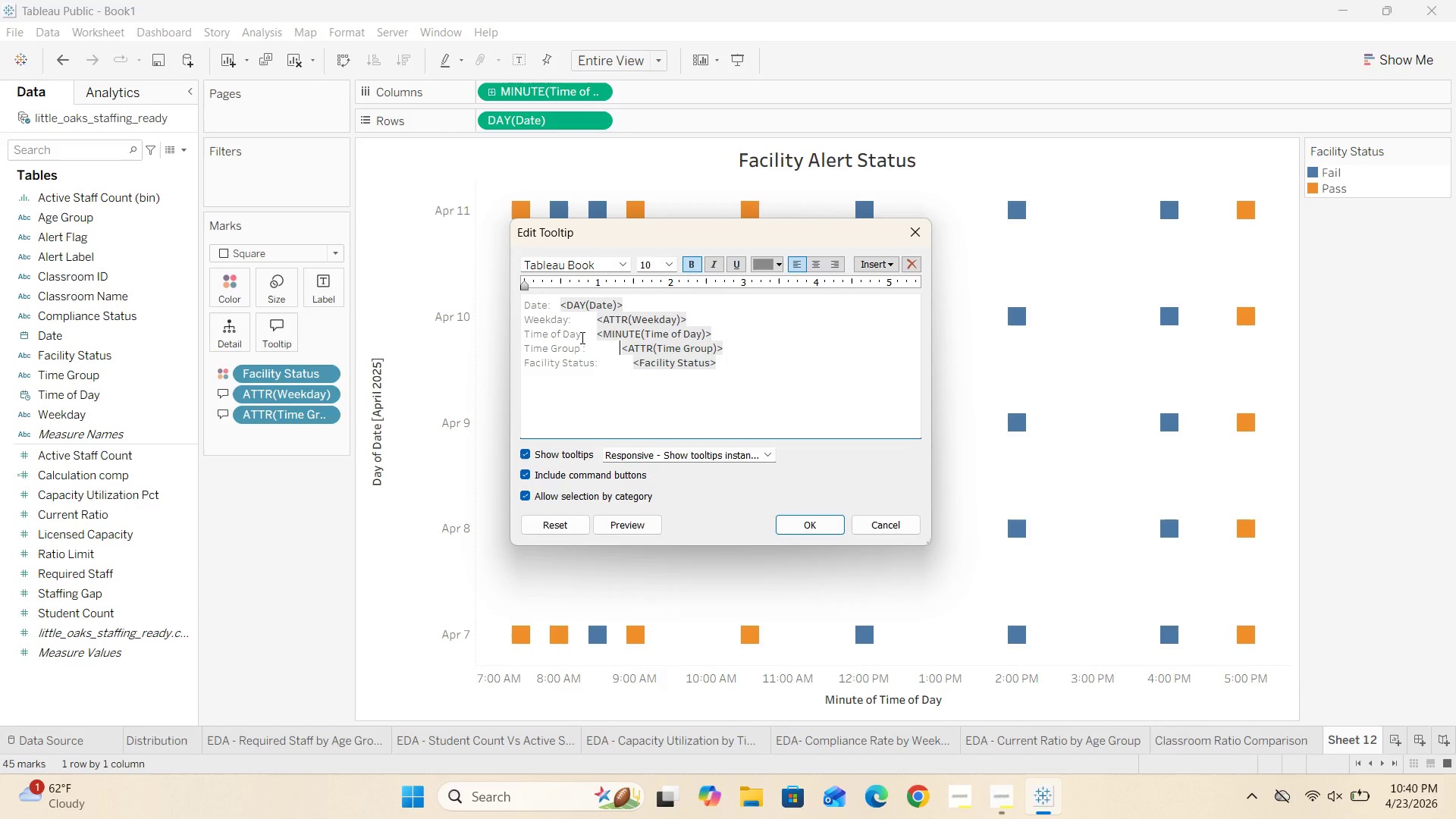 
key(Space)
 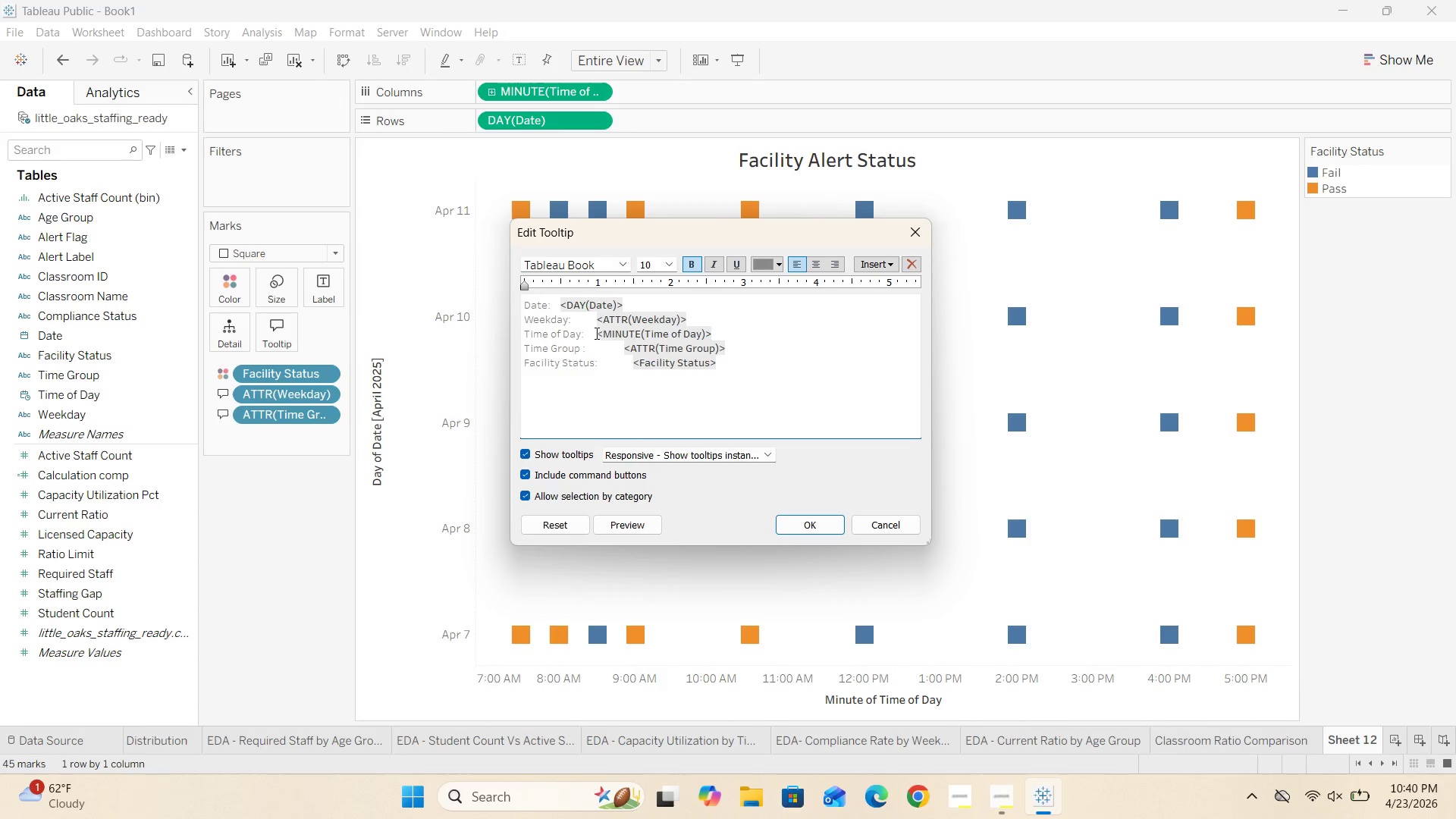 
left_click([595, 333])
 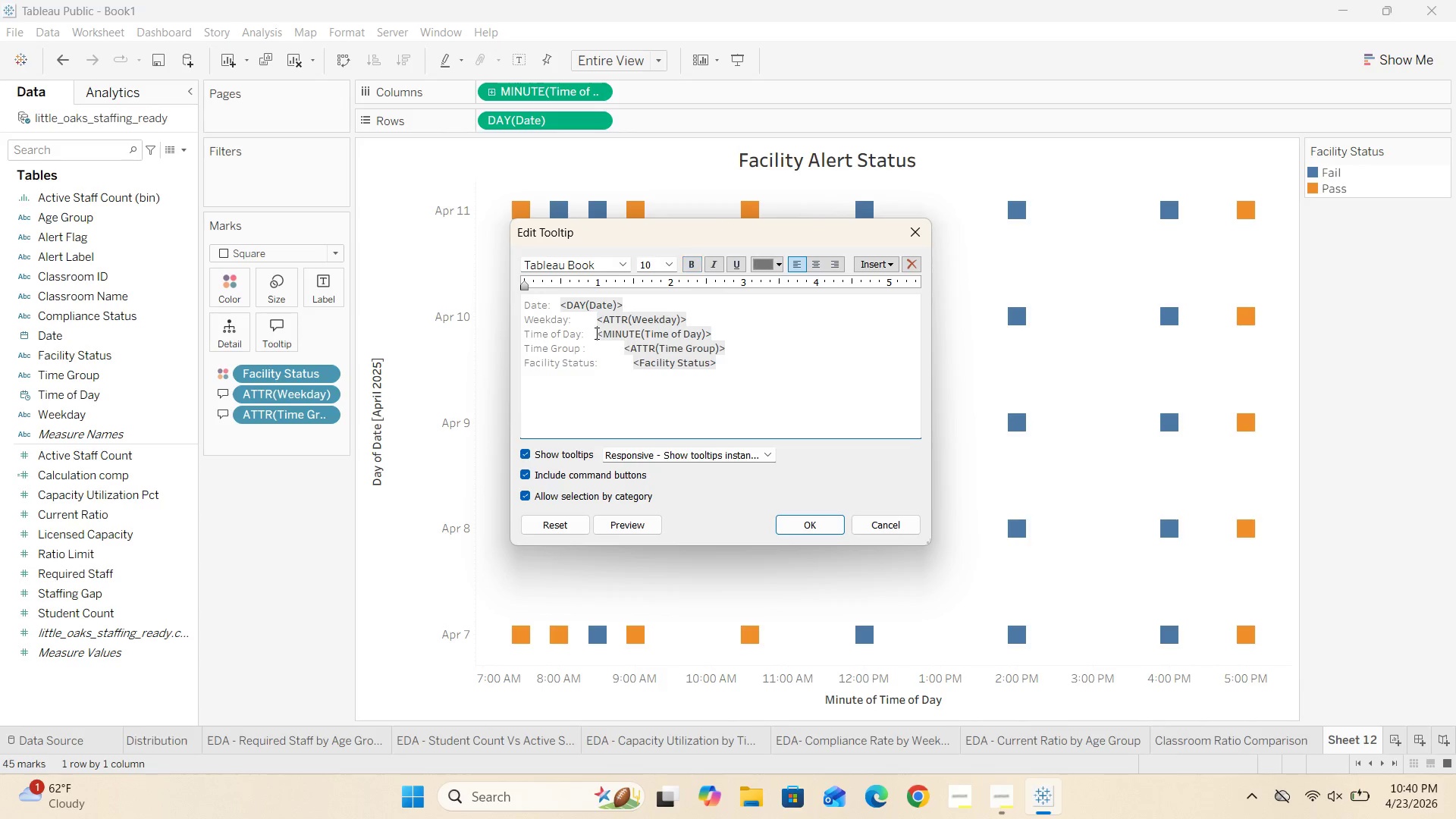 
key(Space)
 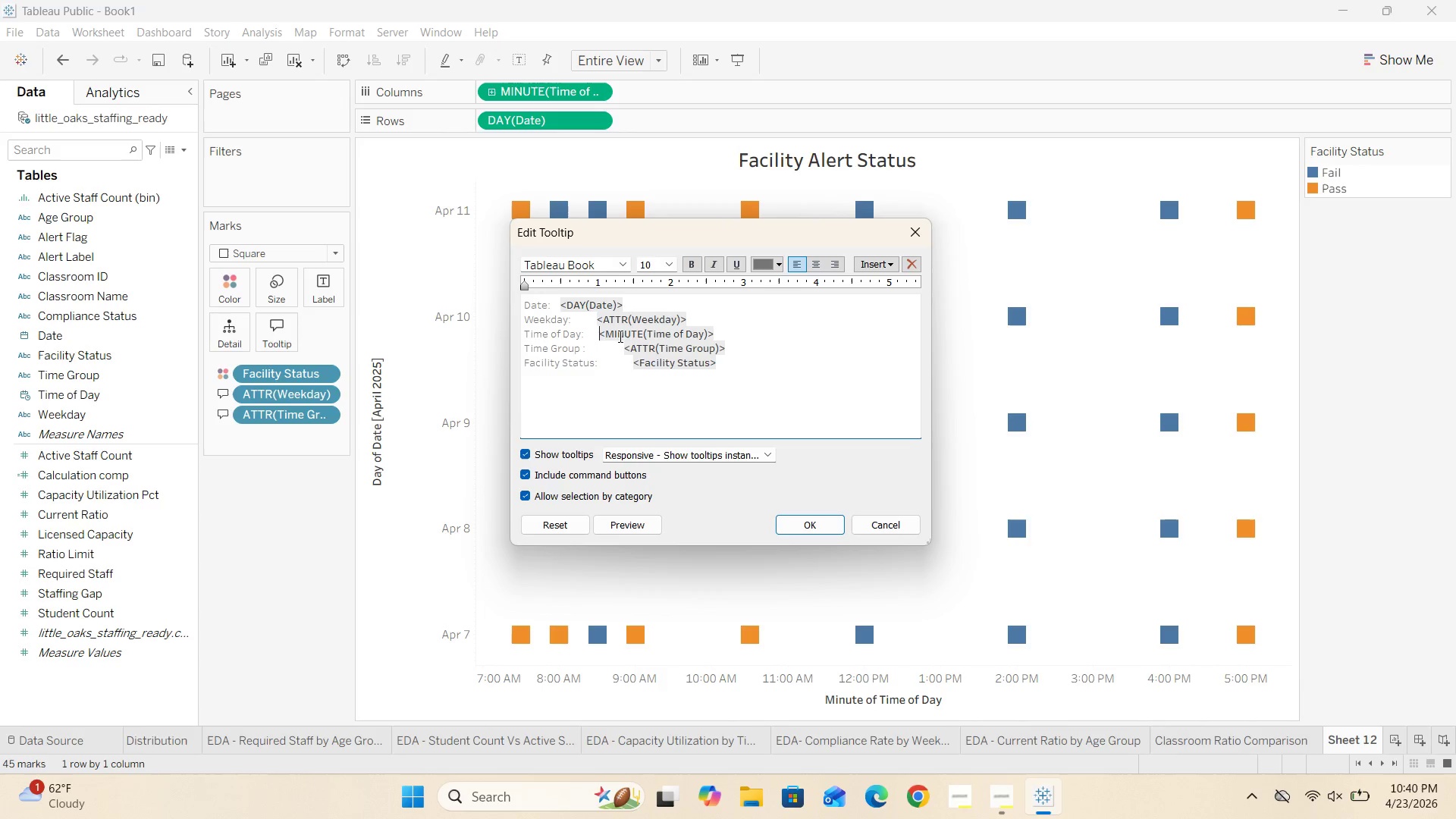 
key(Space)
 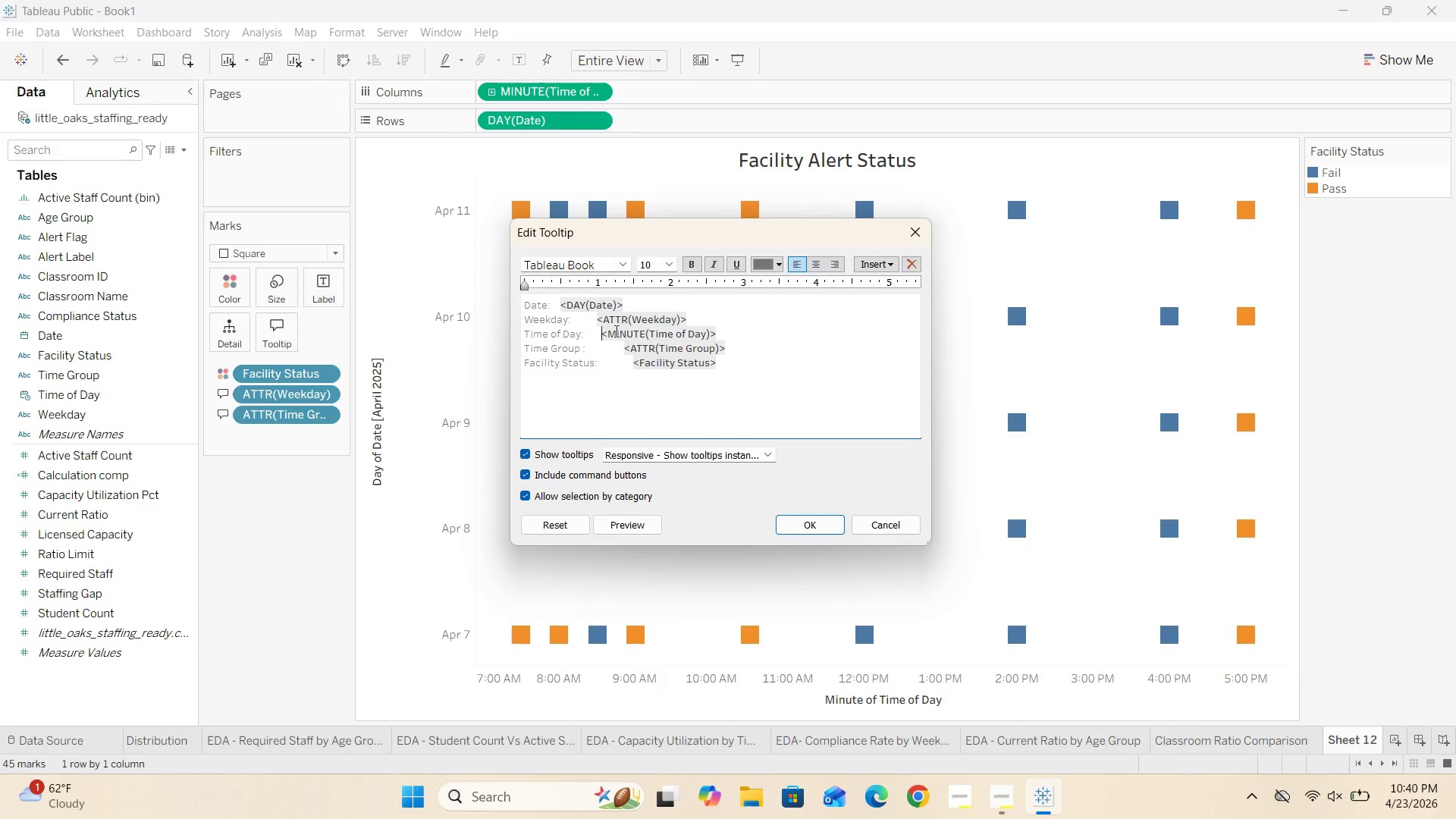 
key(Space)
 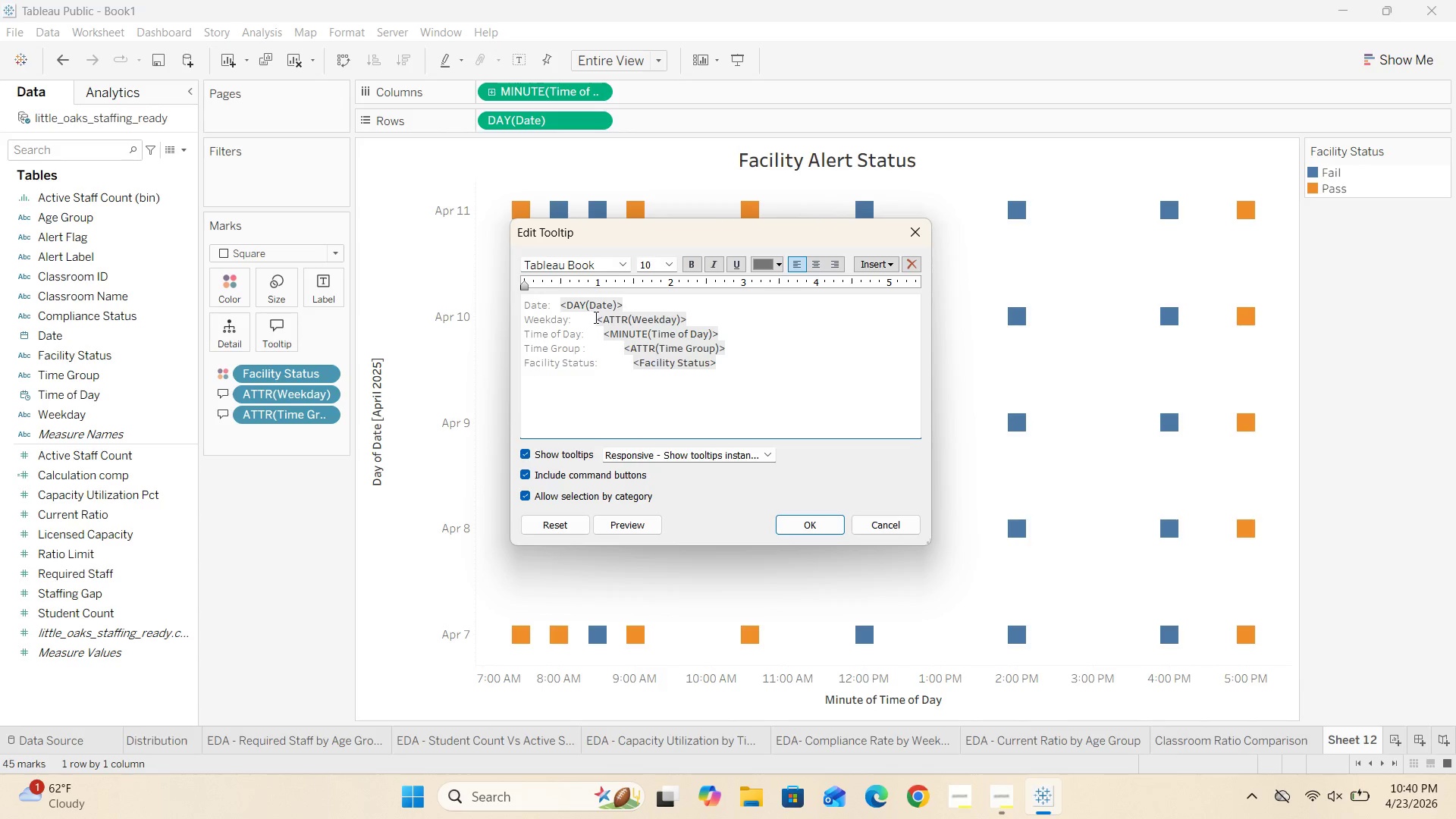 
key(Space)
 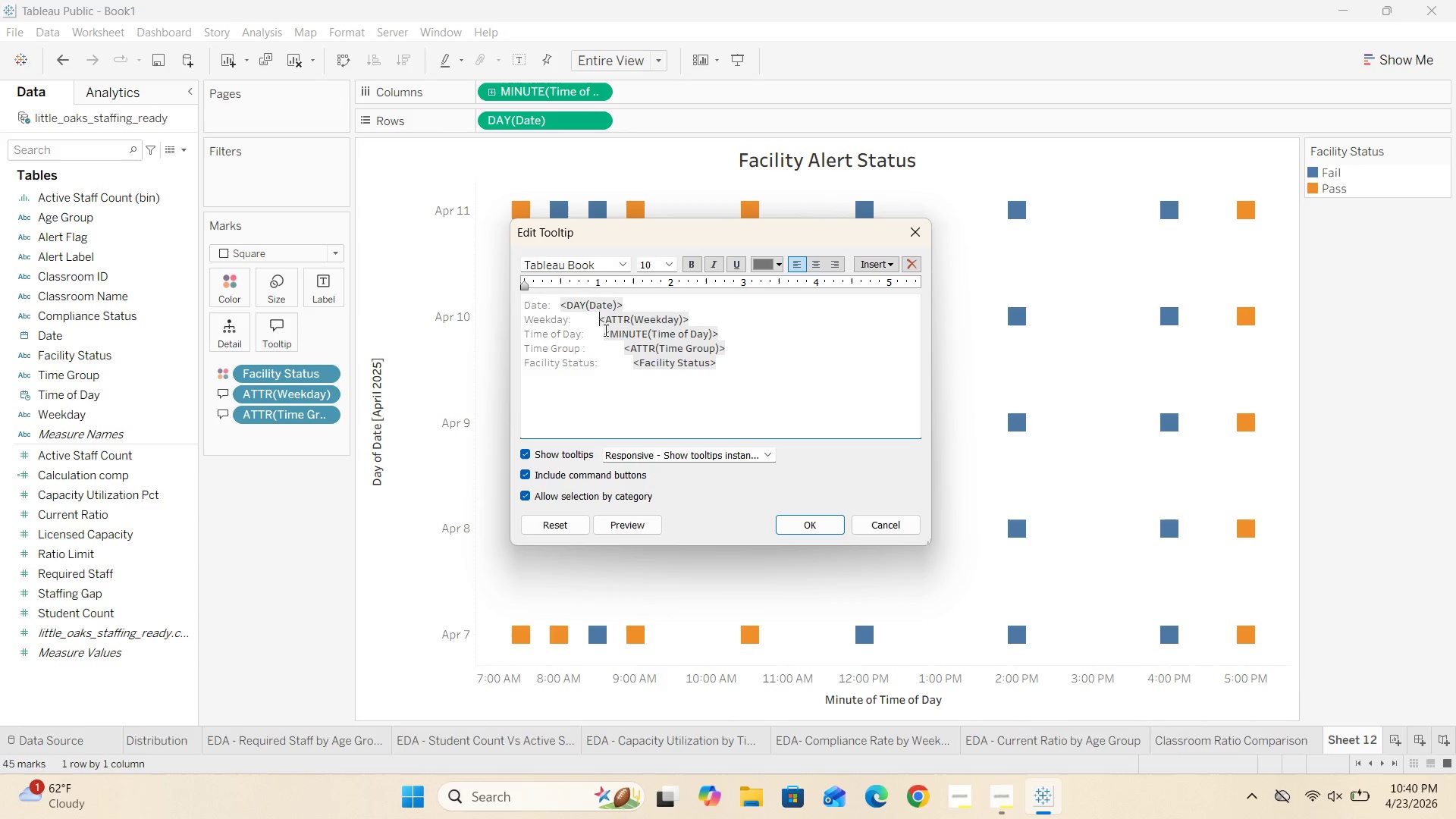 
key(Space)
 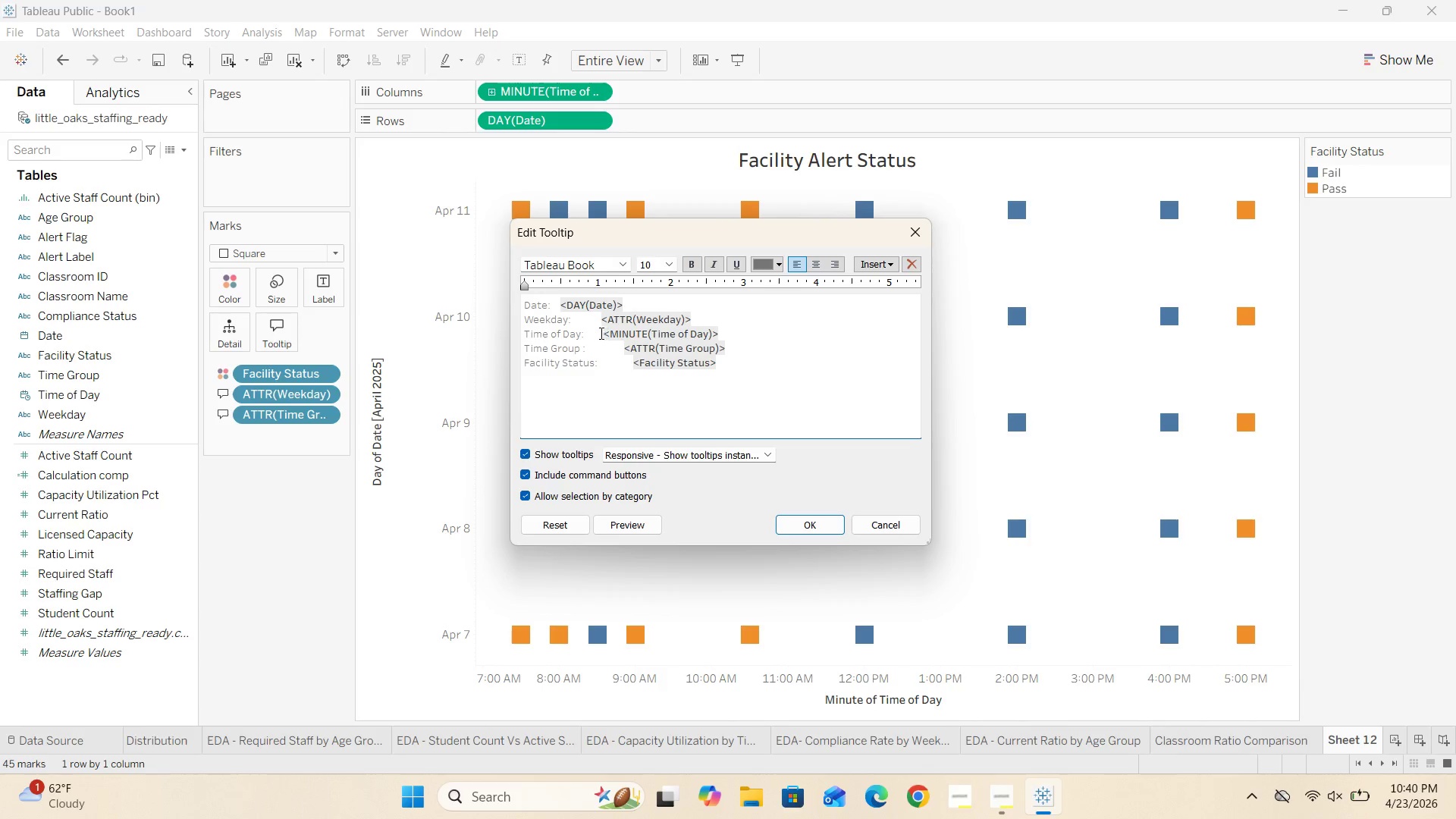 
key(Space)
 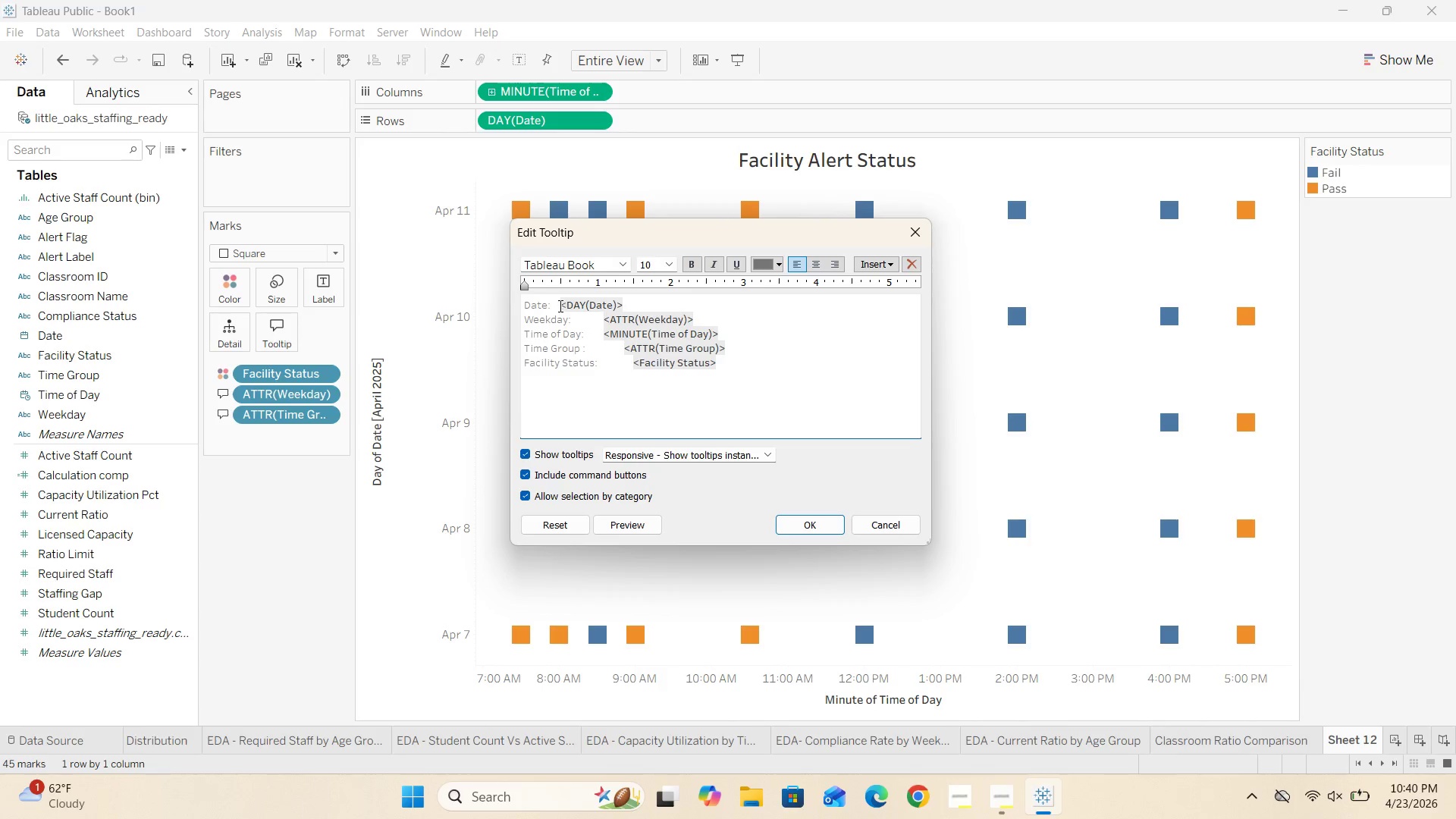 
left_click([558, 304])
 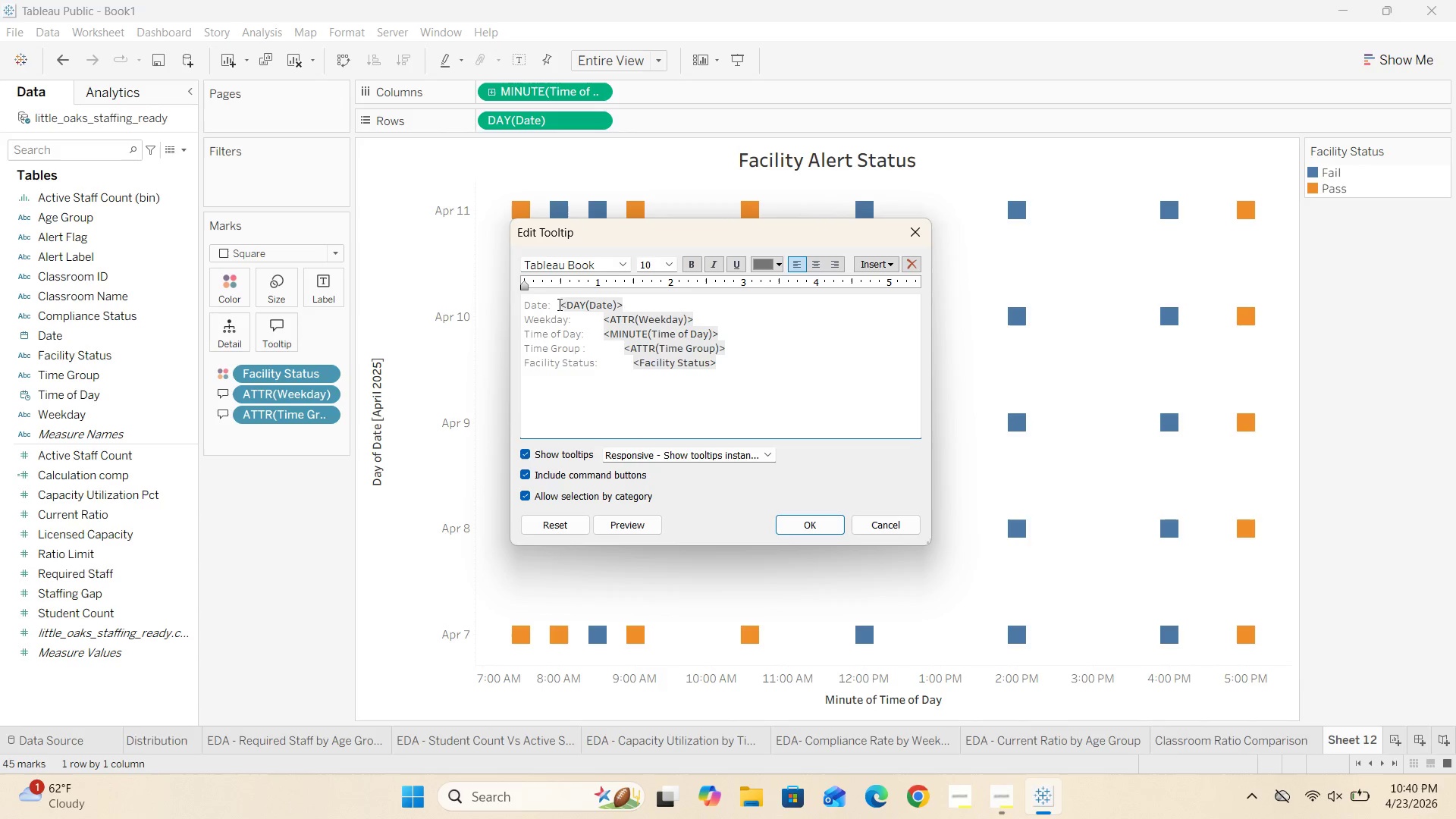 
key(Space)
 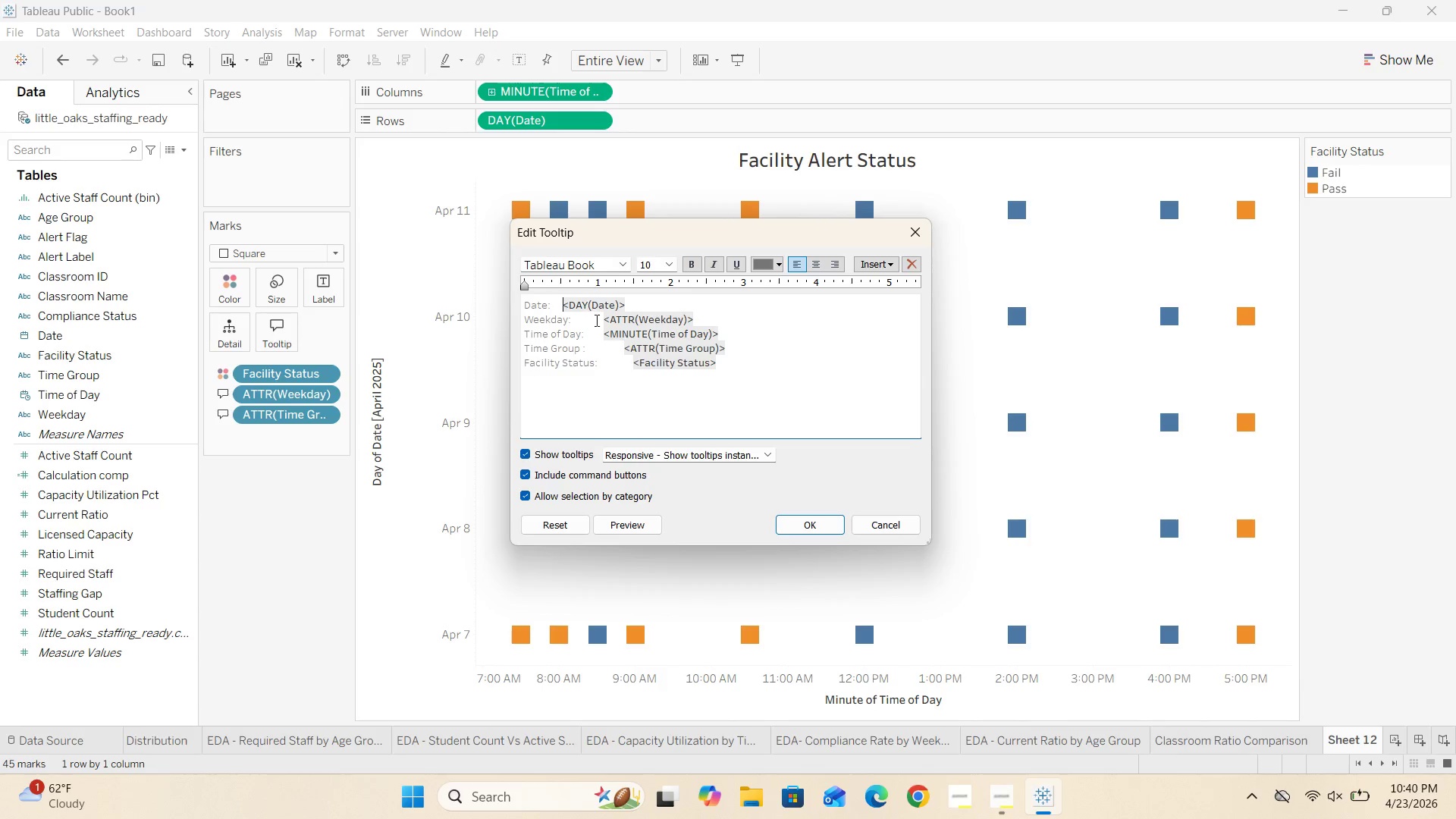 
key(Space)
 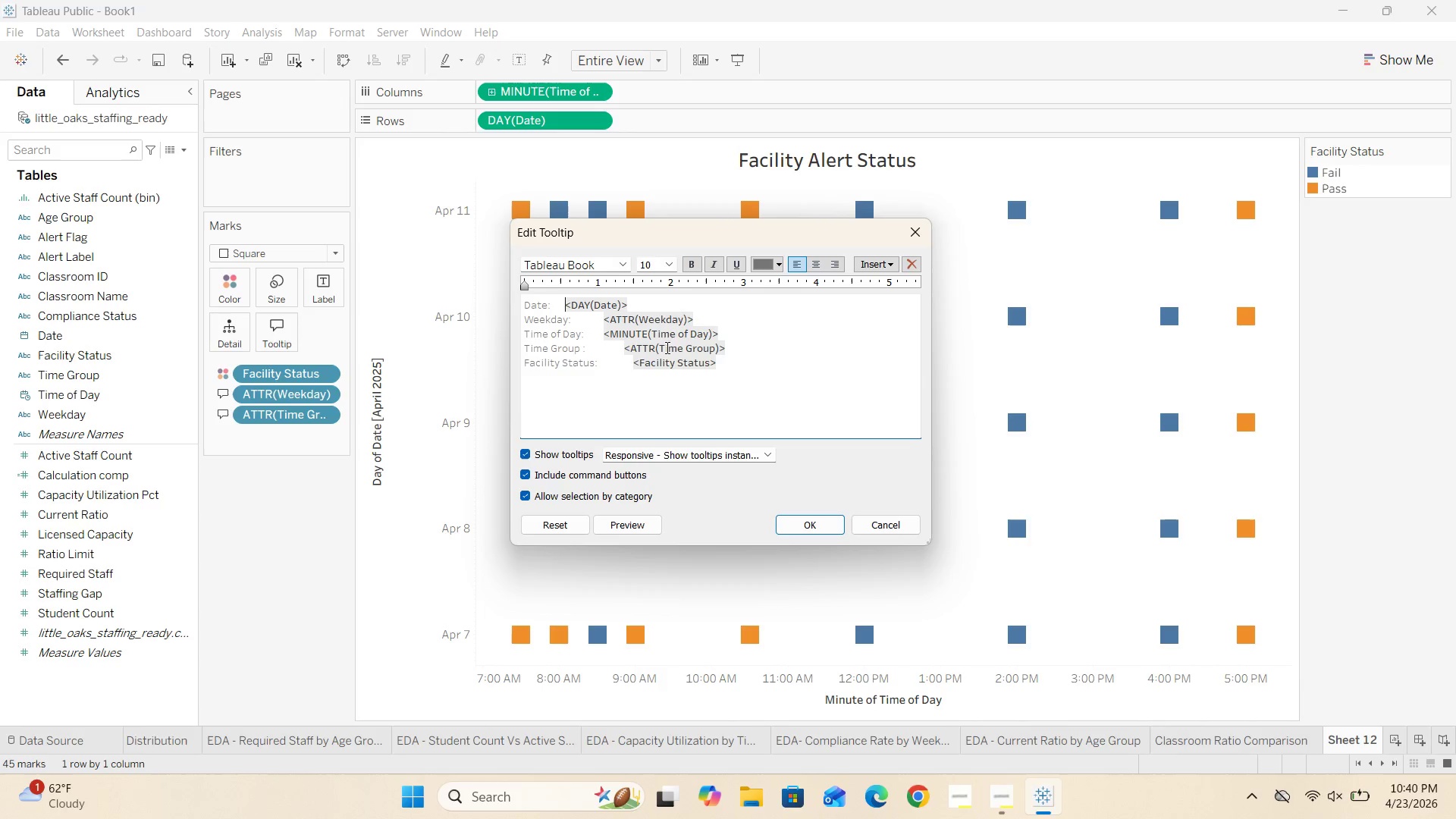 
key(Space)
 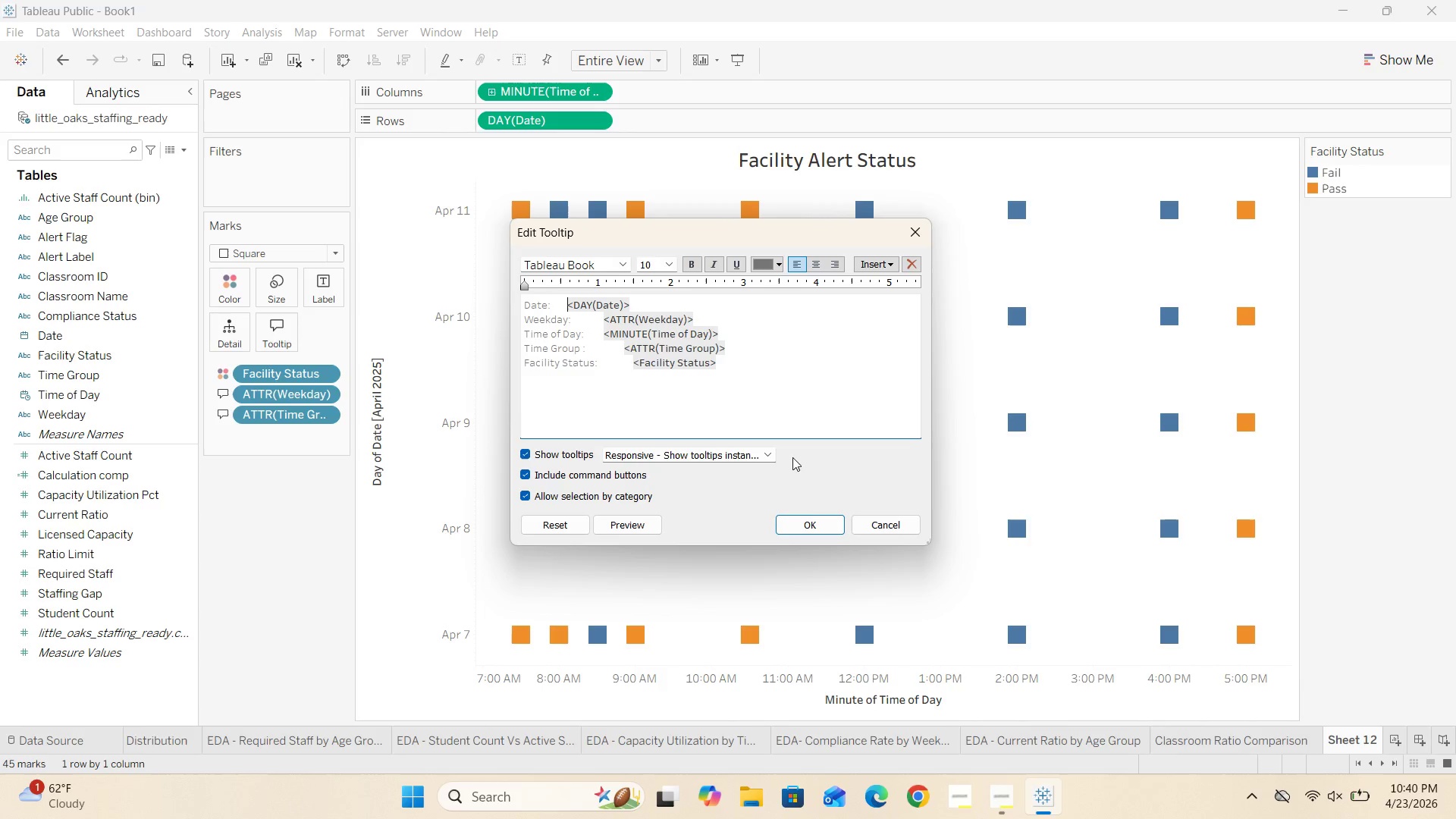 
key(Space)
 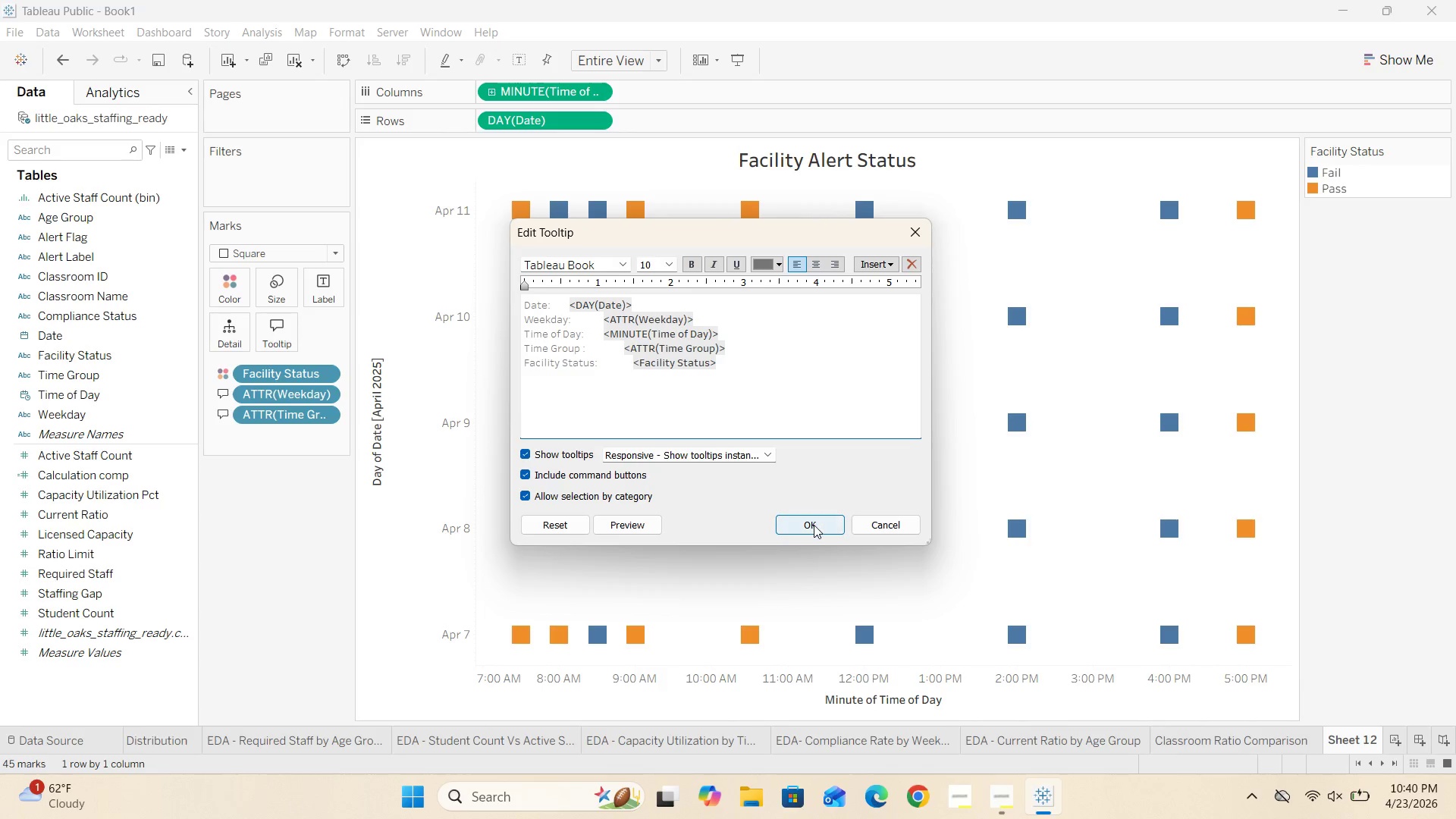 
left_click([812, 525])
 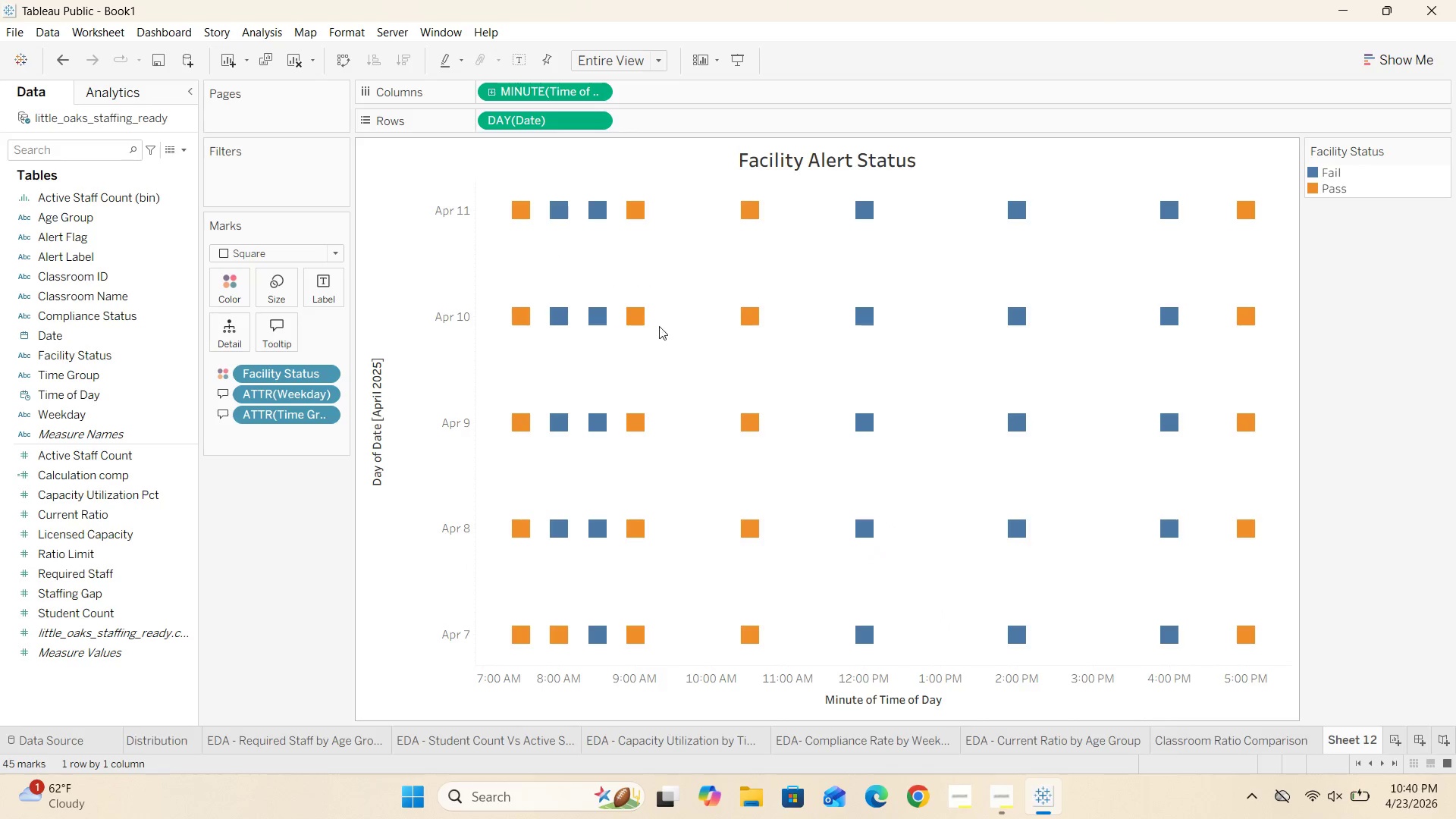 
mouse_move([626, 318])
 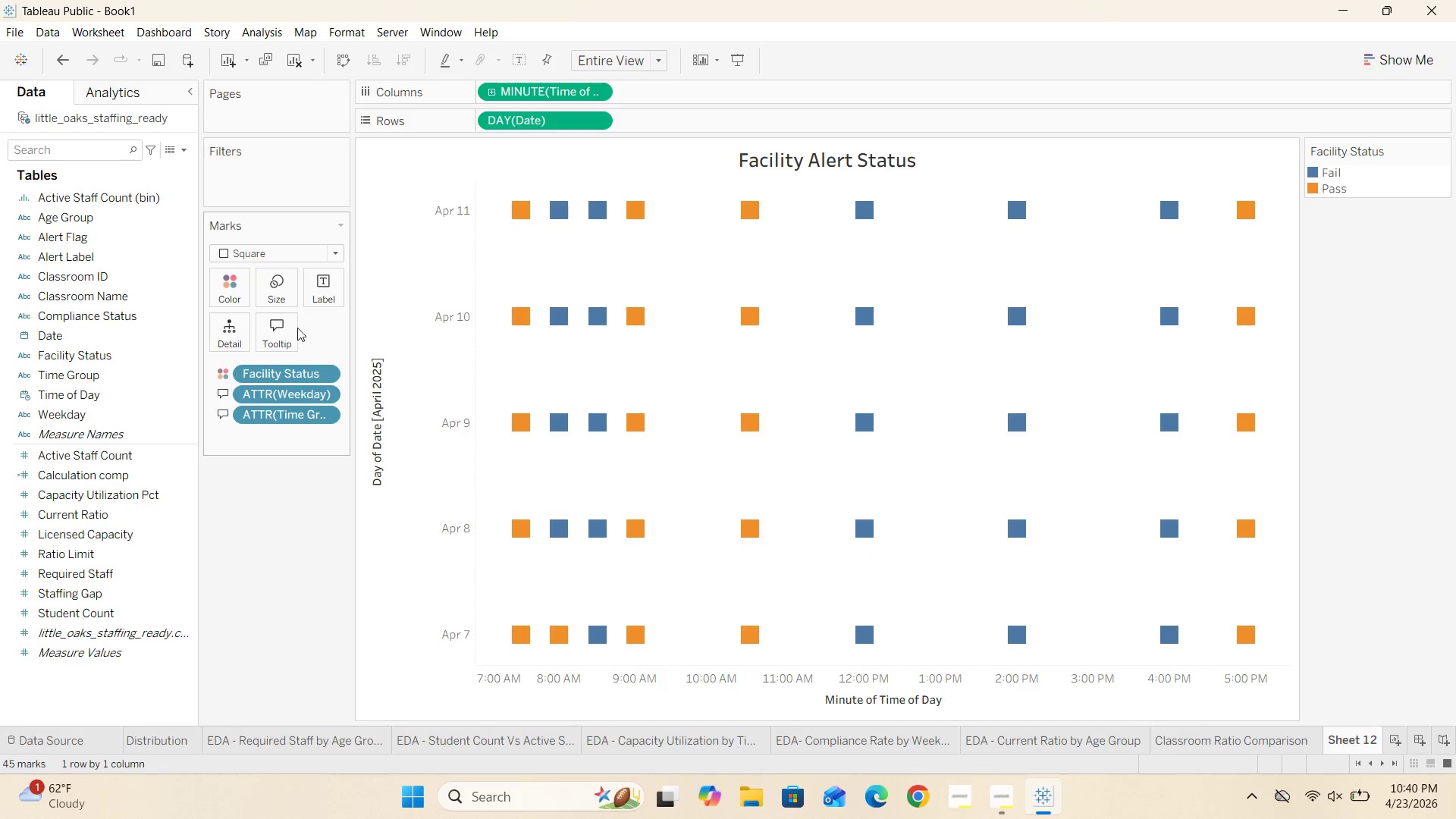 
left_click([284, 328])
 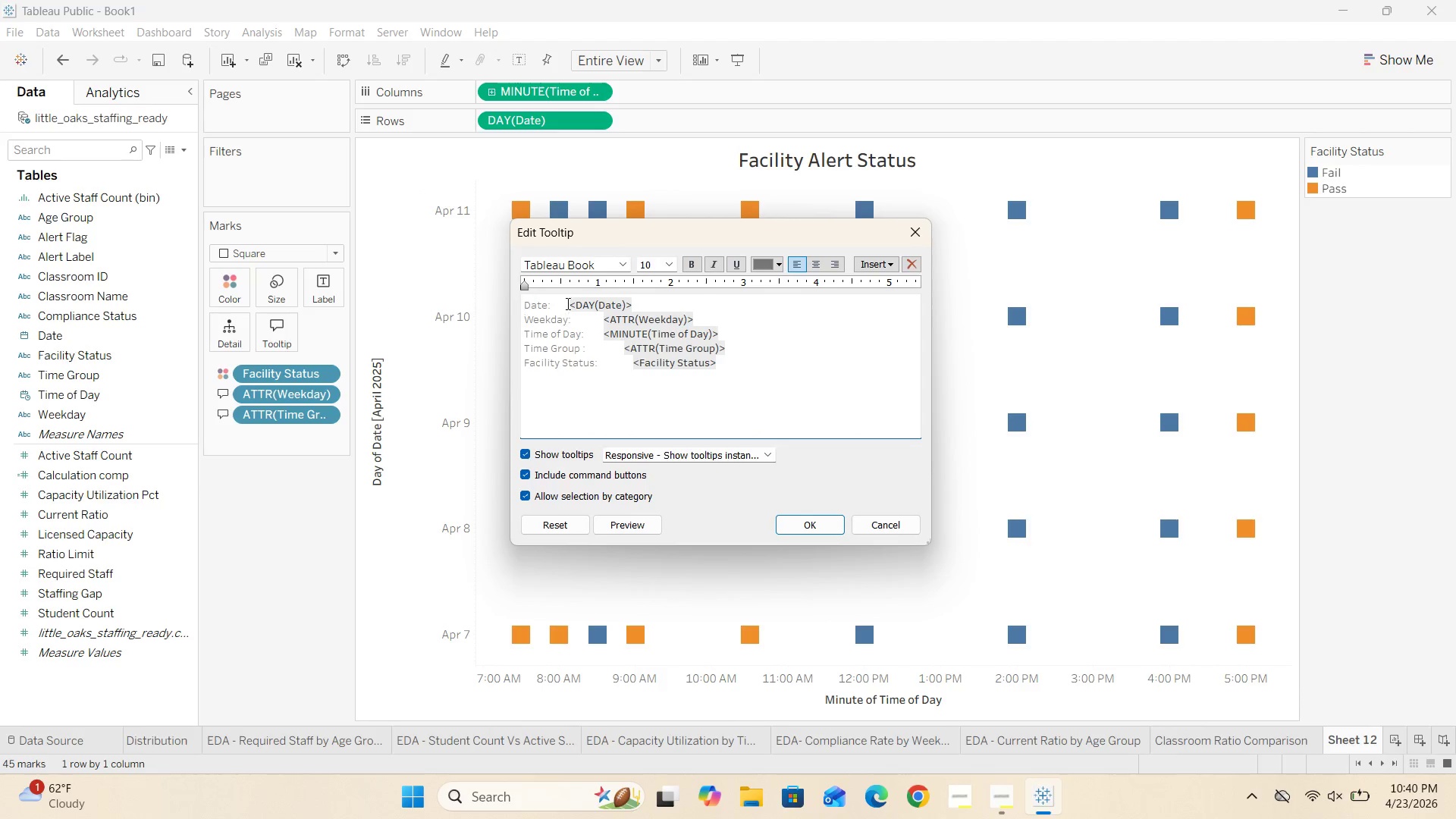 
left_click([567, 302])
 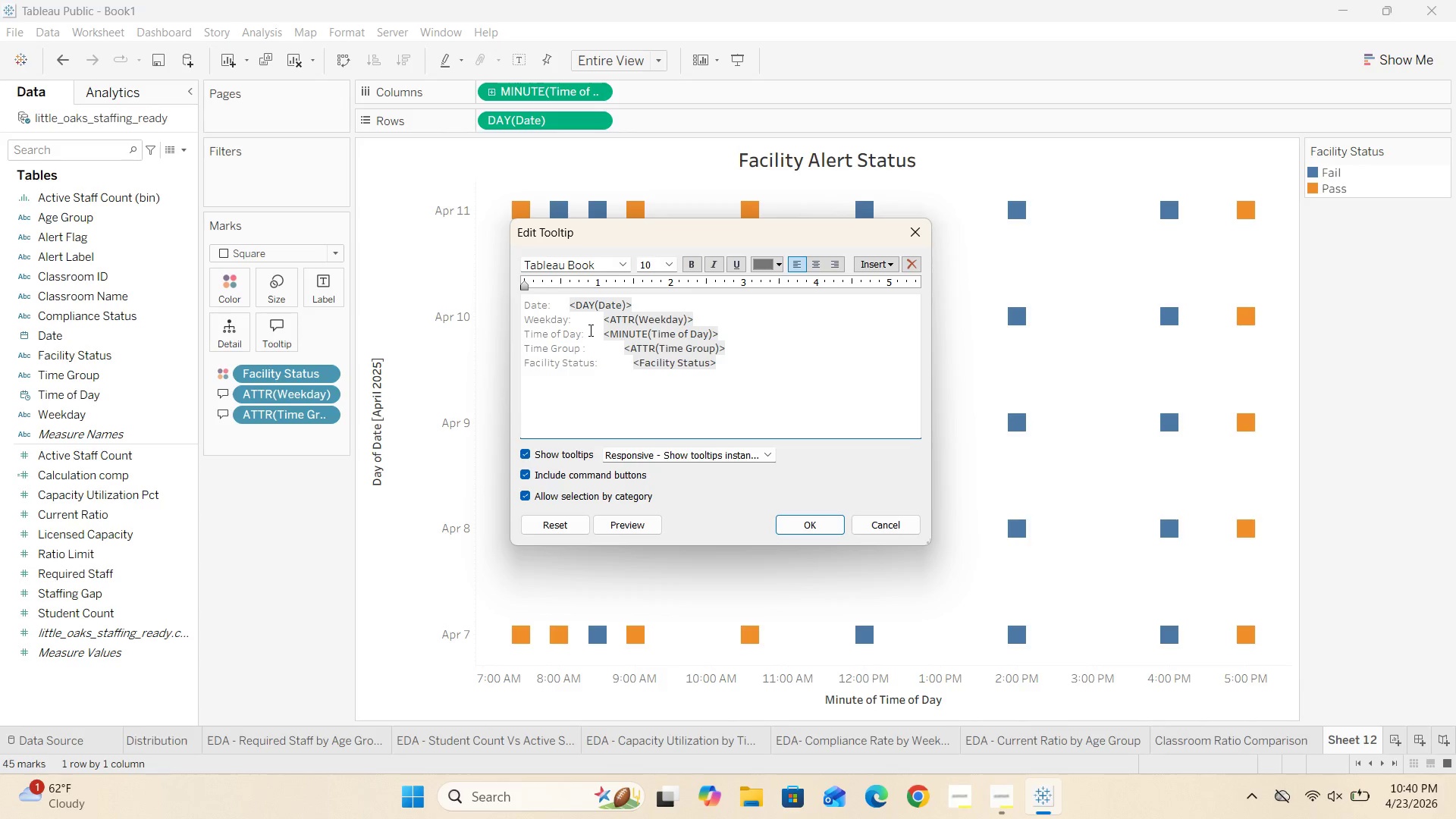 
key(Backspace)
 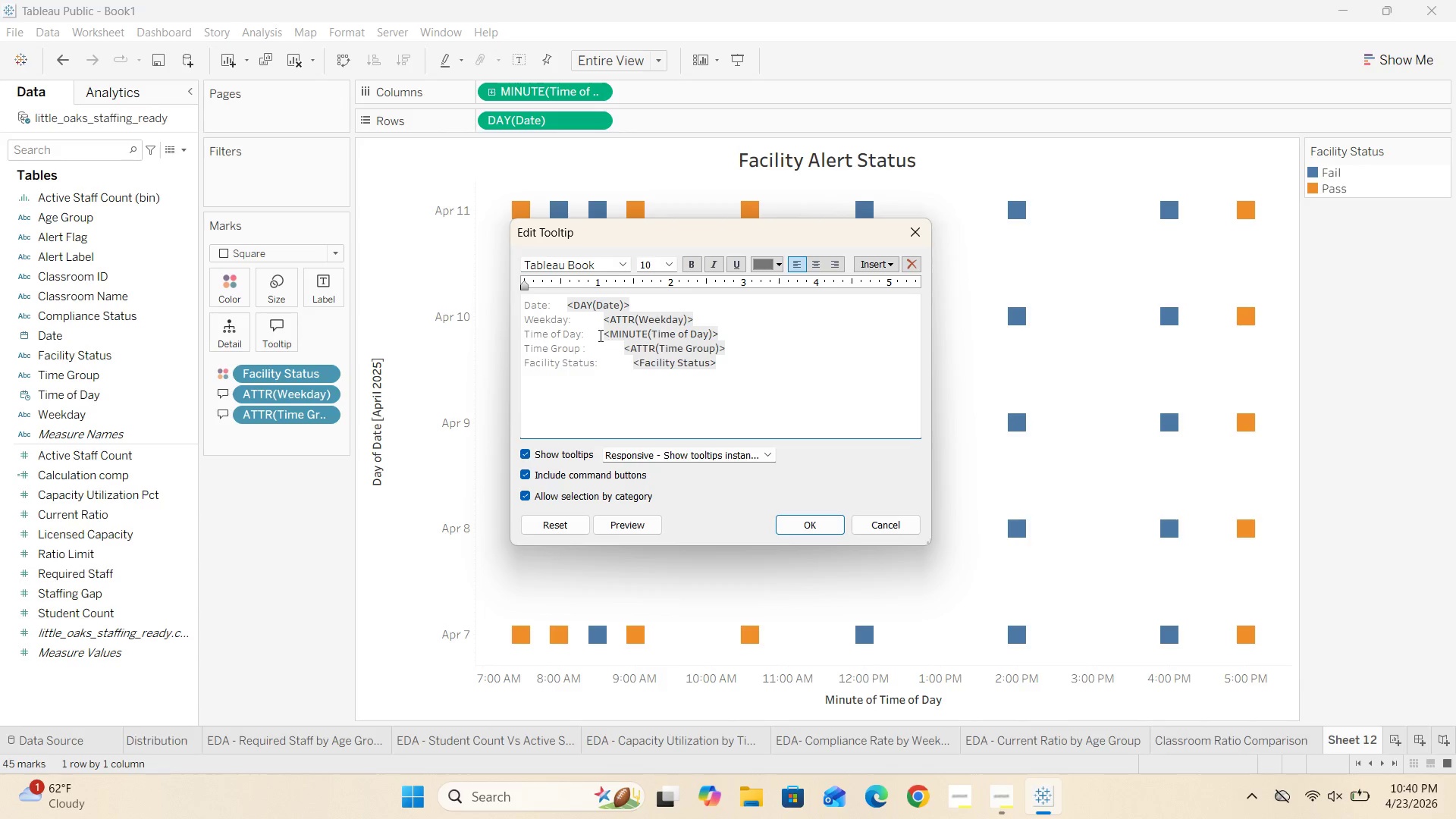 
key(Space)
 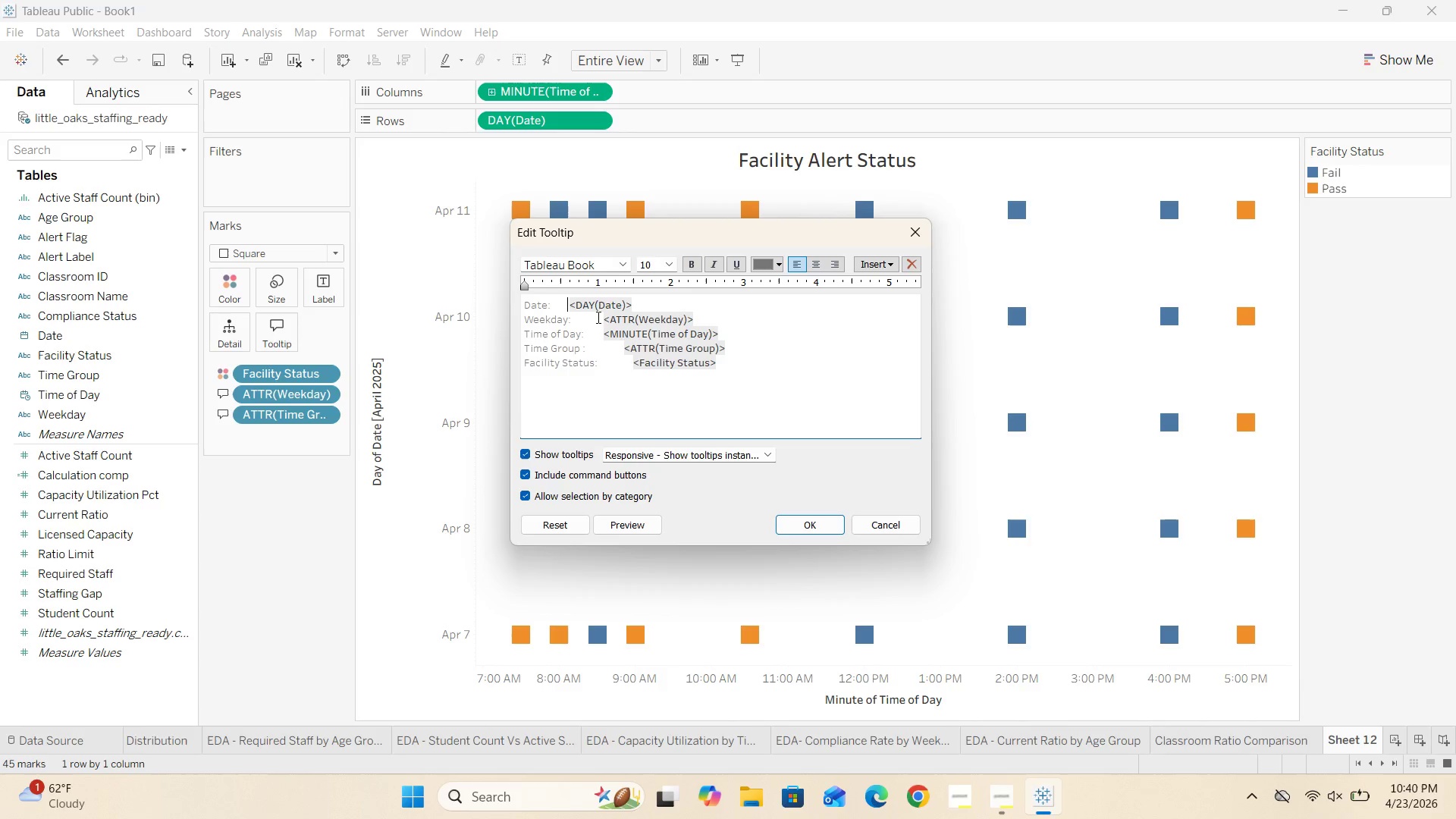 
left_click([602, 316])
 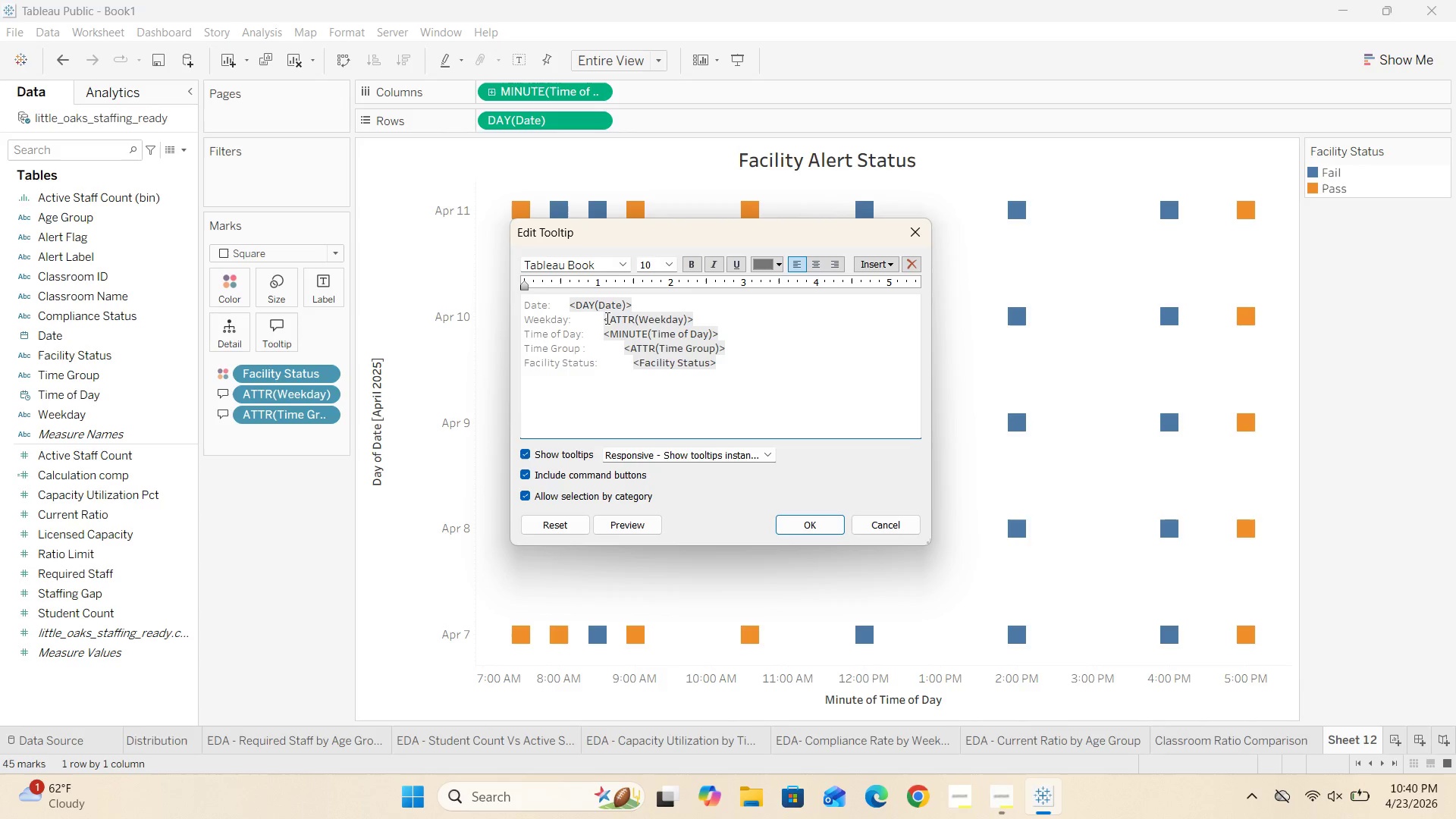 
key(Backspace)
 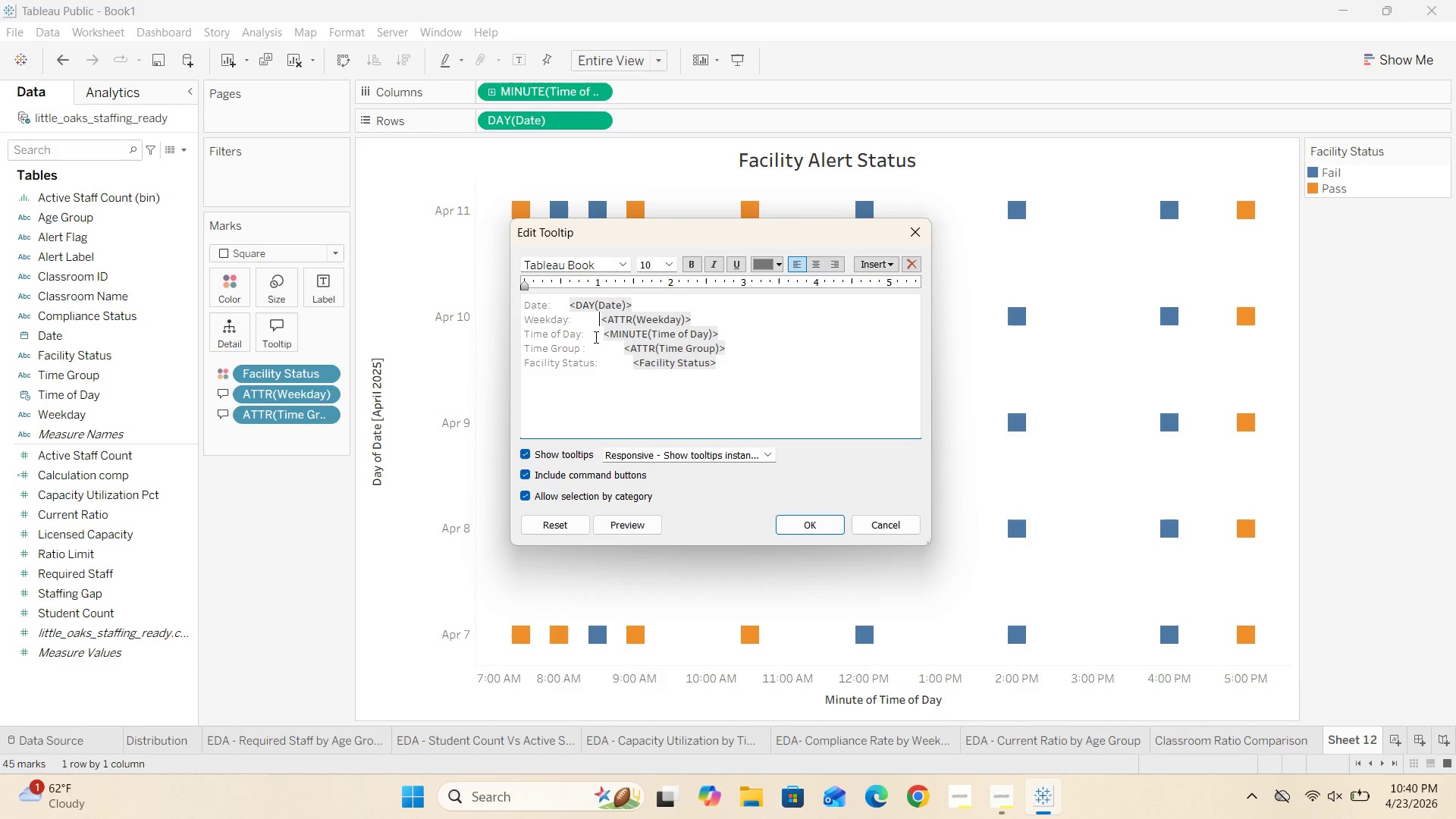 
left_click([598, 334])
 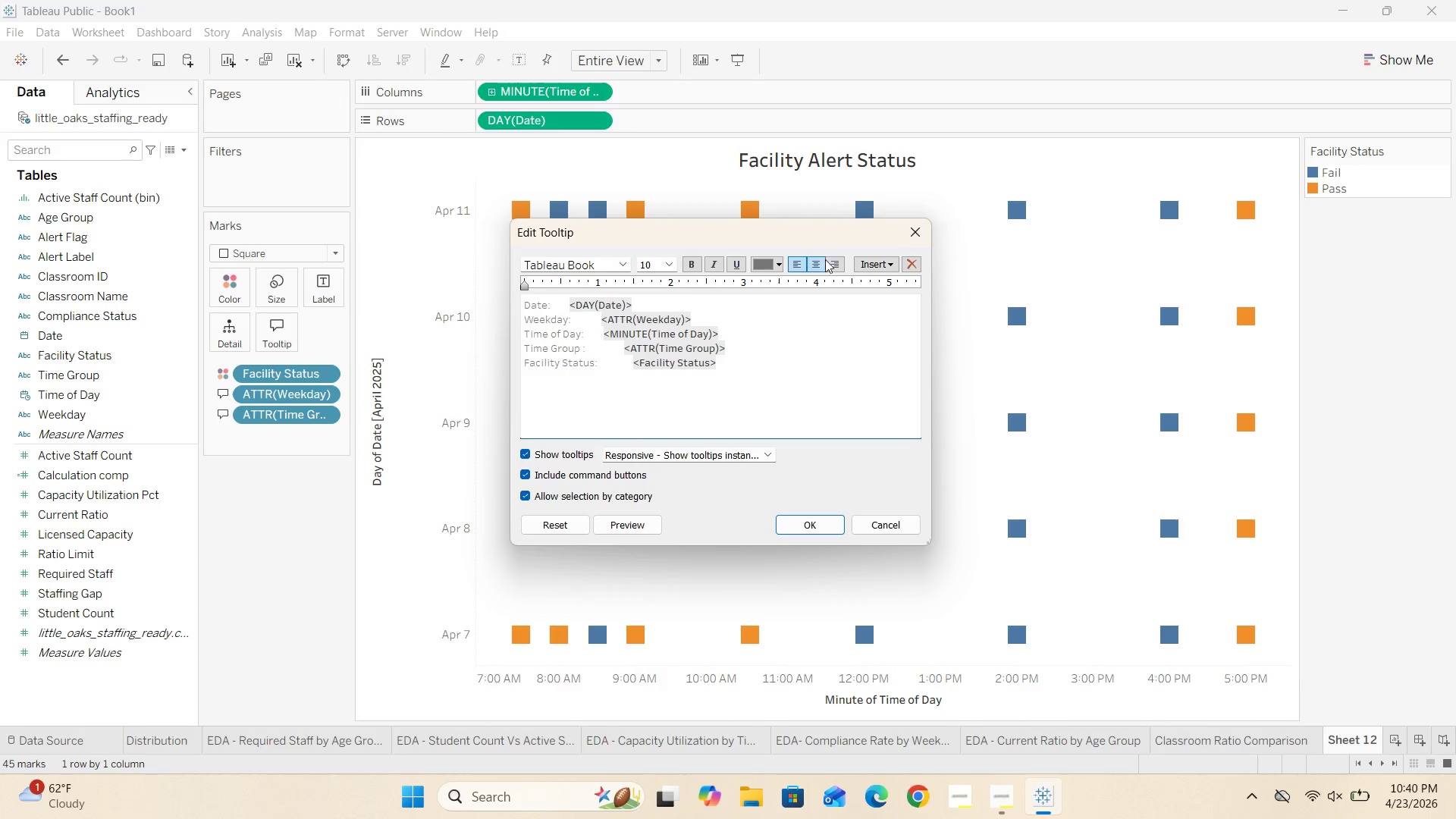 
left_click([918, 230])
 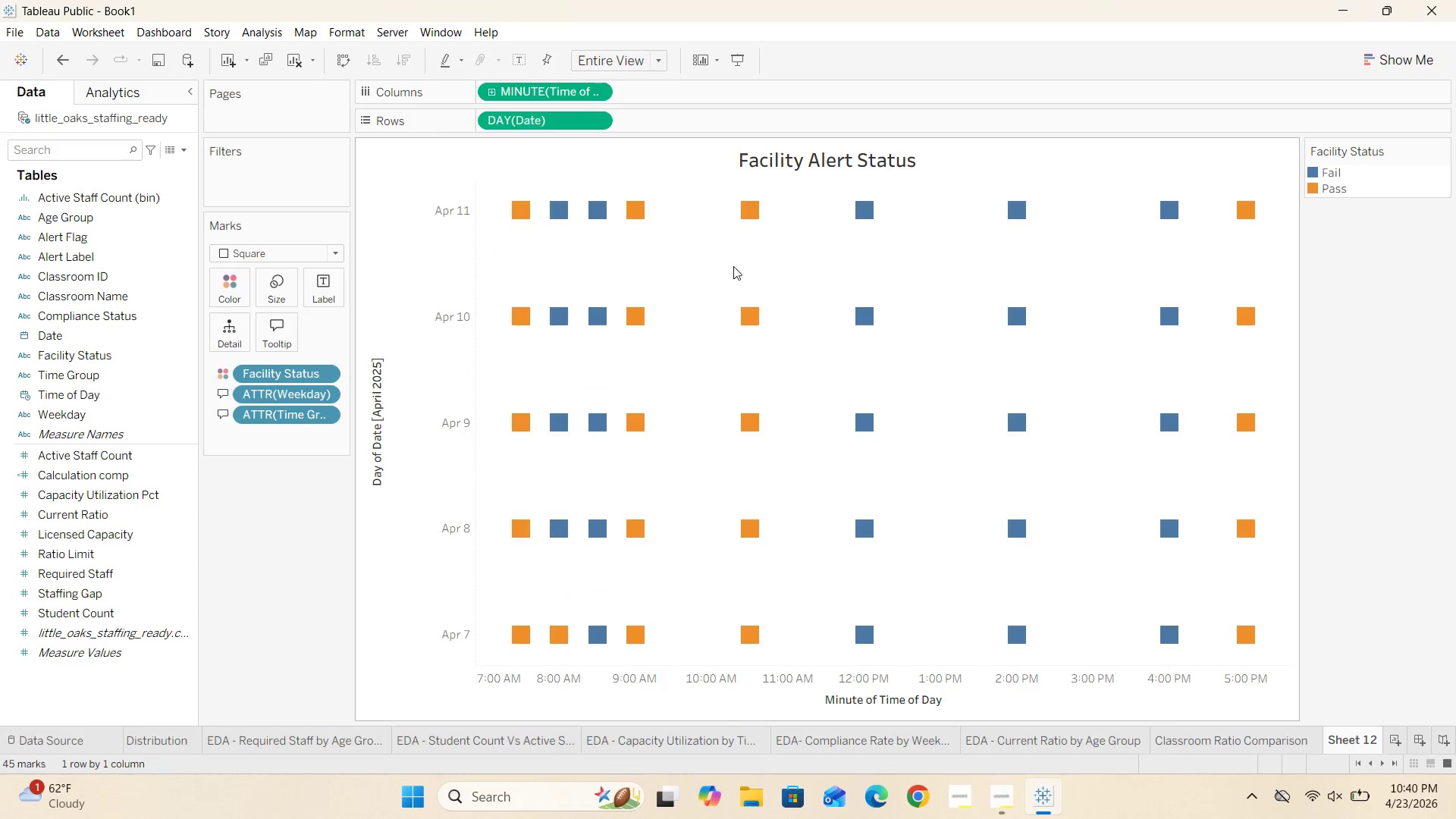 
mouse_move([748, 314])
 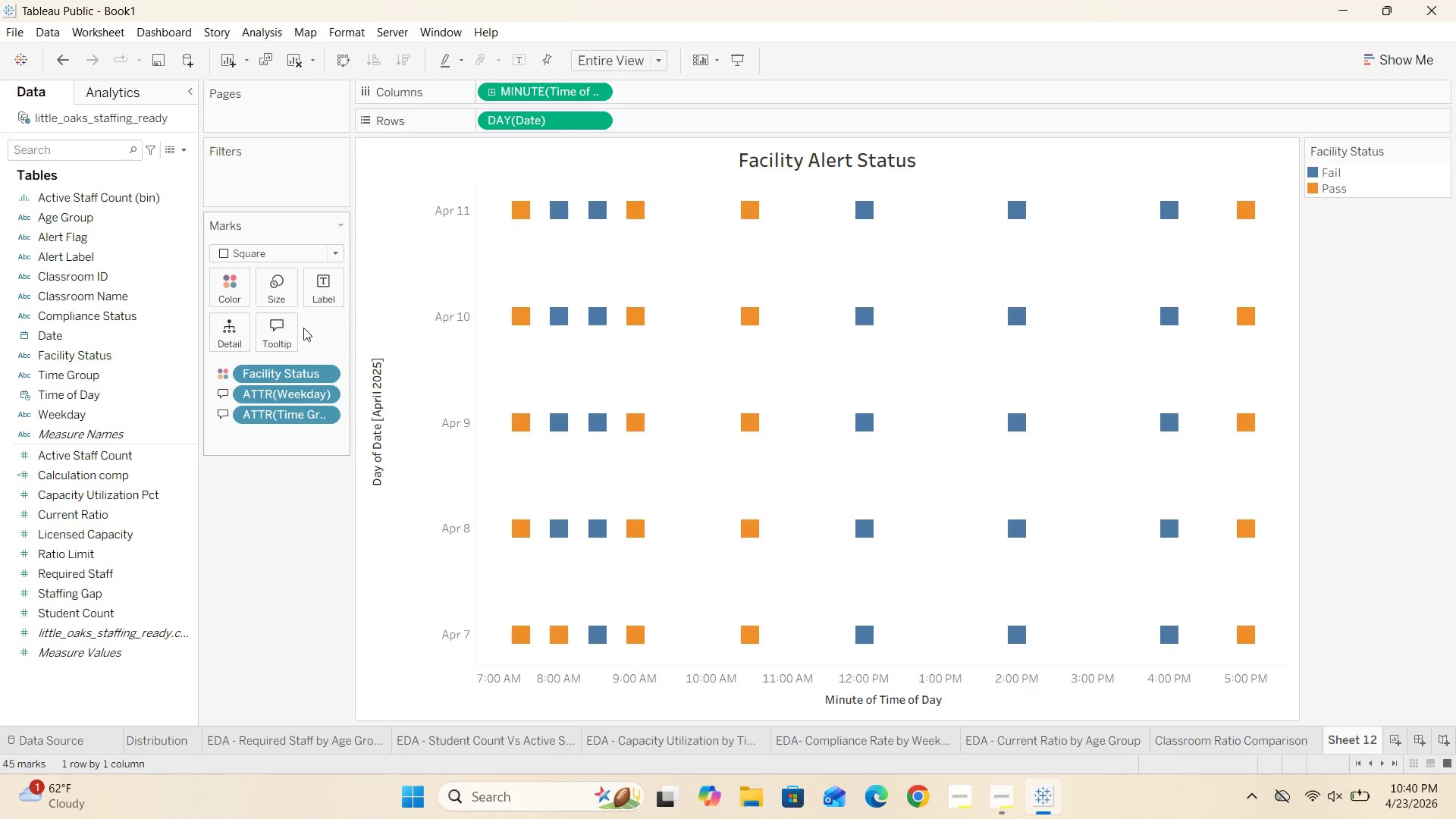 
left_click([266, 322])
 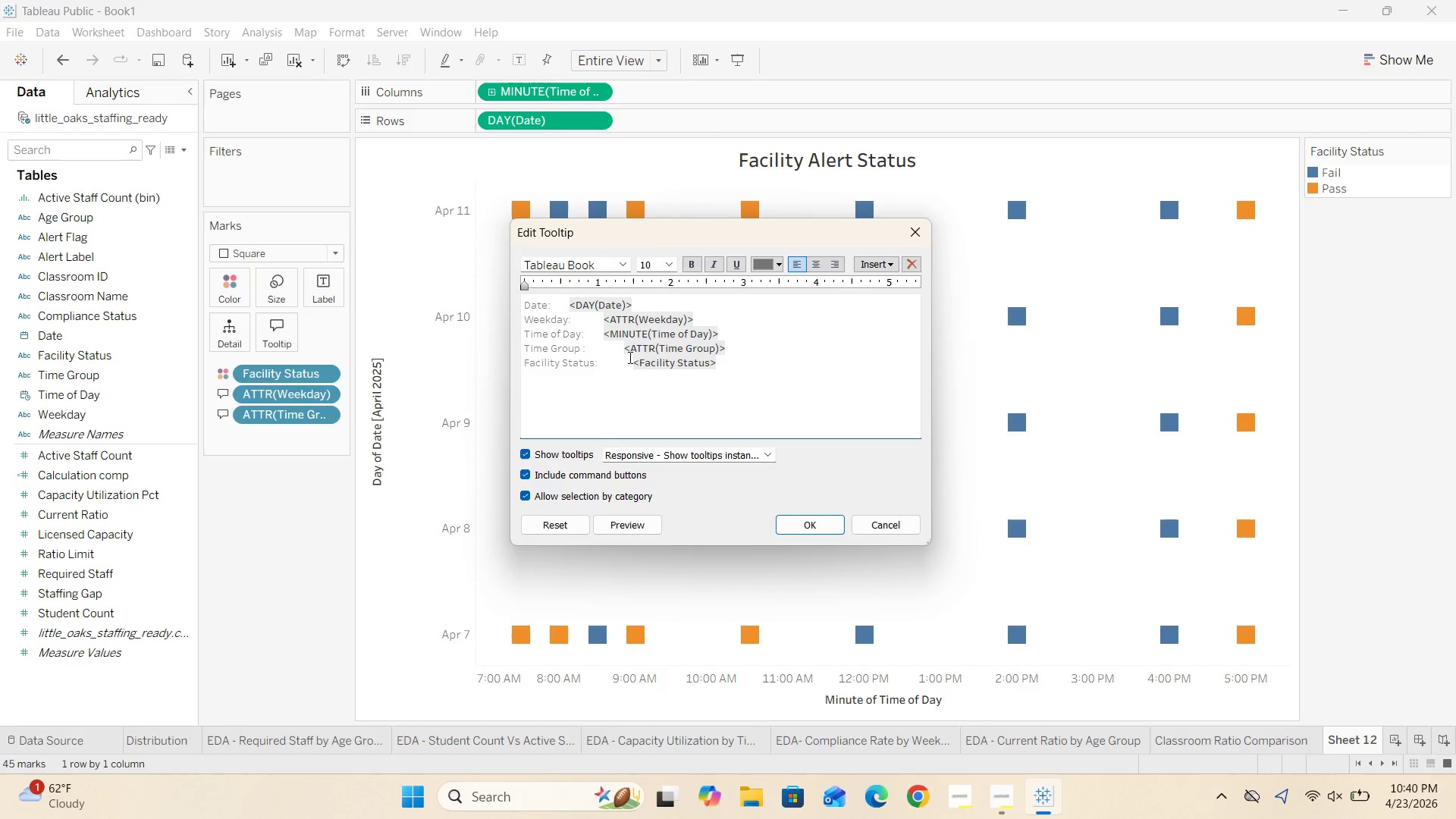 
left_click([622, 348])
 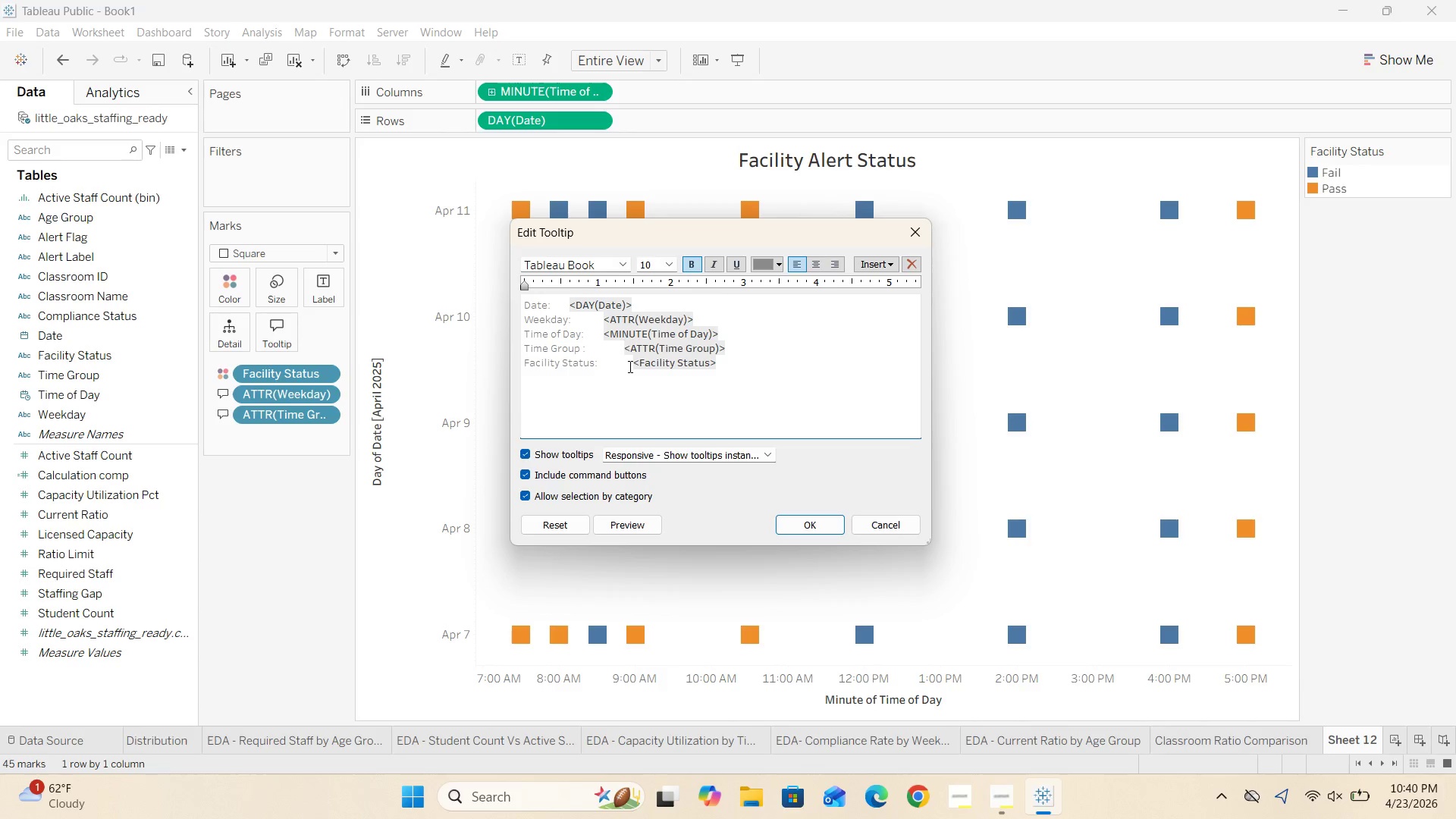 
key(Backspace)
 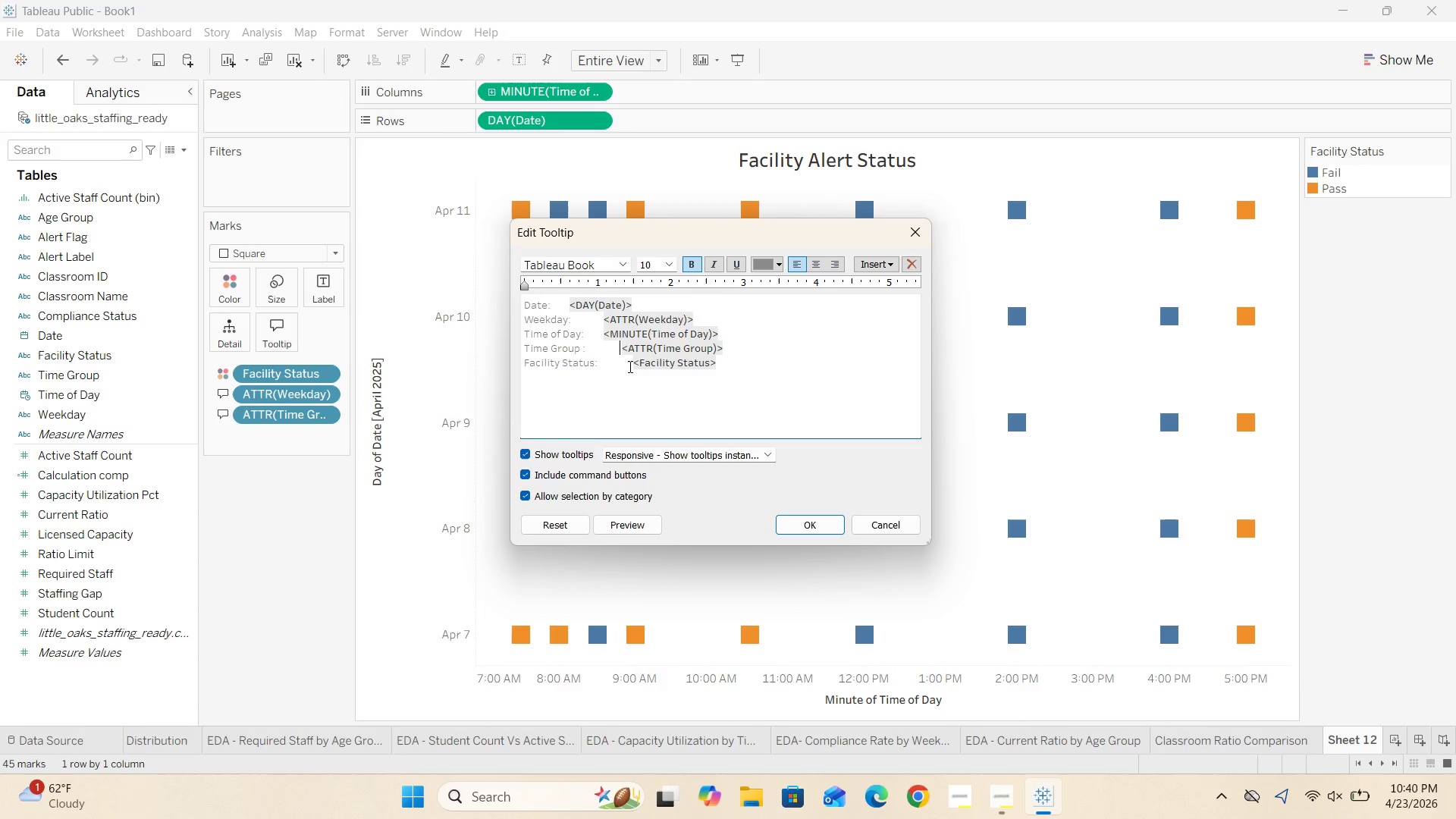 
key(Backspace)
 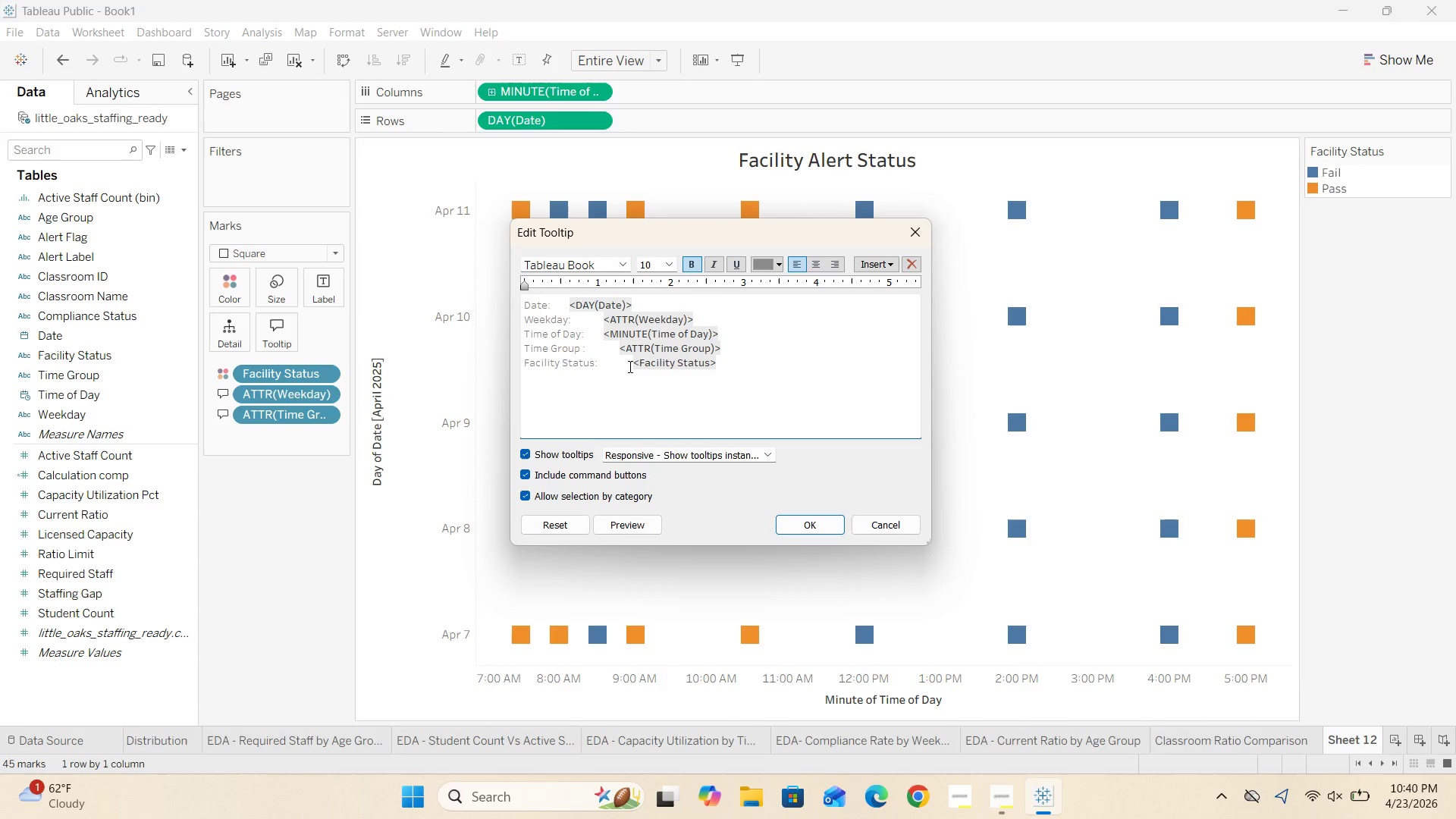 
key(Backspace)
 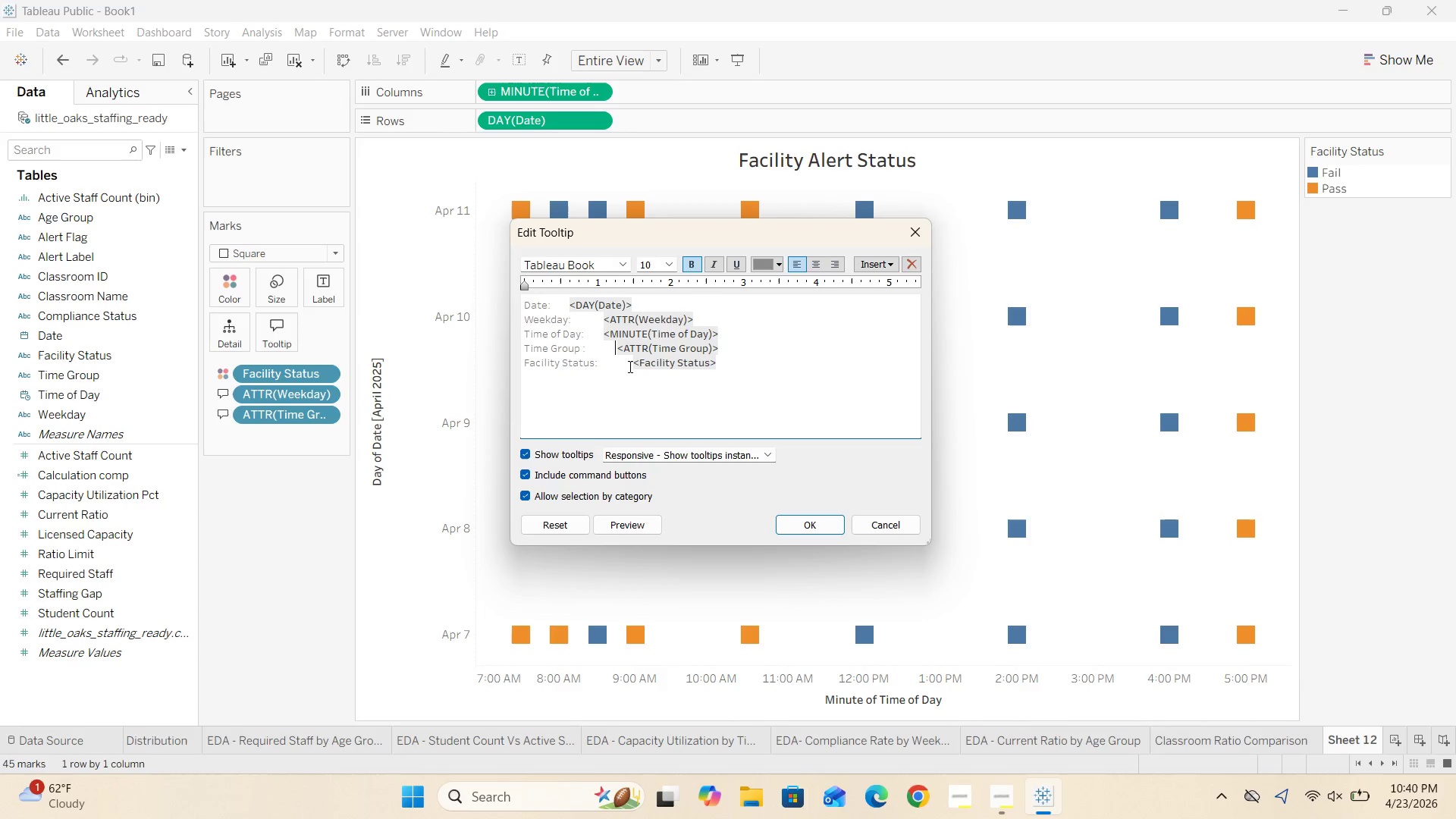 
key(Backspace)
 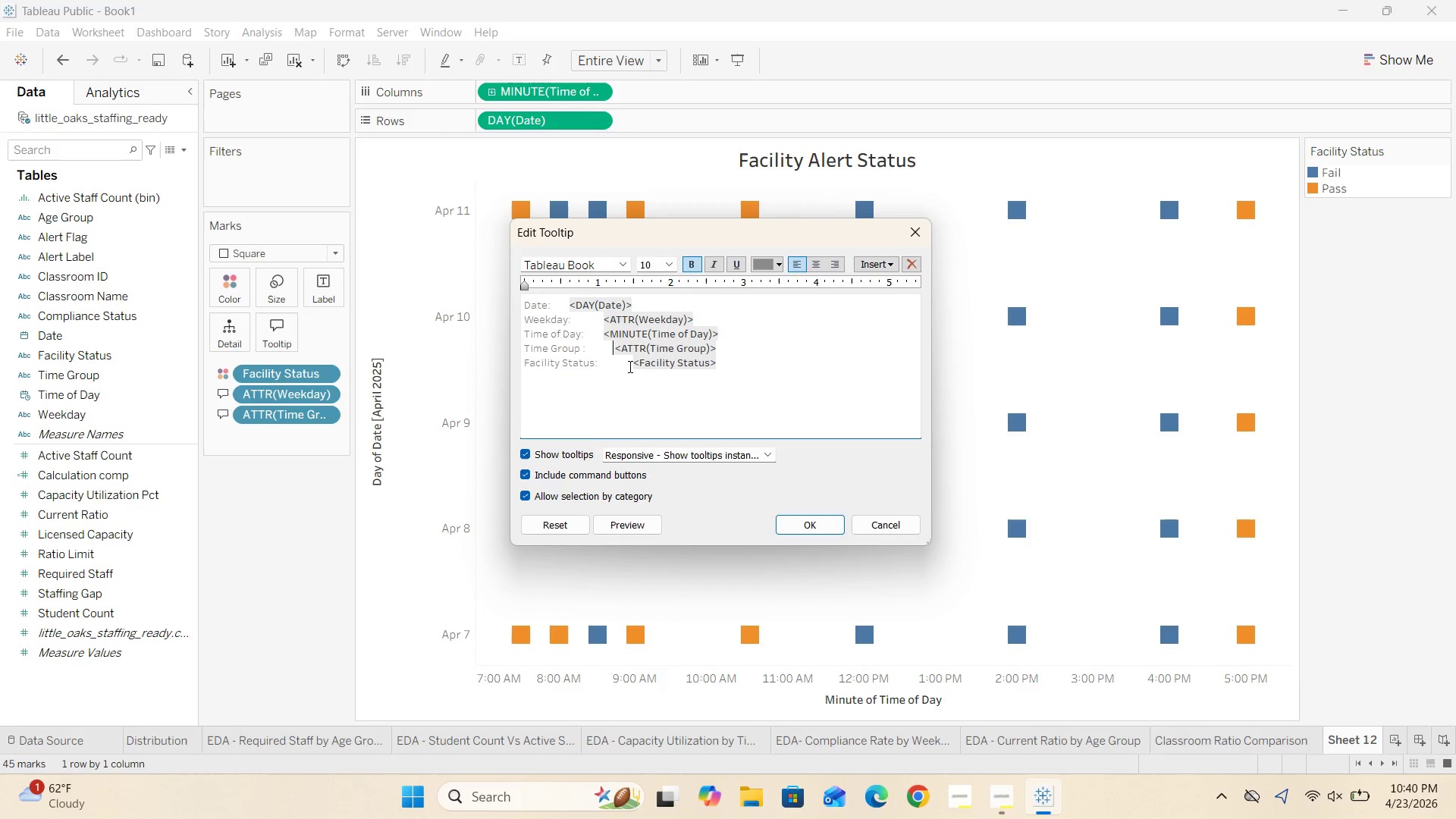 
key(Backspace)
 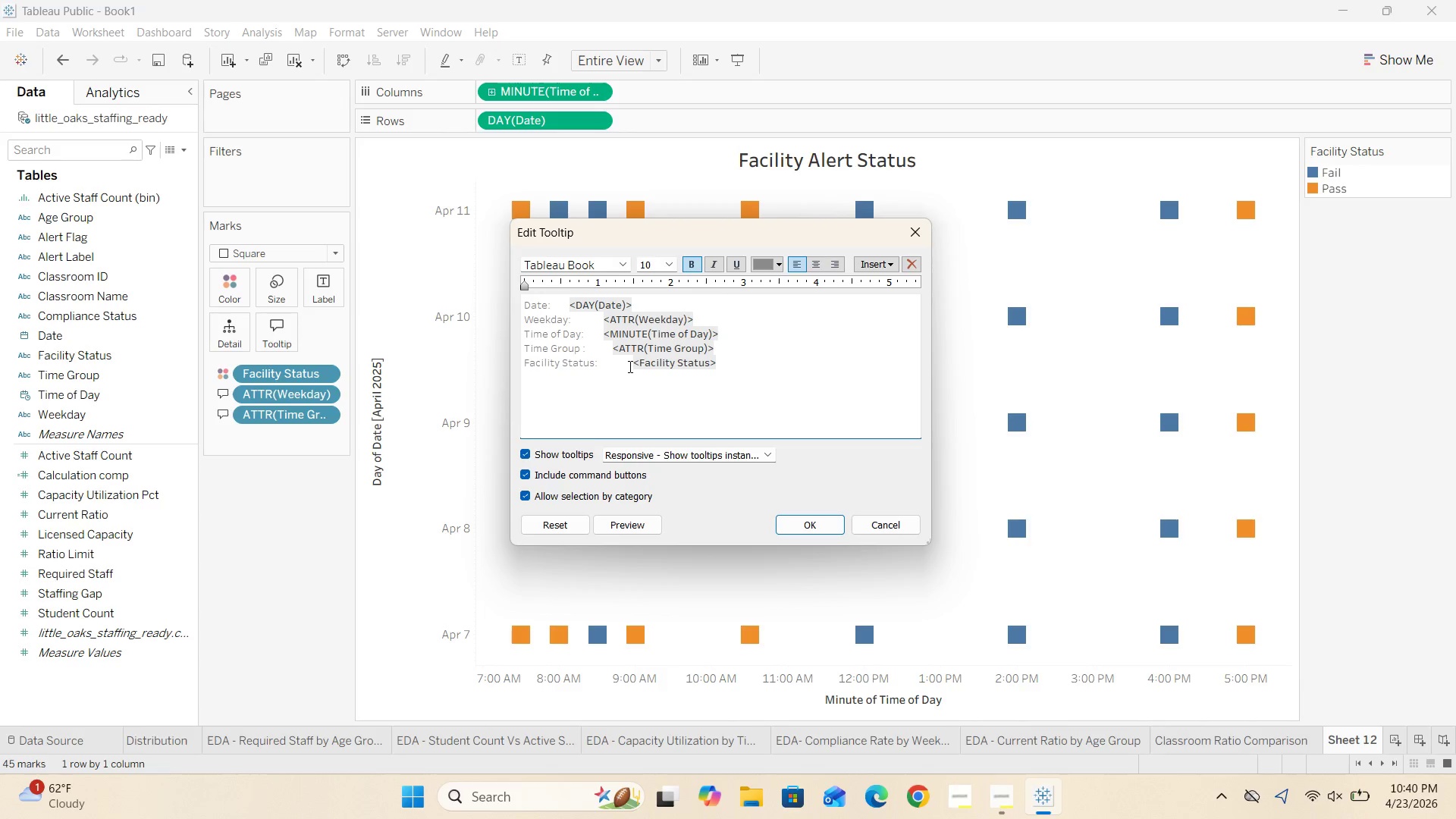 
key(Backspace)
 